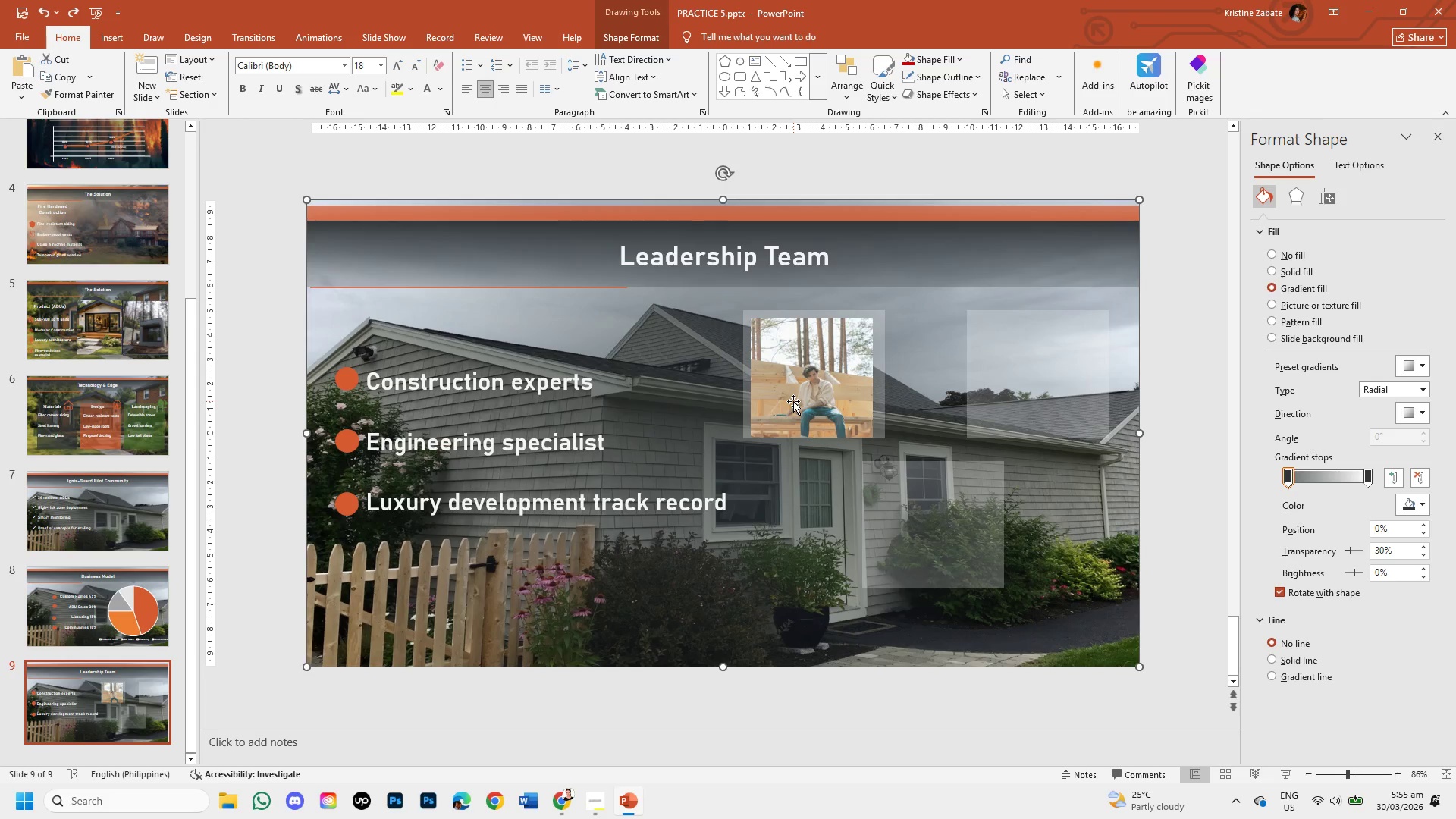 
double_click([793, 401])
 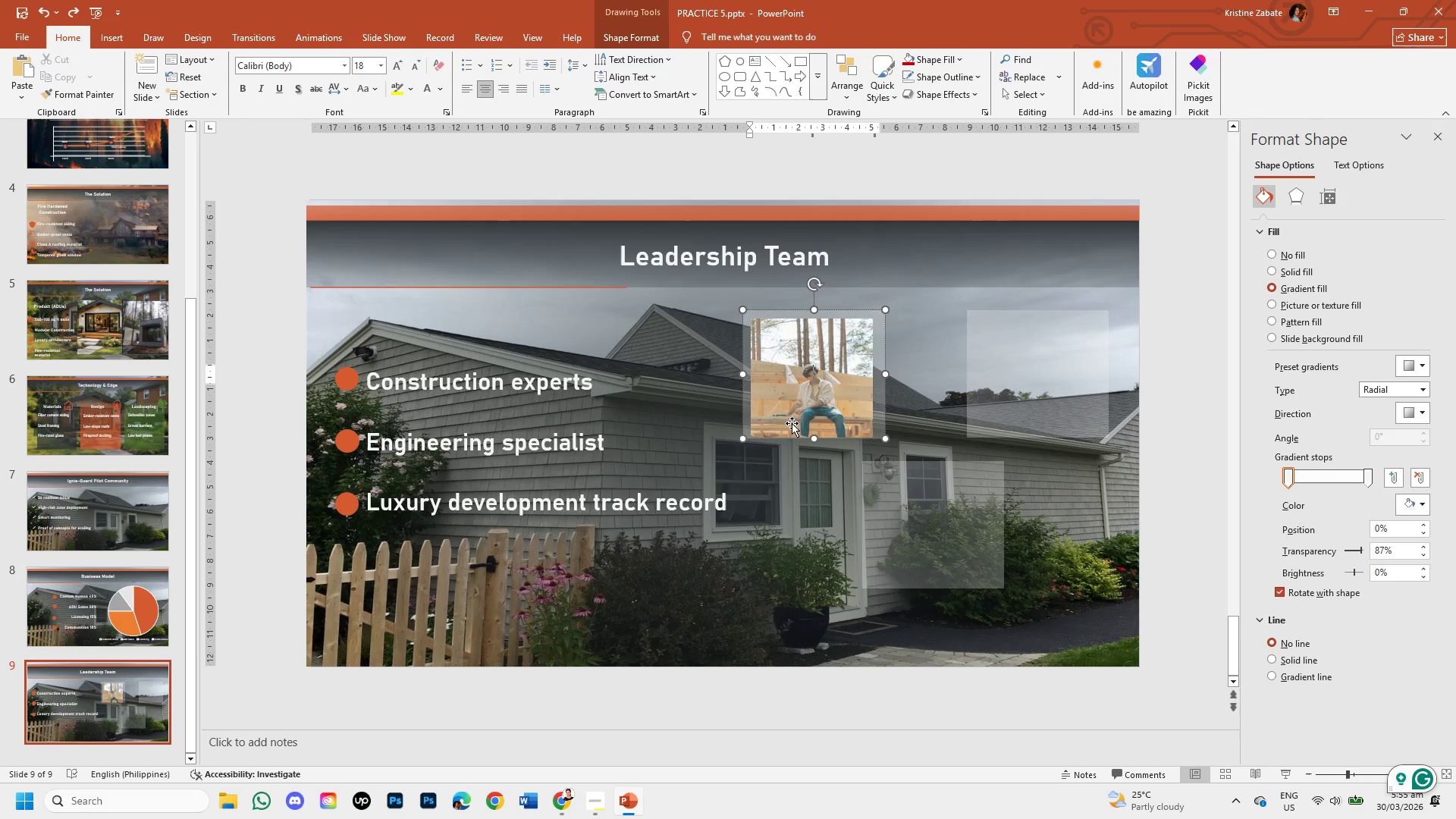 
left_click_drag(start_coordinate=[792, 423], to_coordinate=[772, 491])
 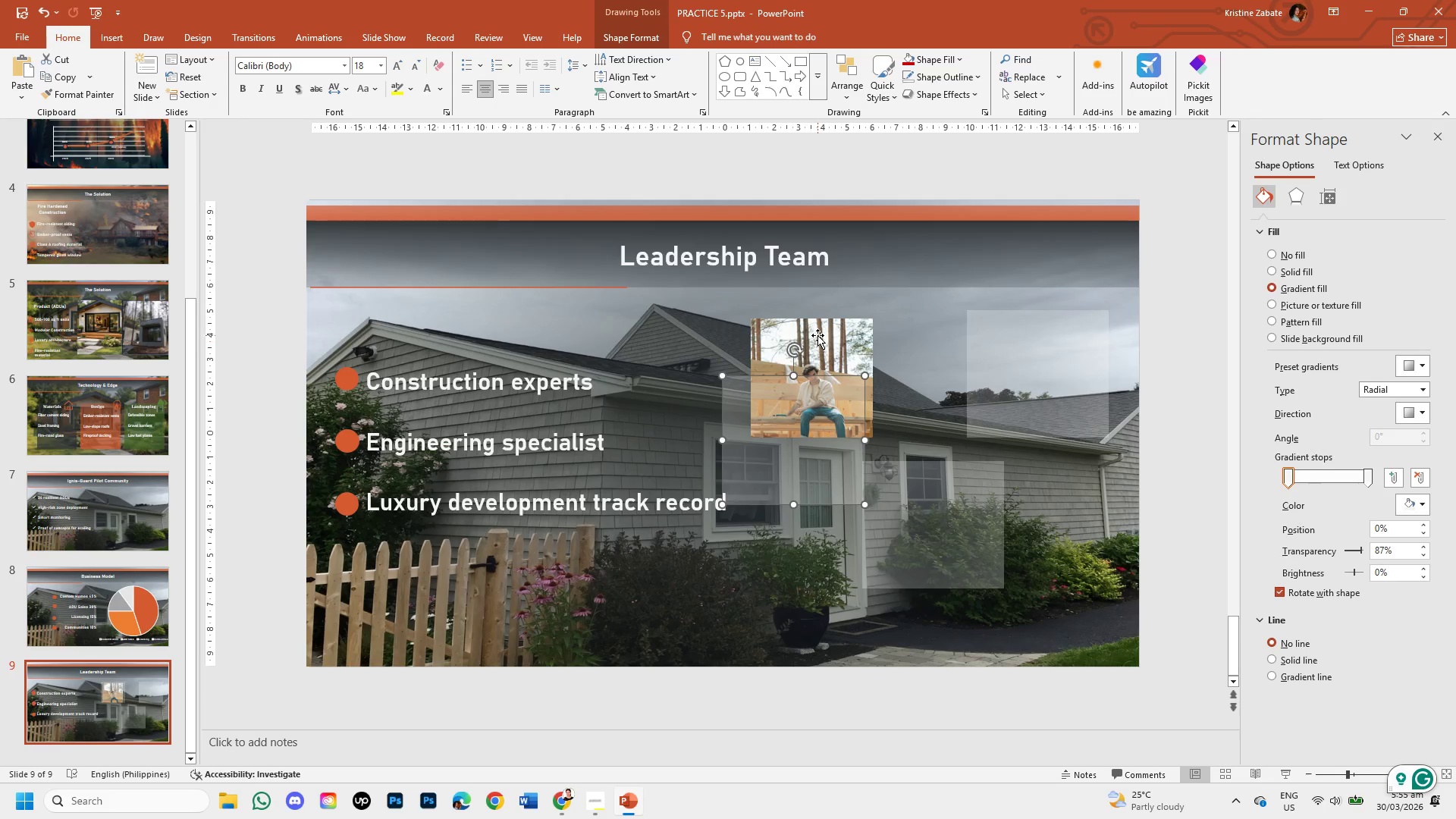 
left_click([817, 335])
 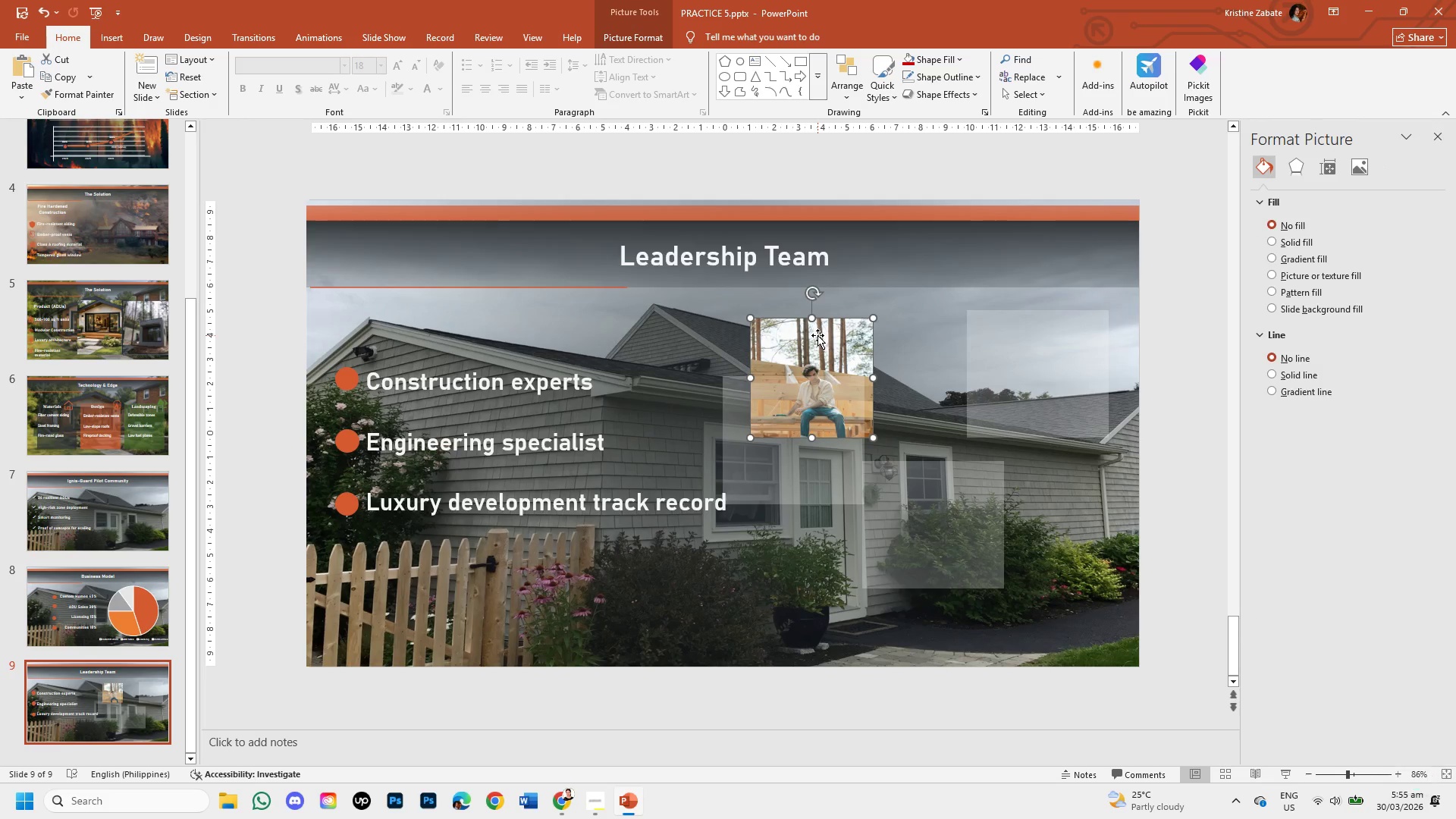 
right_click([817, 335])
 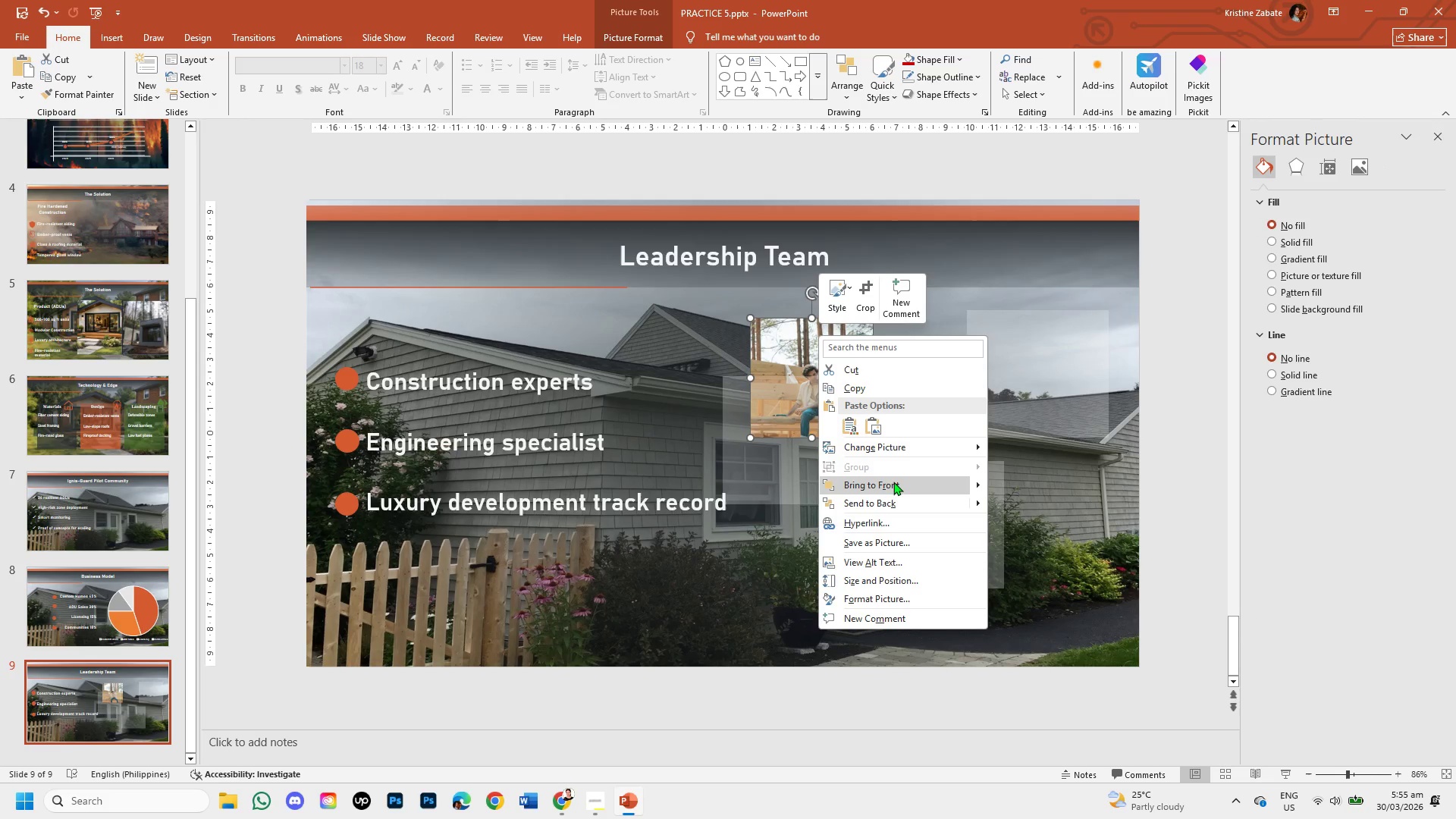 
left_click([893, 482])
 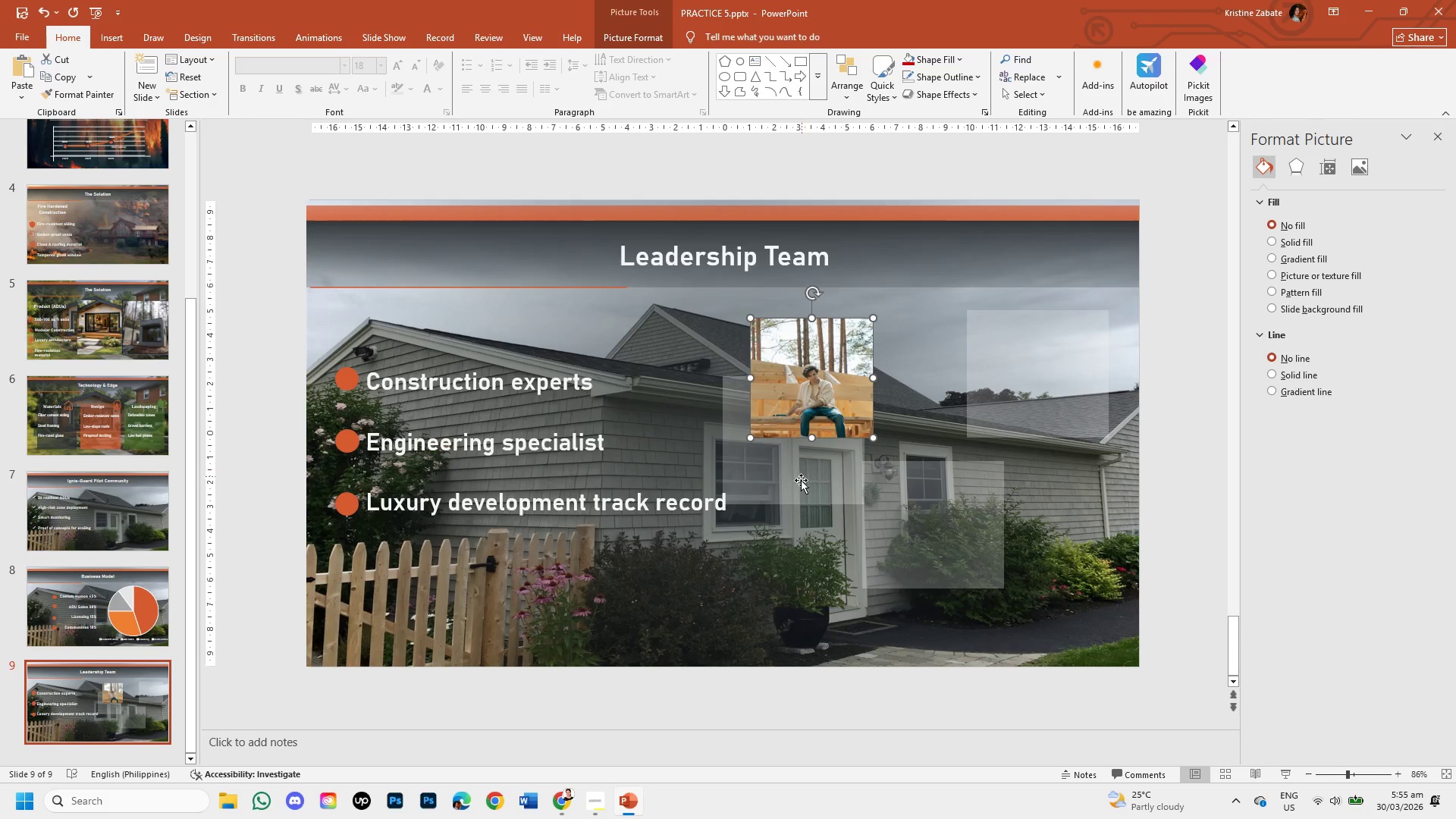 
left_click_drag(start_coordinate=[801, 482], to_coordinate=[817, 416])
 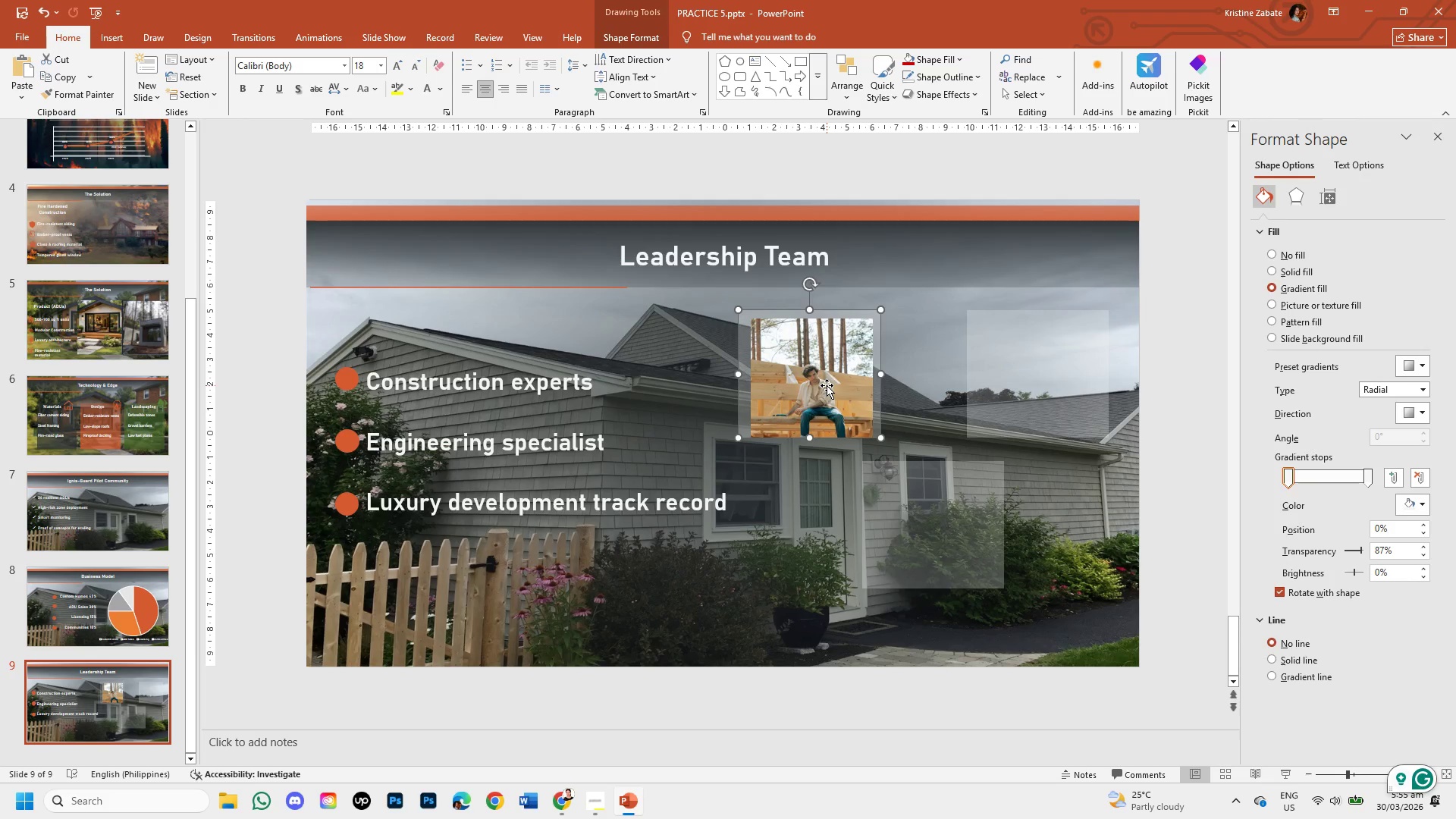 
left_click([827, 385])
 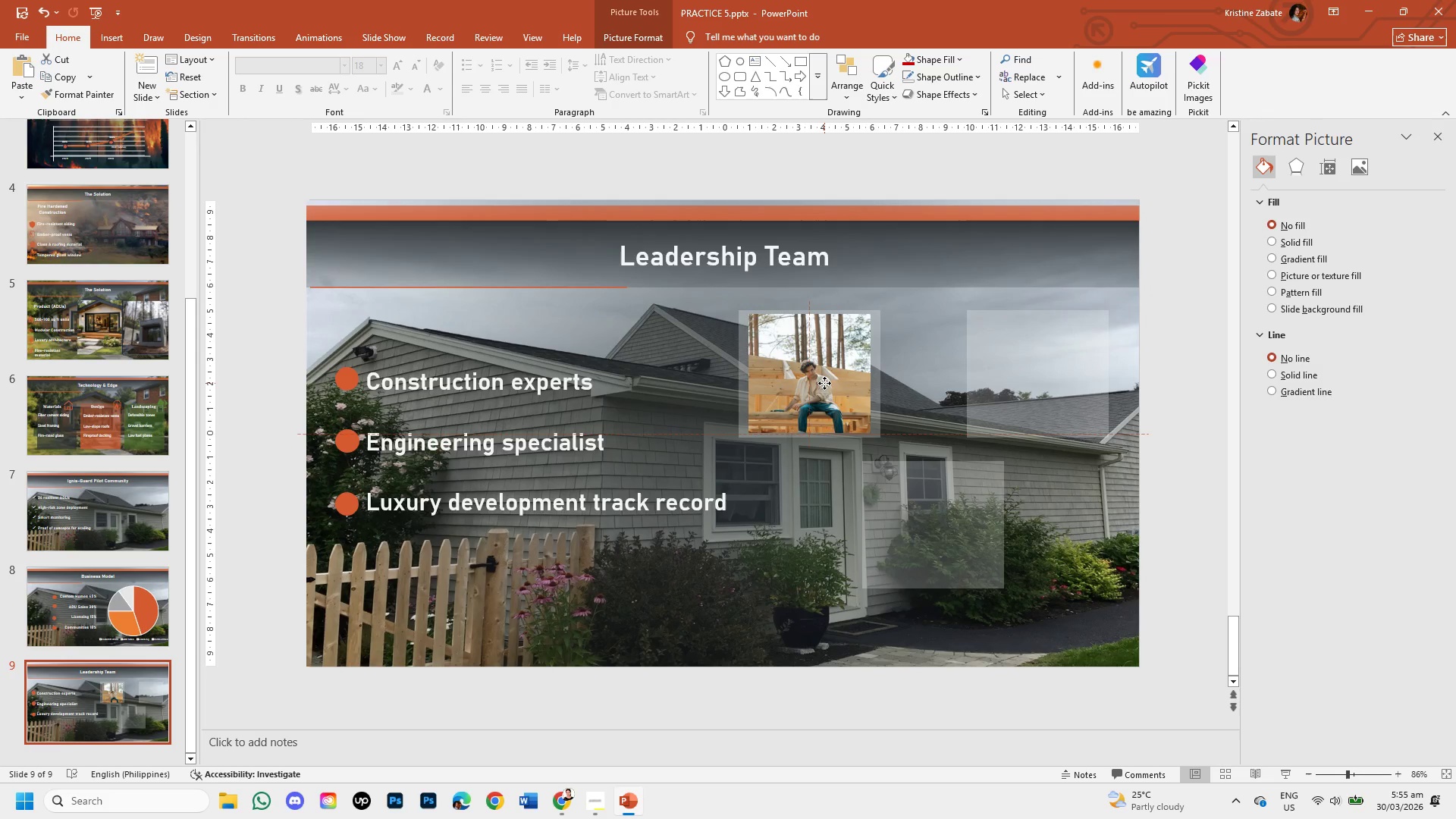 
left_click([842, 508])
 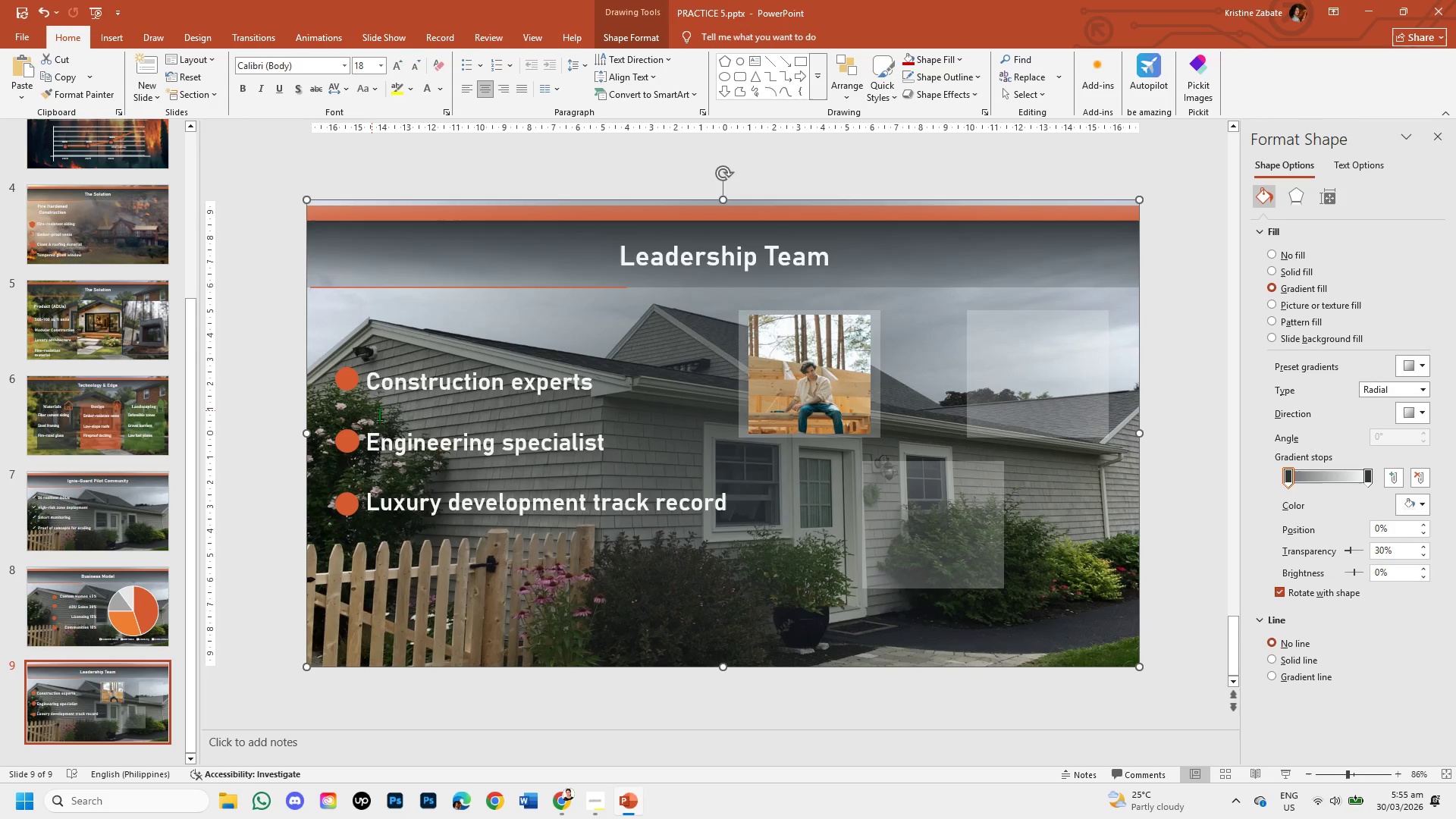 
left_click([568, 802])
 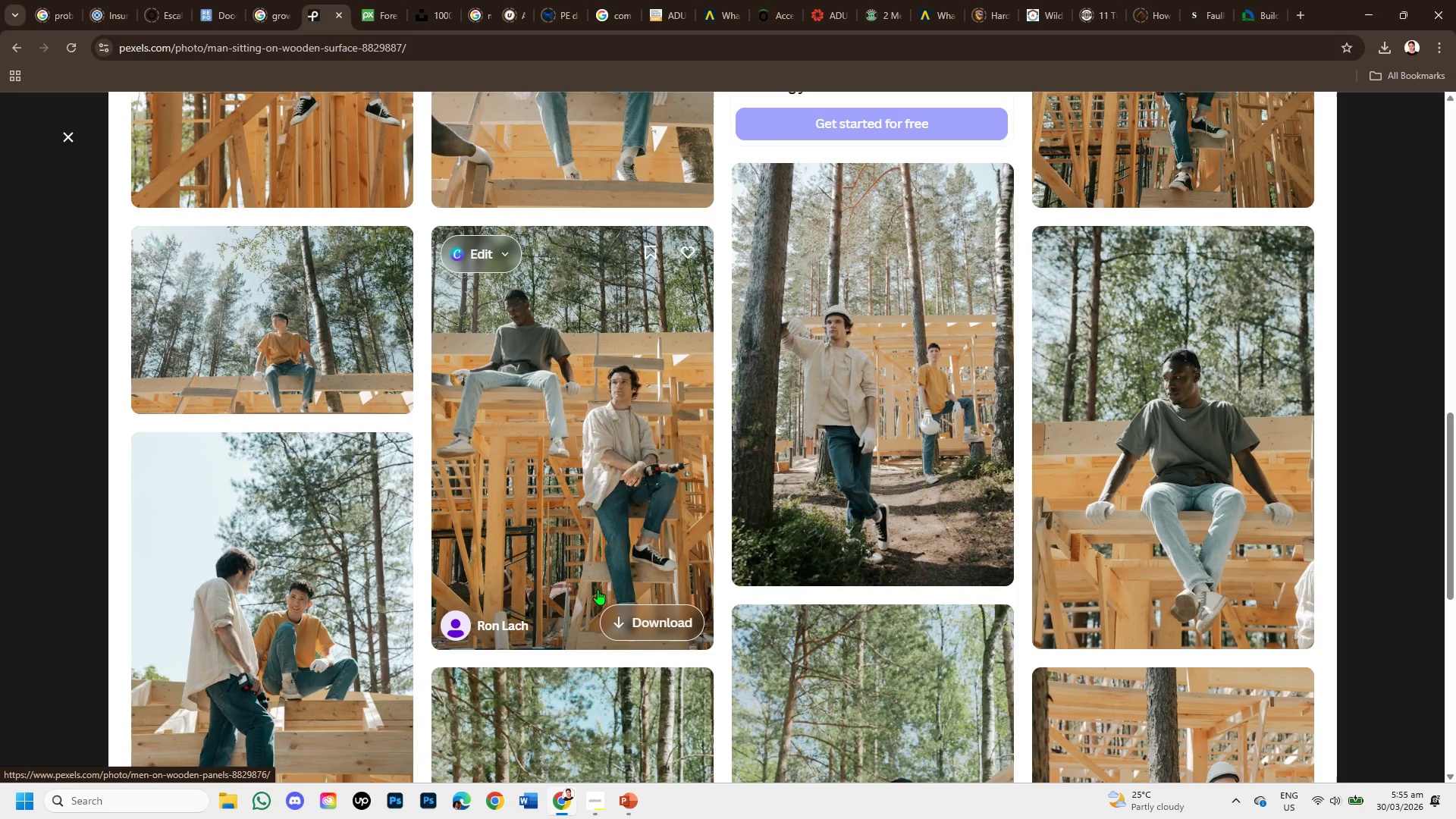 
scroll: coordinate [598, 589], scroll_direction: up, amount: 1.0
 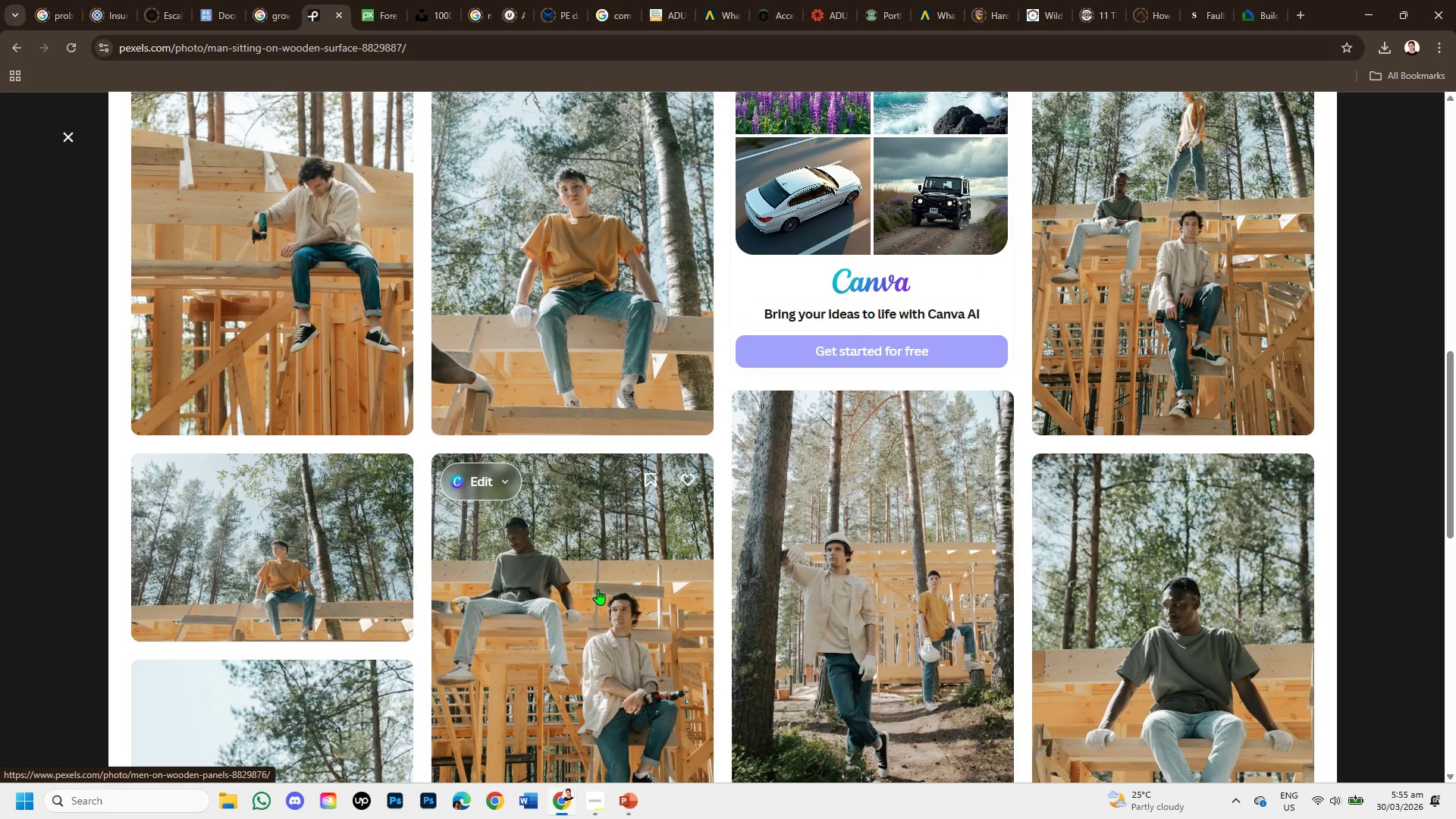 
scroll: coordinate [601, 573], scroll_direction: down, amount: 2.0
 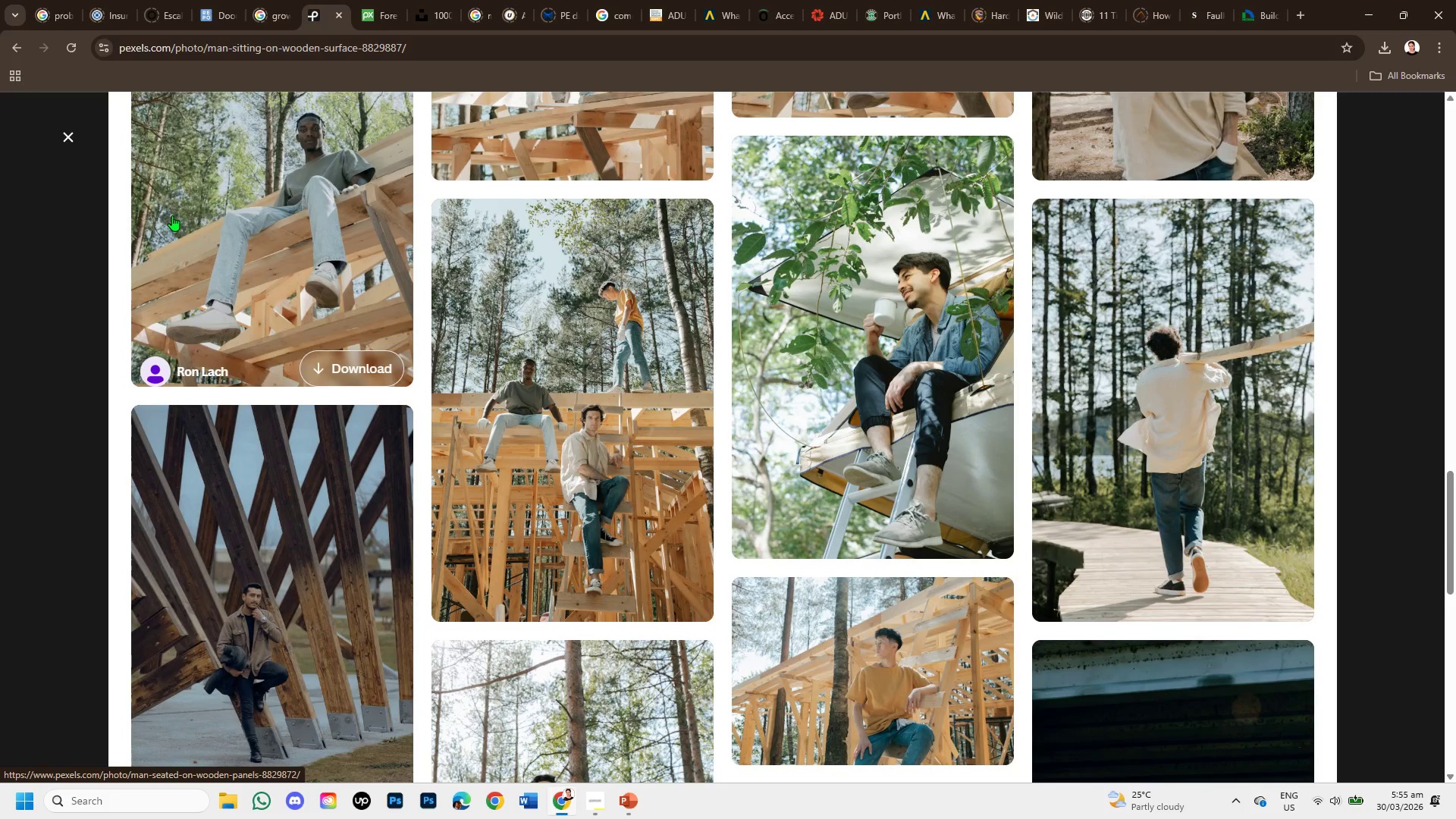 
left_click([261, 165])
 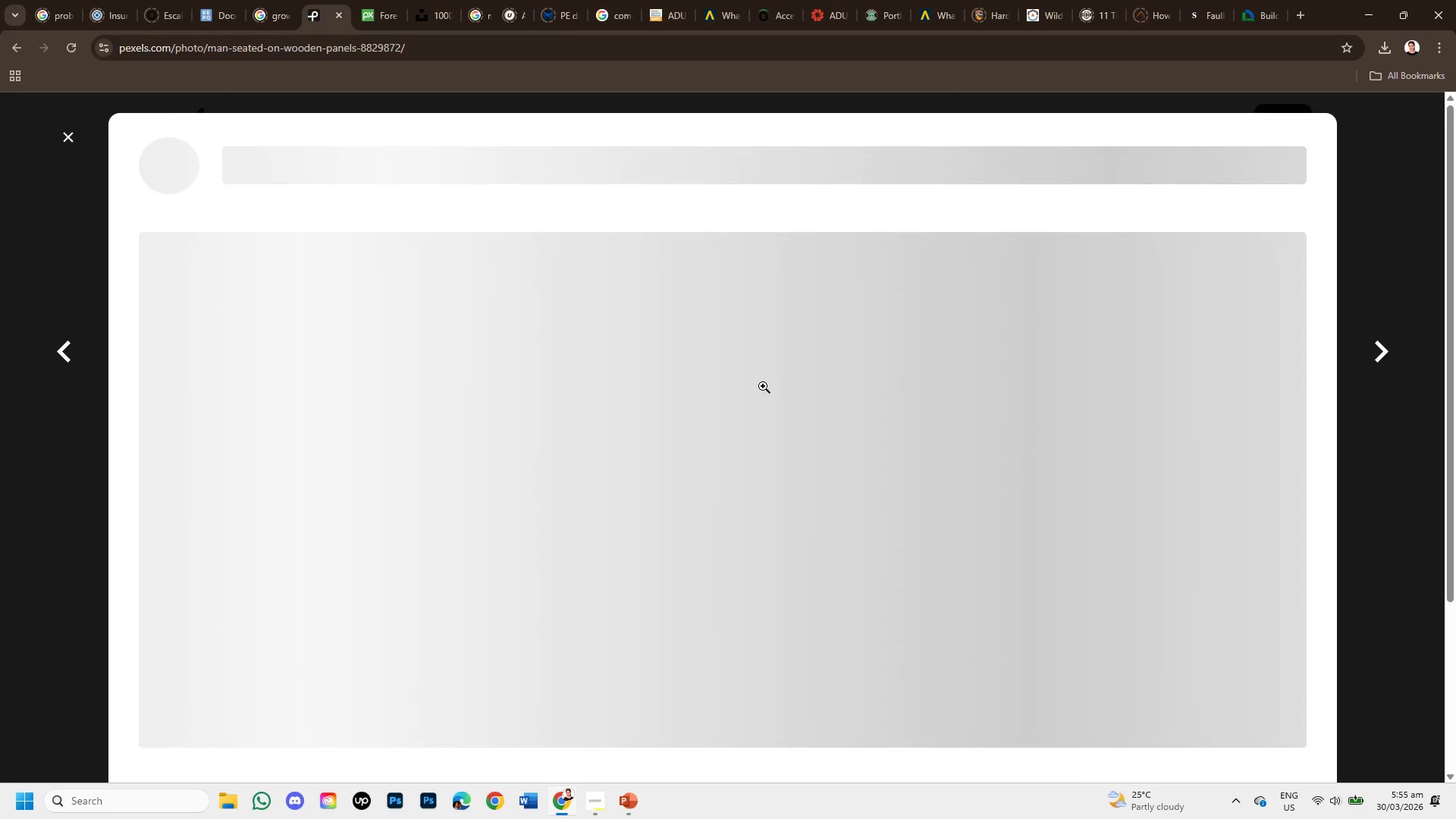 
right_click([763, 386])
 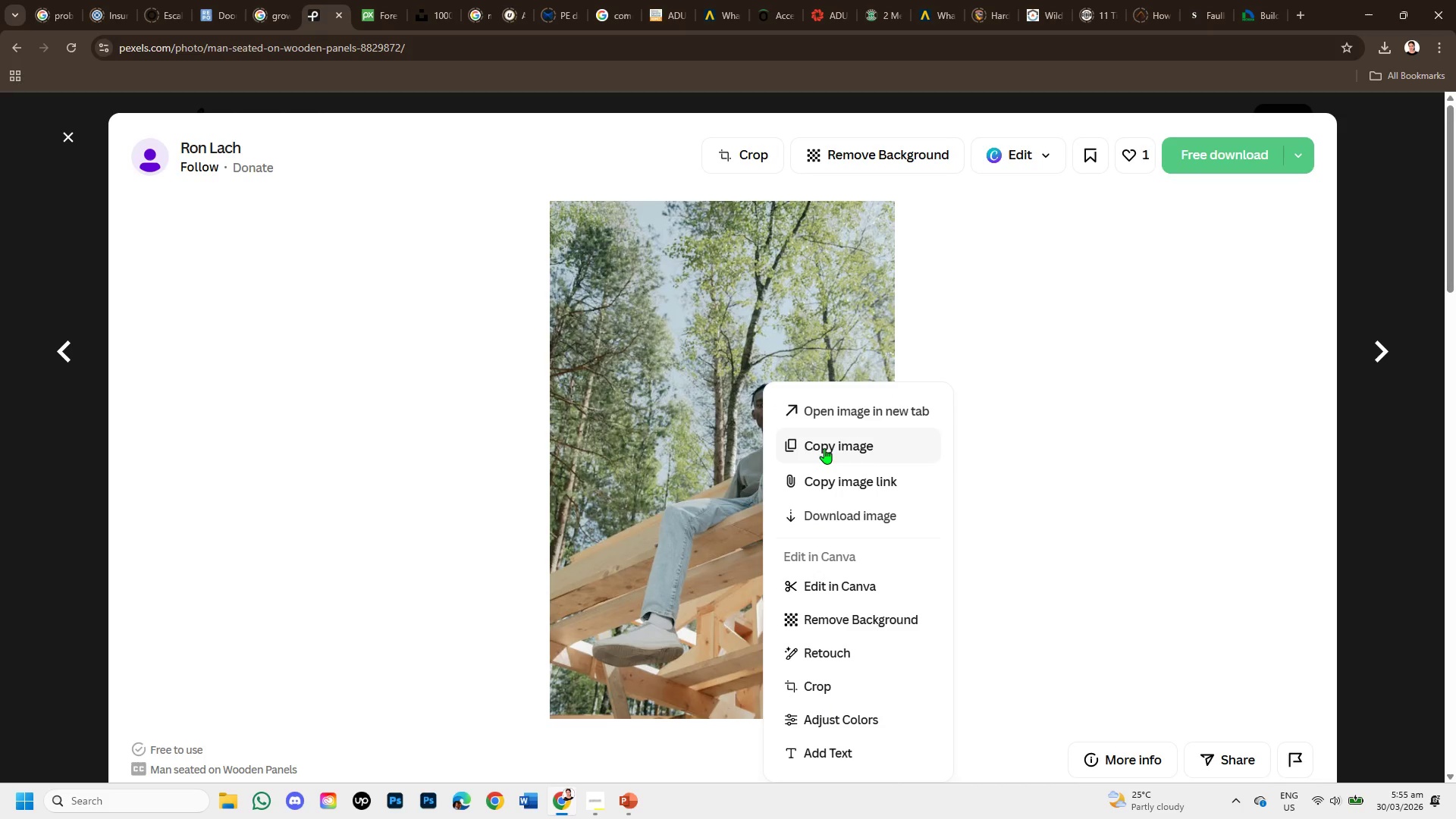 
left_click([824, 448])
 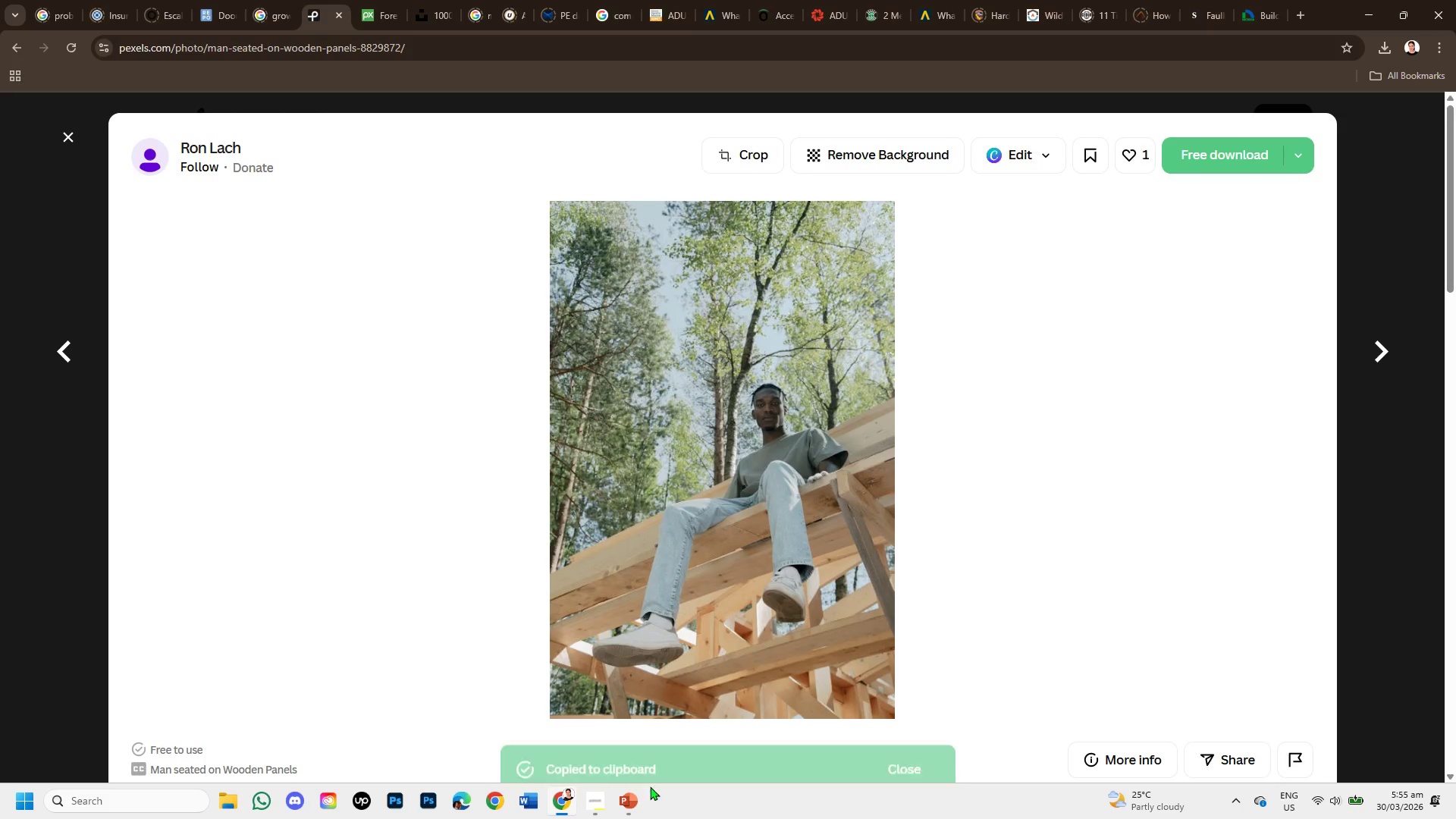 
left_click([617, 810])
 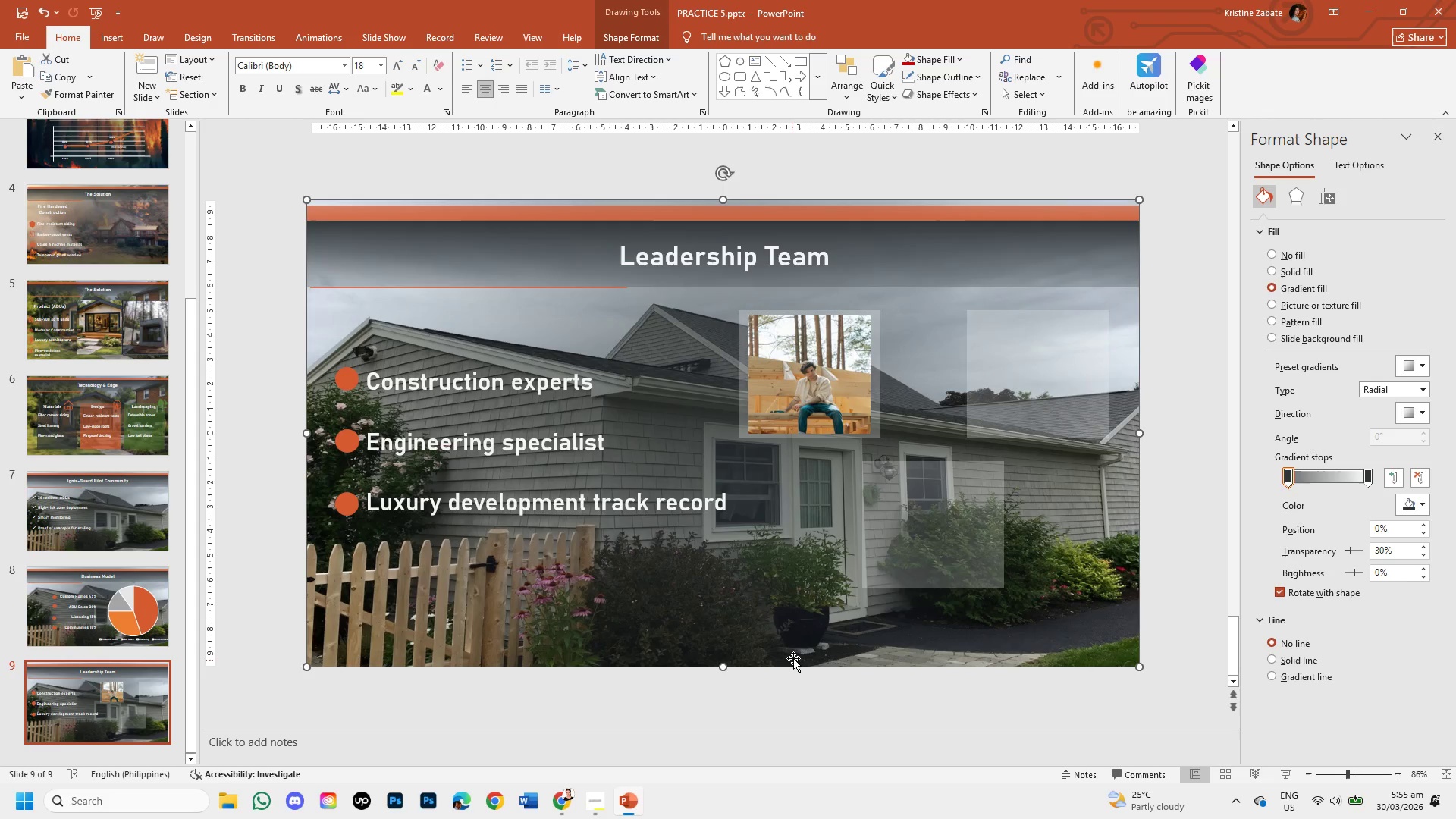 
key(Control+V)
 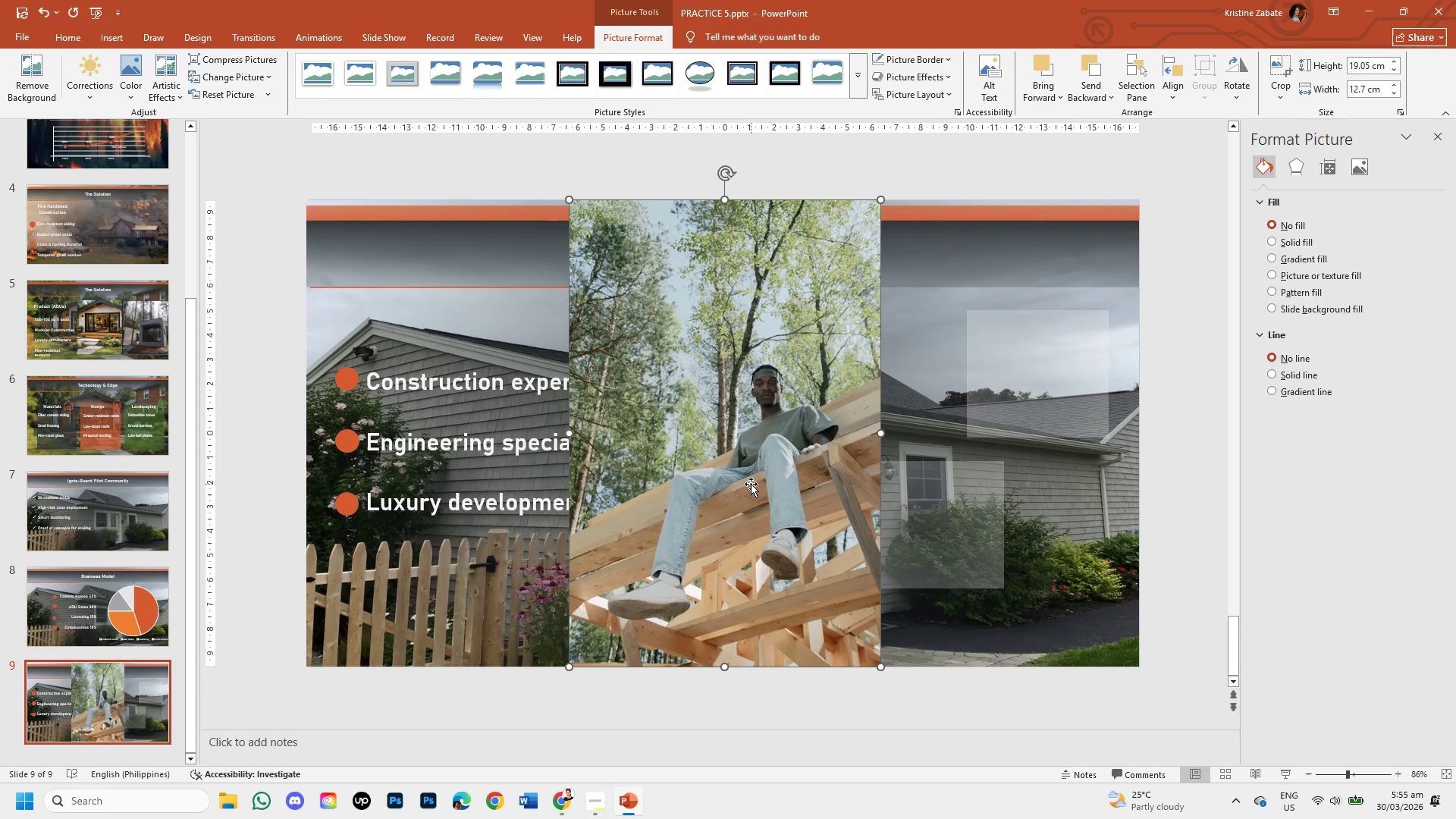 
double_click([751, 484])
 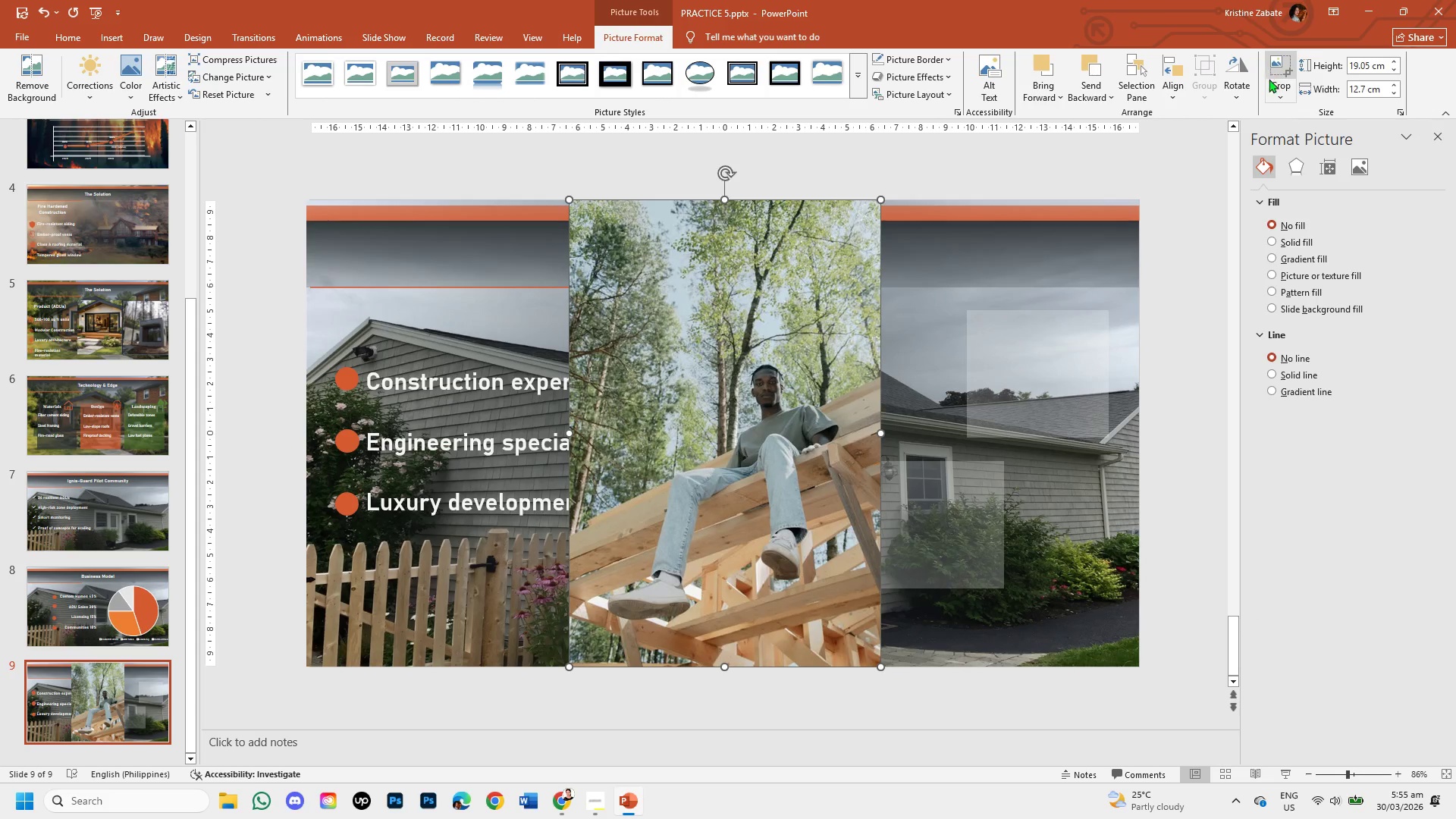 
left_click([1273, 89])
 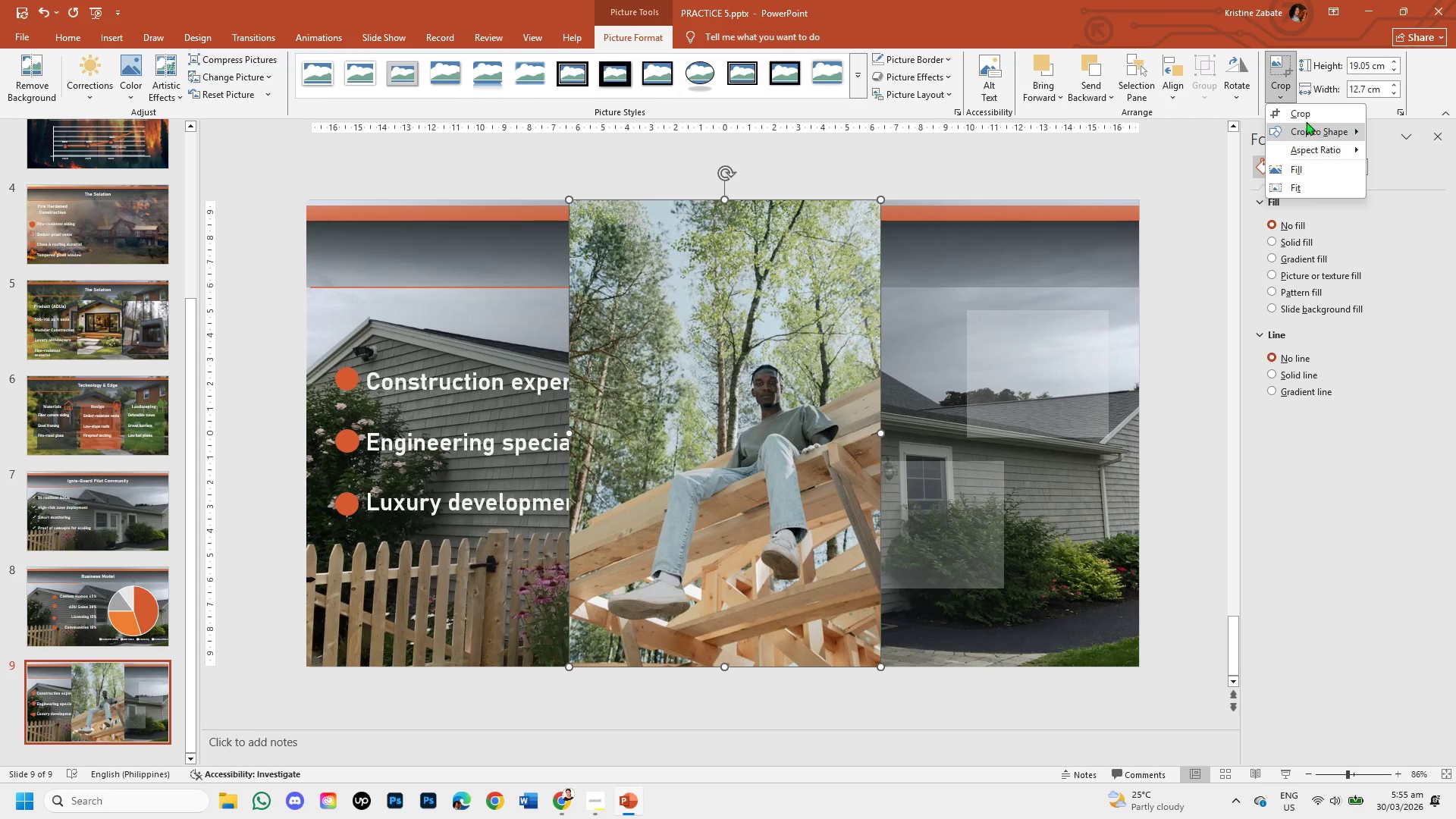 
left_click([1307, 118])
 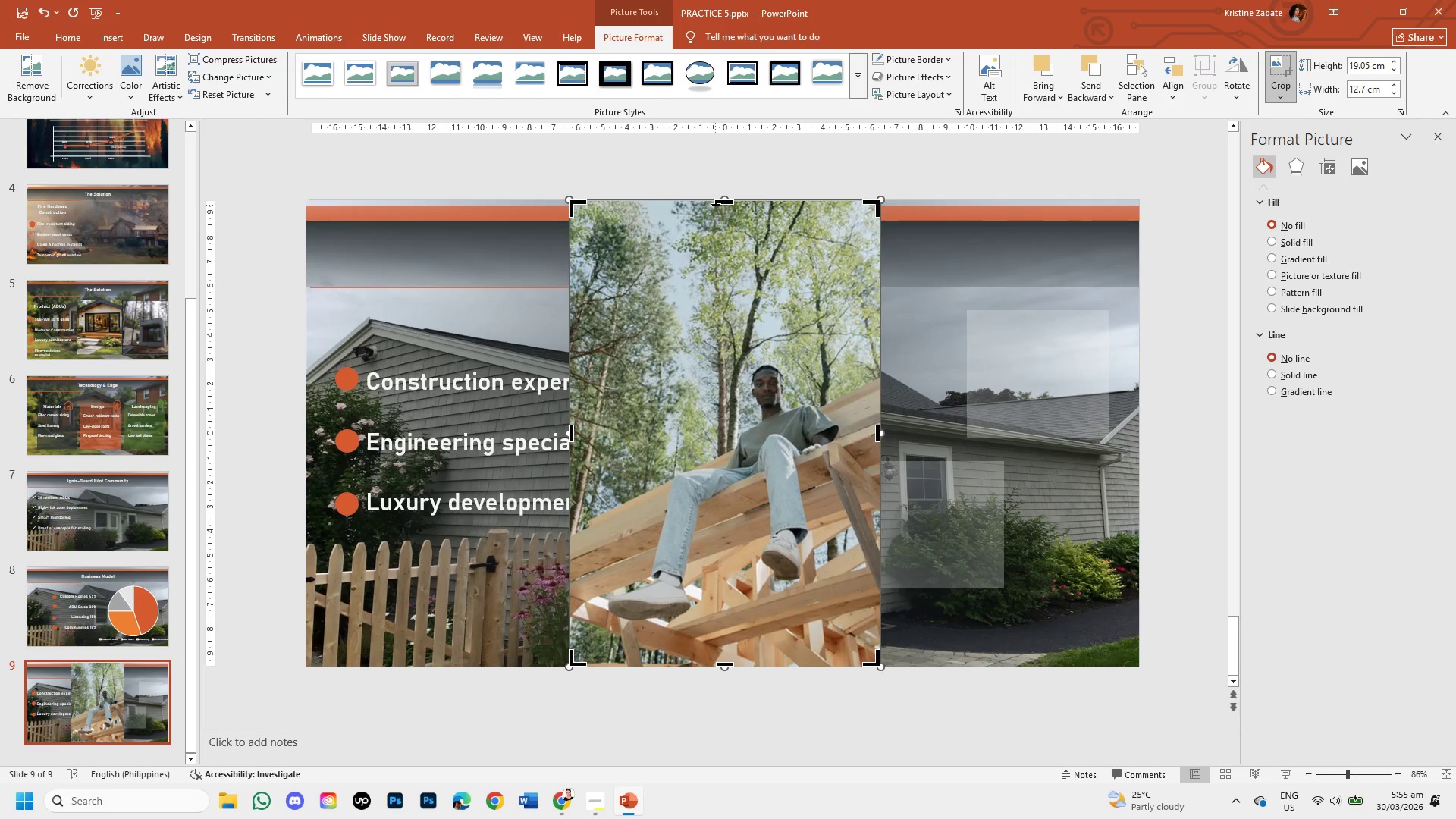 
left_click_drag(start_coordinate=[726, 205], to_coordinate=[730, 355])
 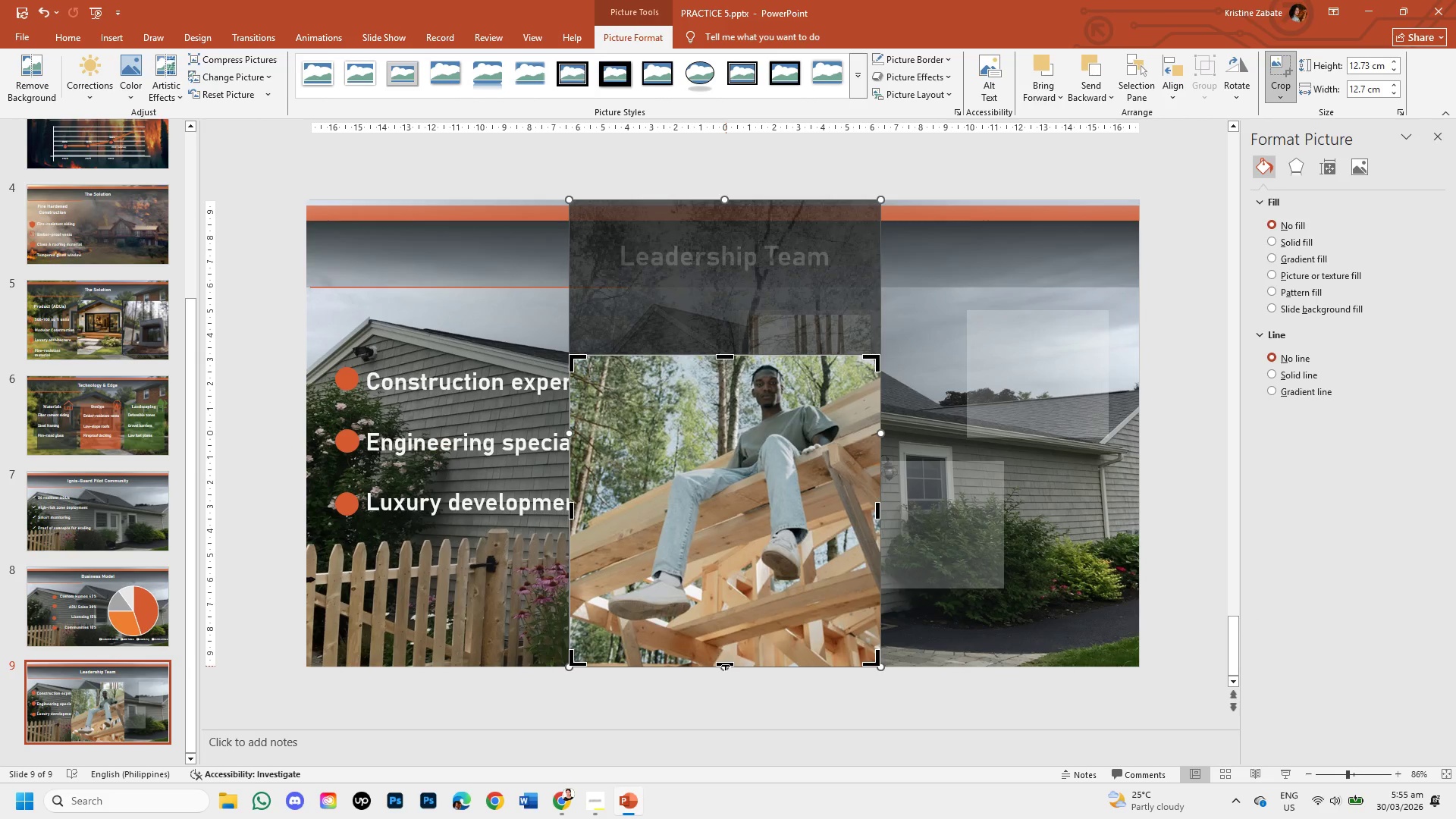 
left_click_drag(start_coordinate=[727, 661], to_coordinate=[747, 453])
 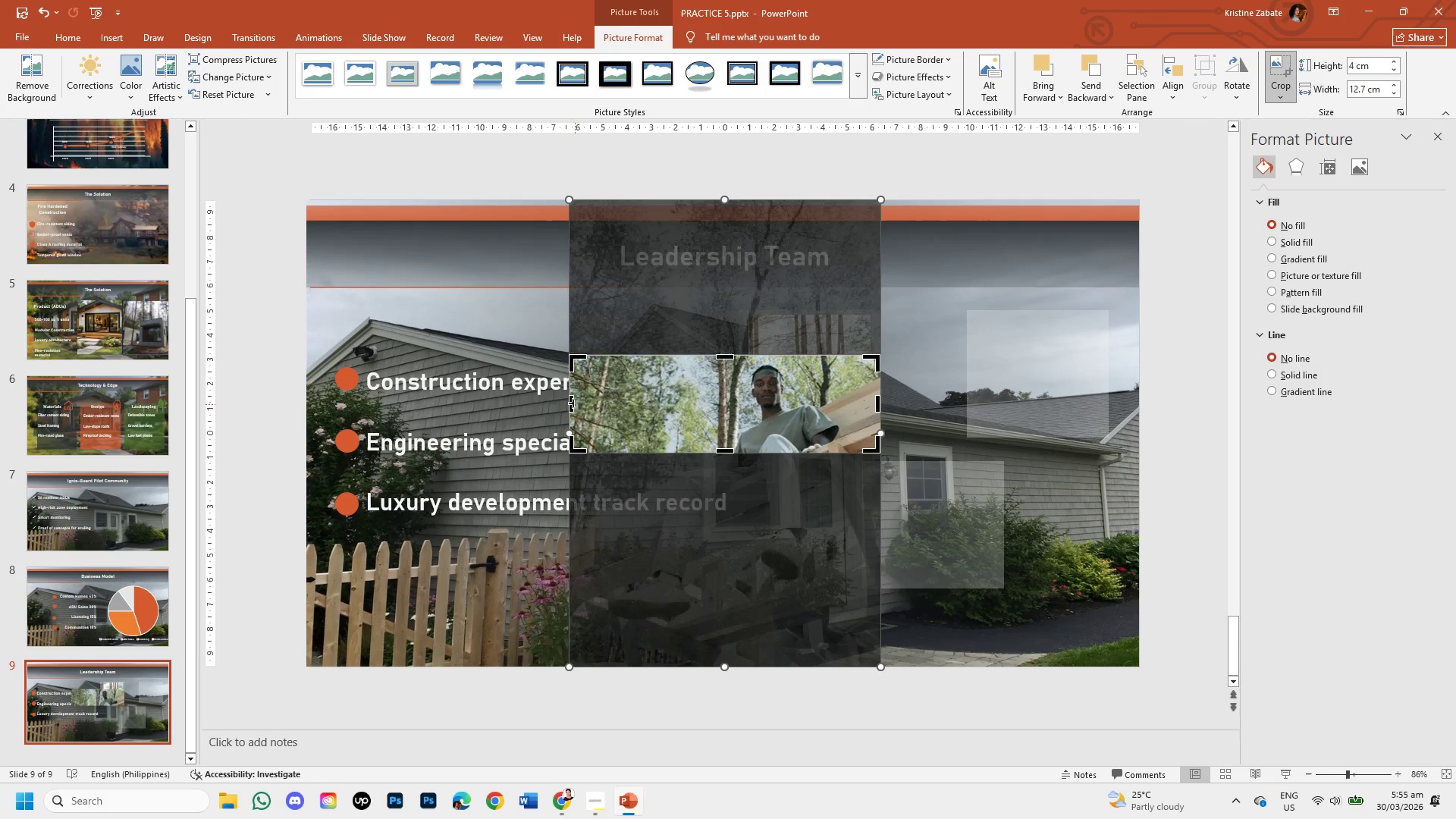 
left_click_drag(start_coordinate=[571, 402], to_coordinate=[717, 408])
 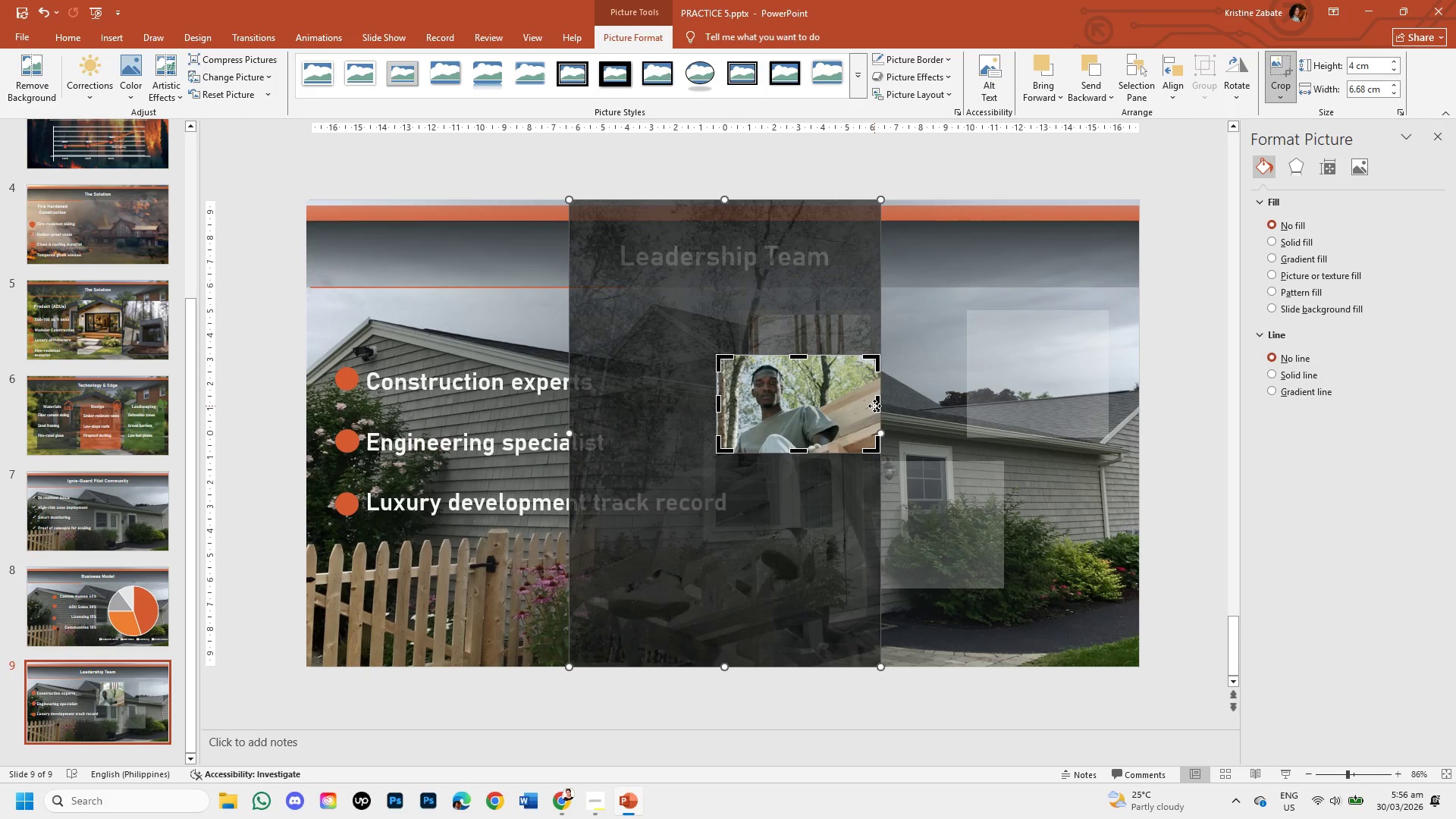 
left_click([874, 406])
 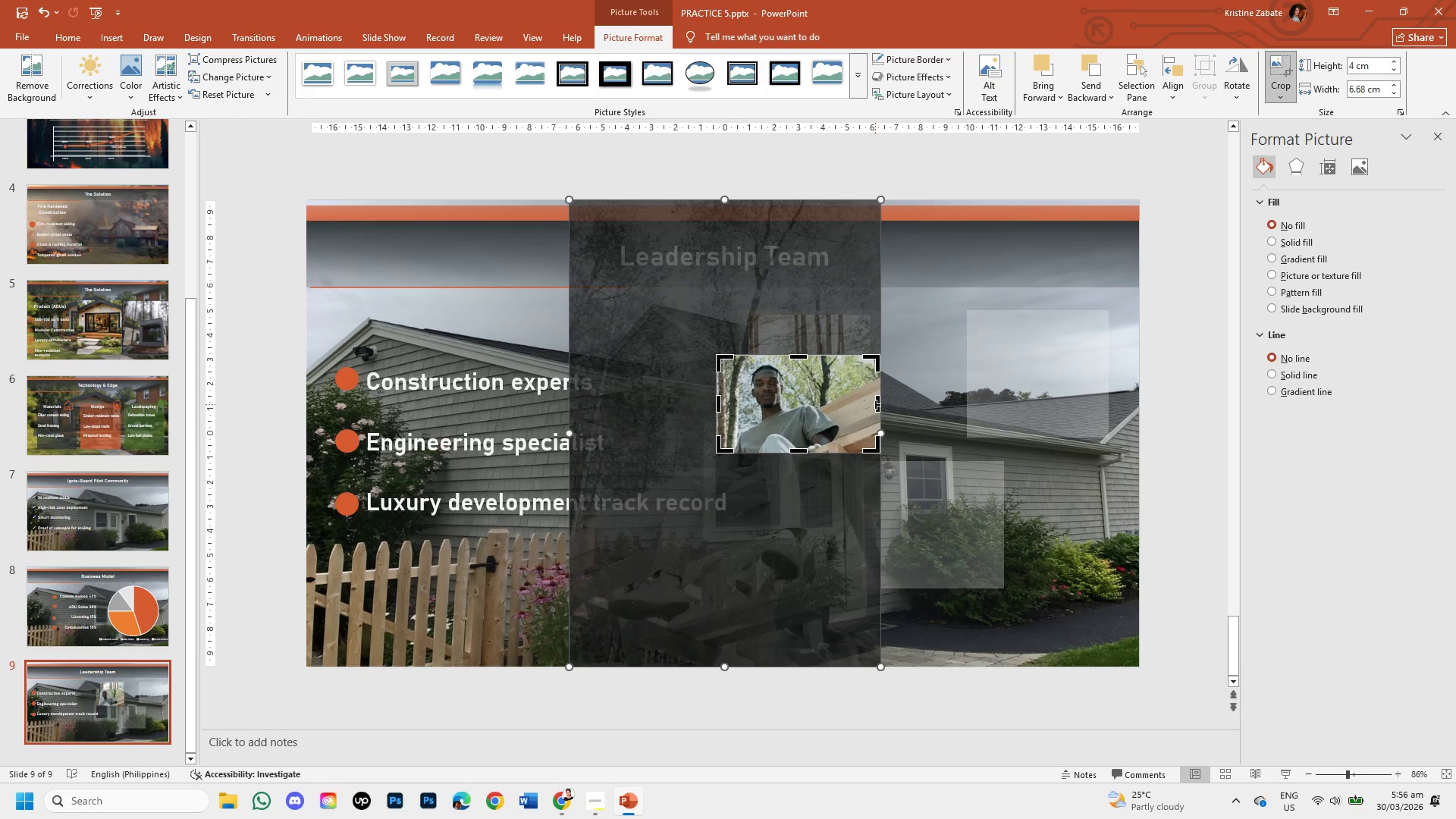 
left_click_drag(start_coordinate=[875, 404], to_coordinate=[840, 394])
 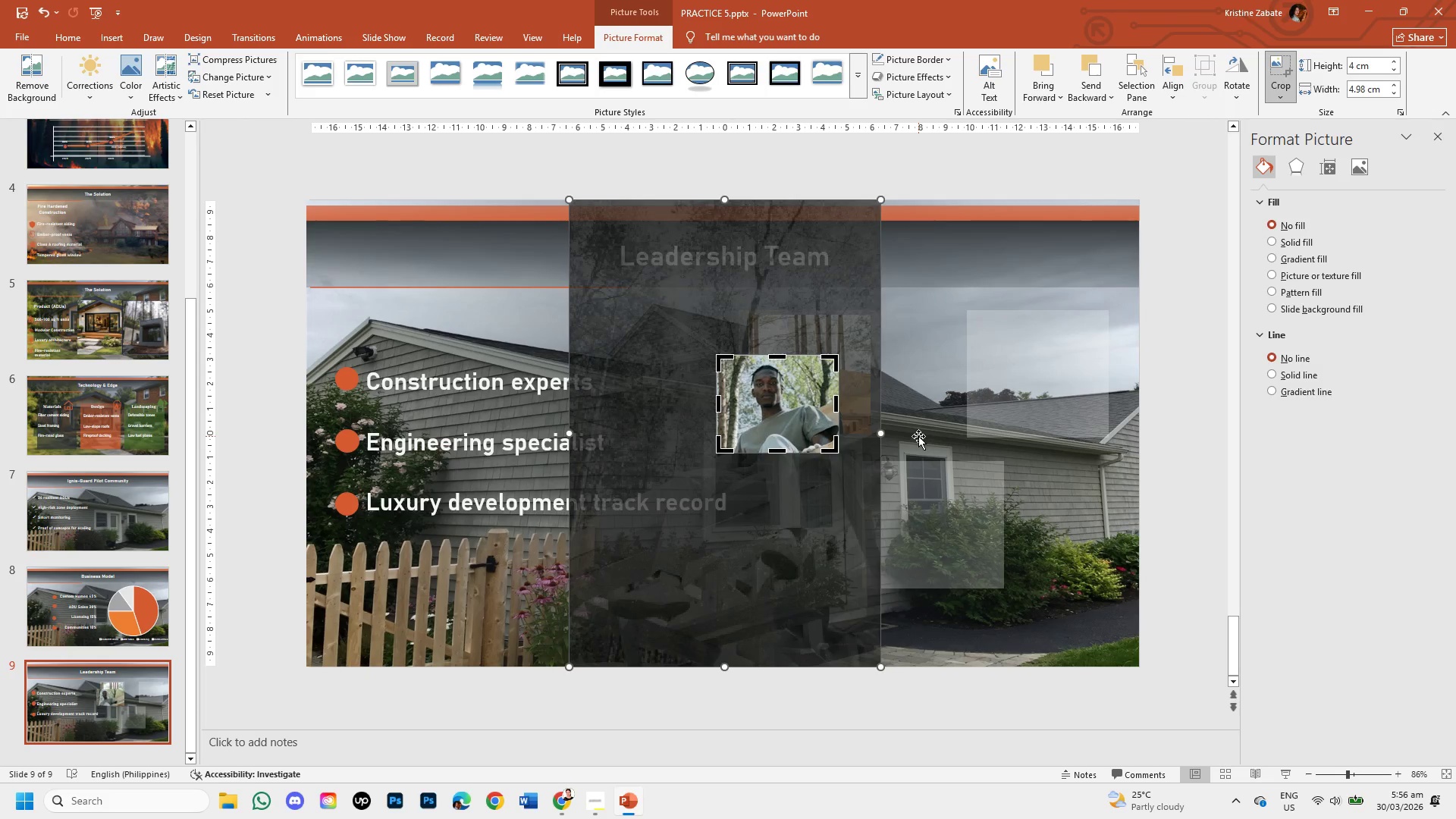 
left_click([918, 436])
 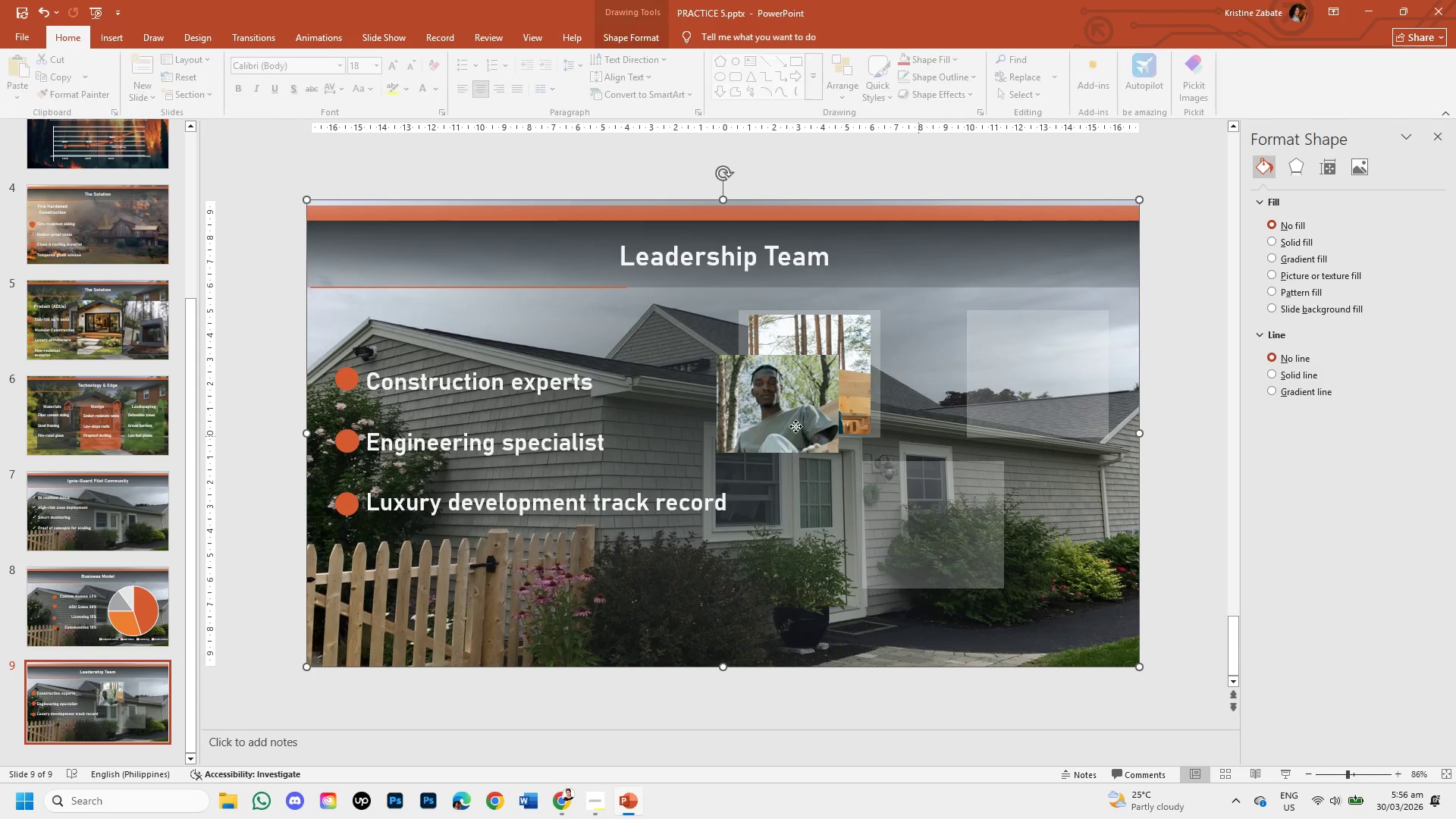 
left_click([795, 422])
 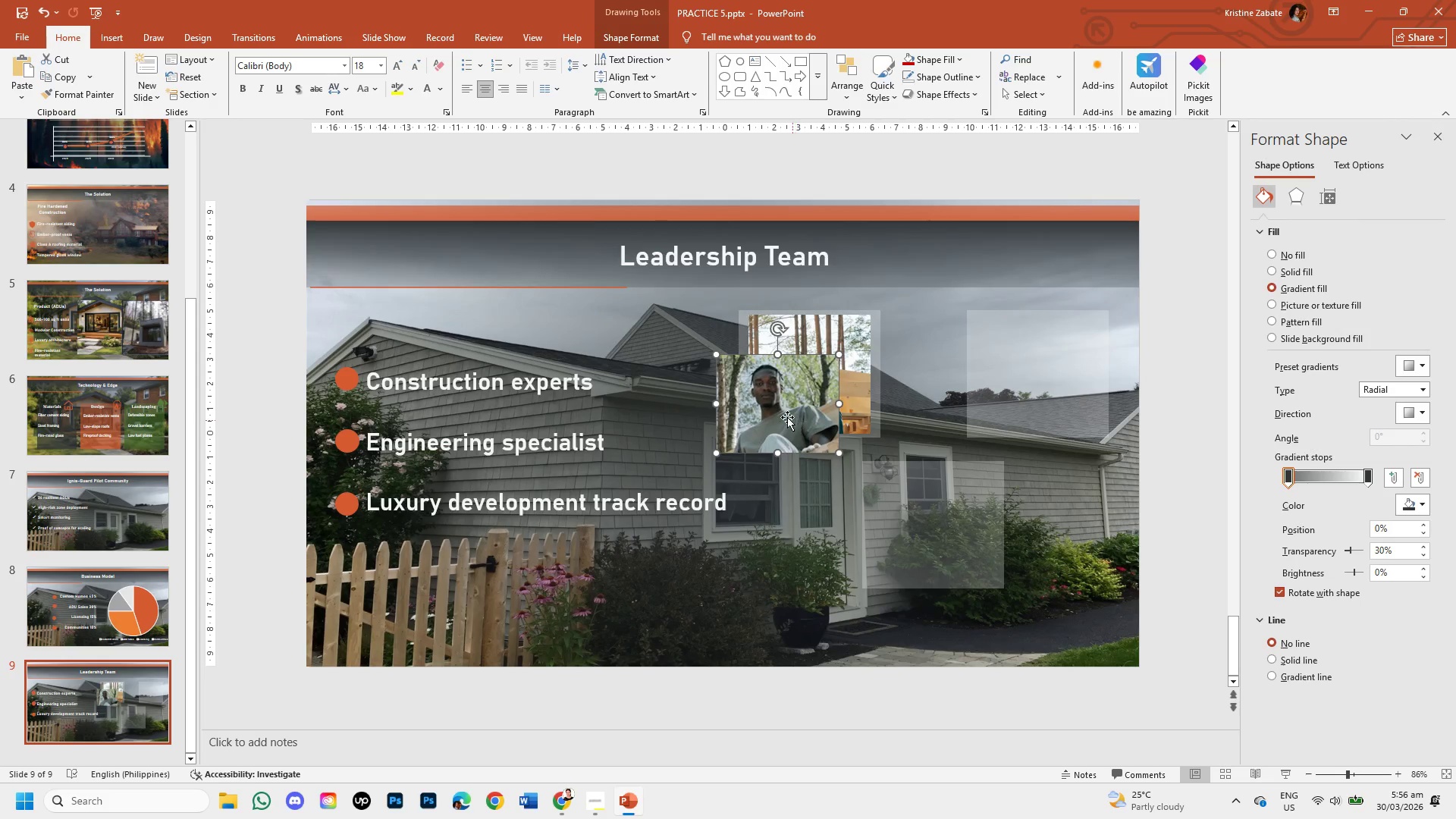 
left_click_drag(start_coordinate=[784, 415], to_coordinate=[1049, 384])
 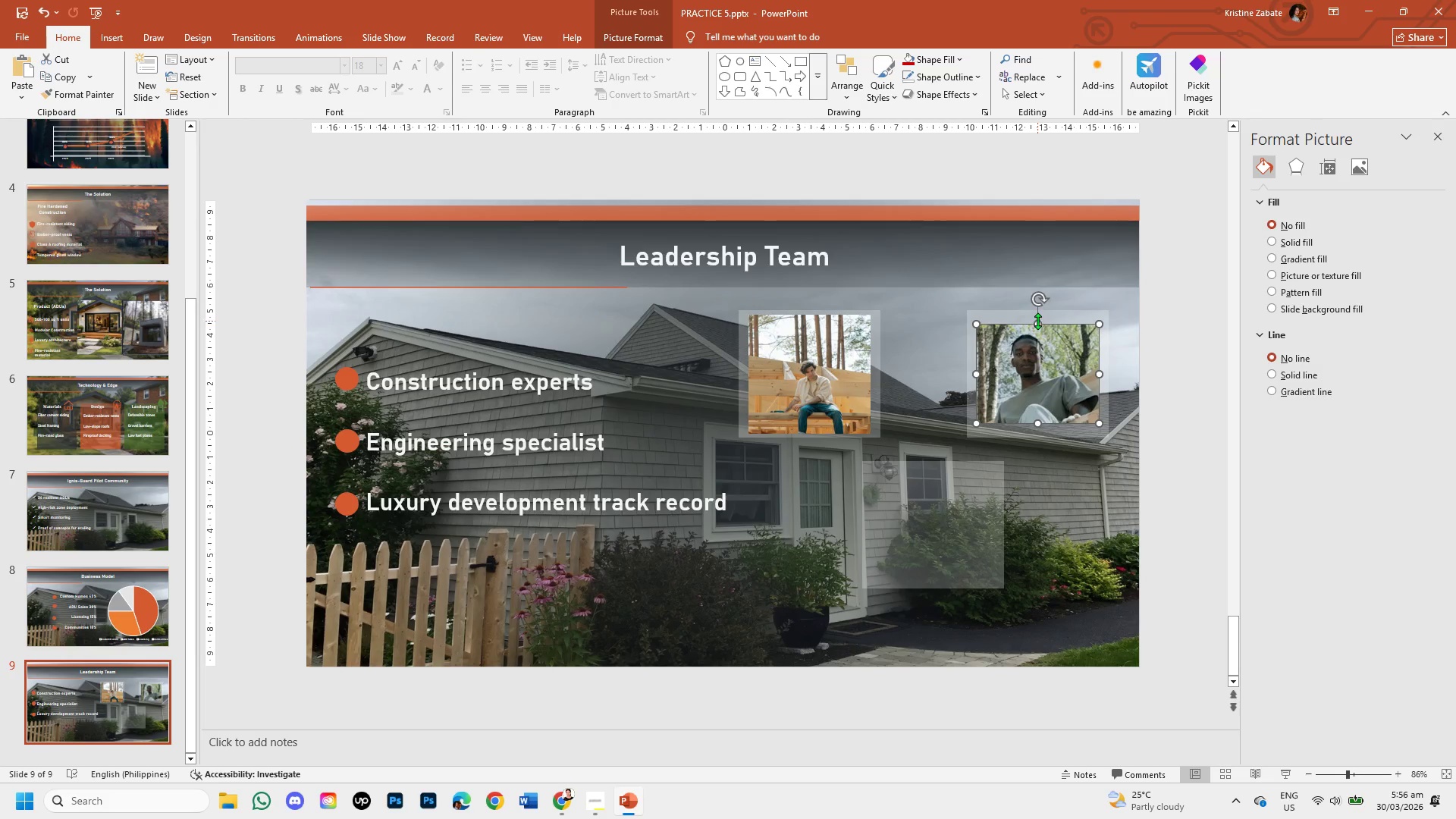 
left_click_drag(start_coordinate=[1037, 321], to_coordinate=[1037, 316])
 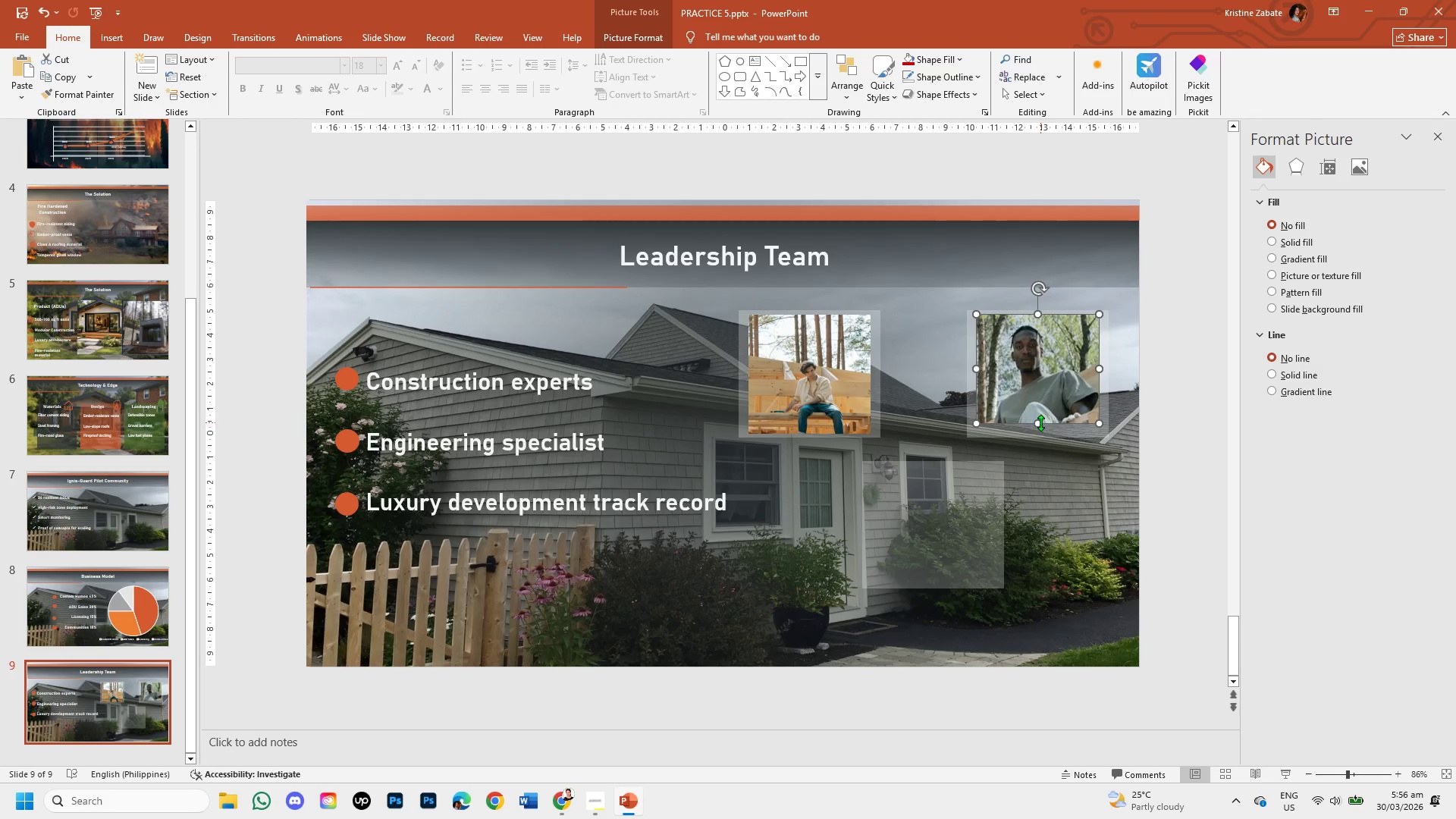 
left_click_drag(start_coordinate=[1040, 422], to_coordinate=[1043, 435])
 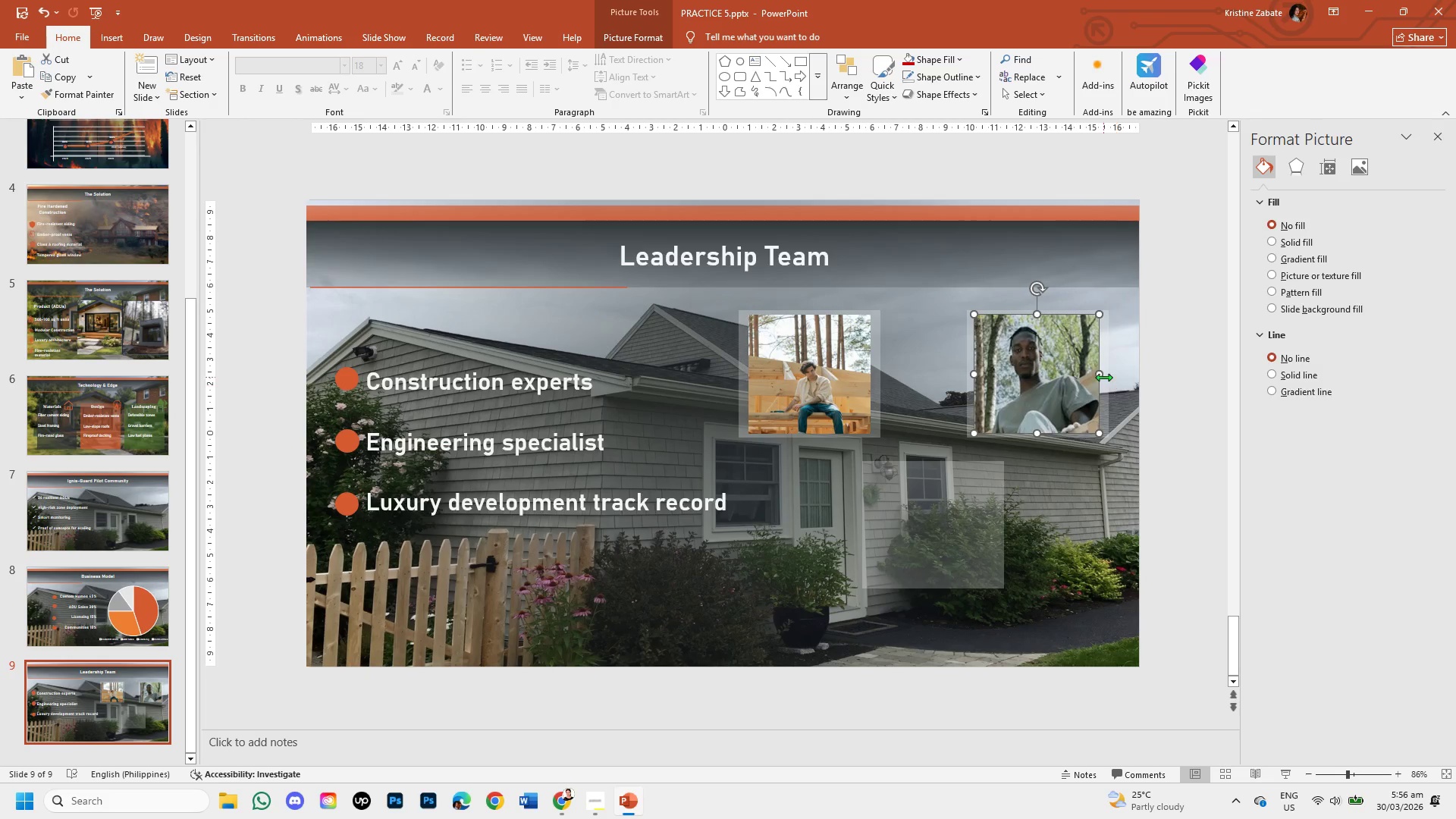 
left_click_drag(start_coordinate=[1099, 374], to_coordinate=[1103, 375])
 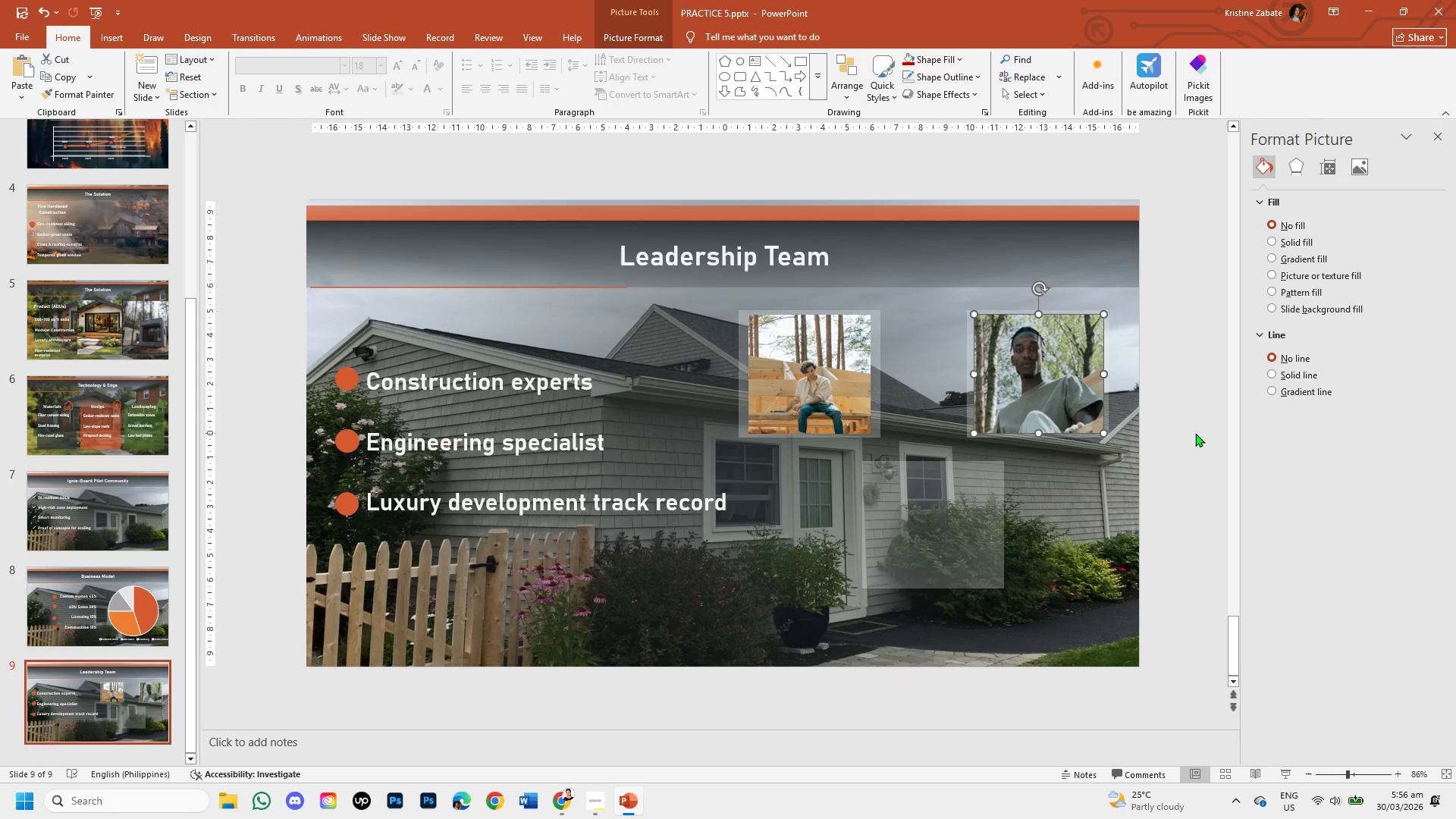 
left_click([1195, 433])
 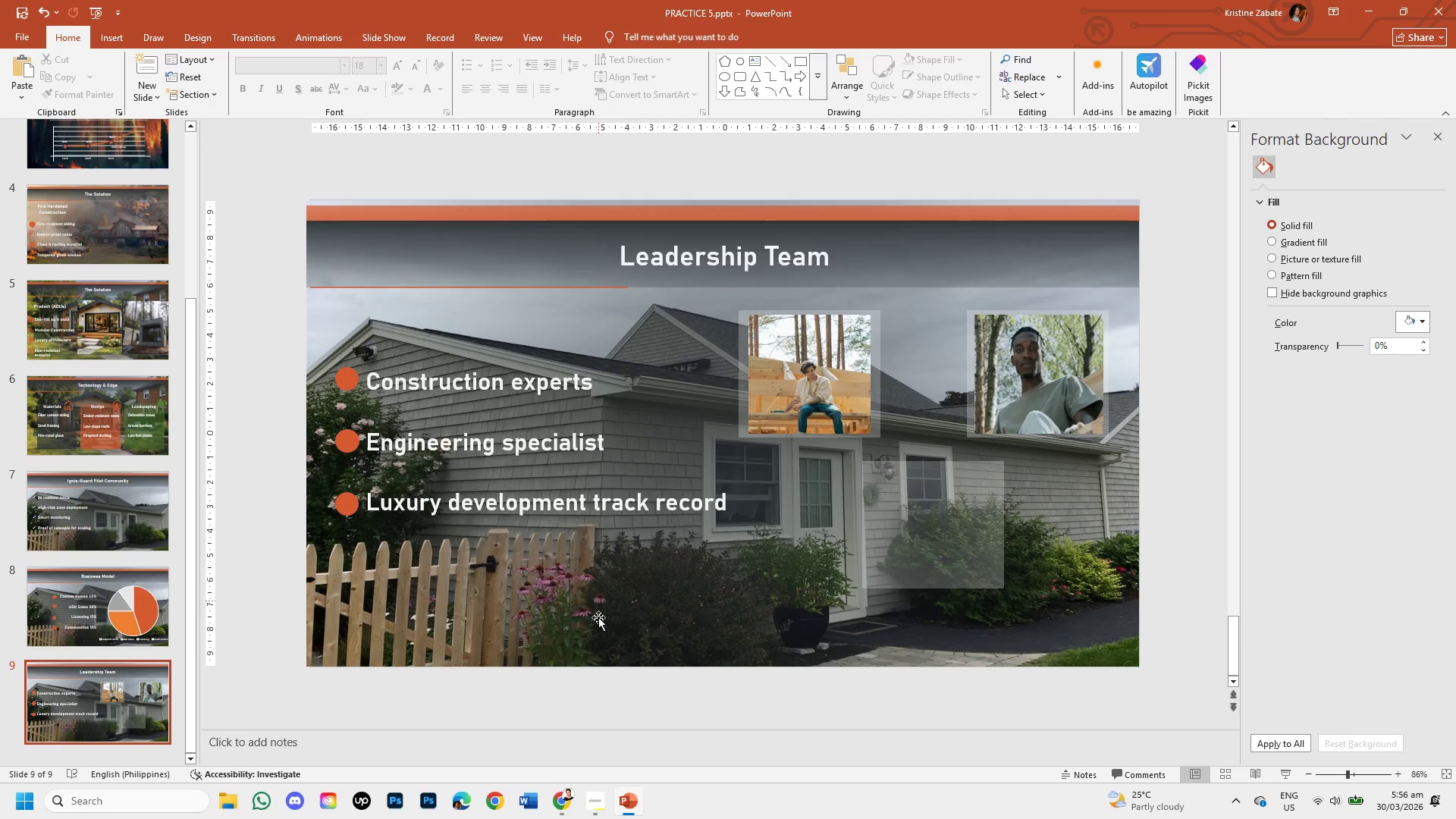 
left_click([568, 799])
 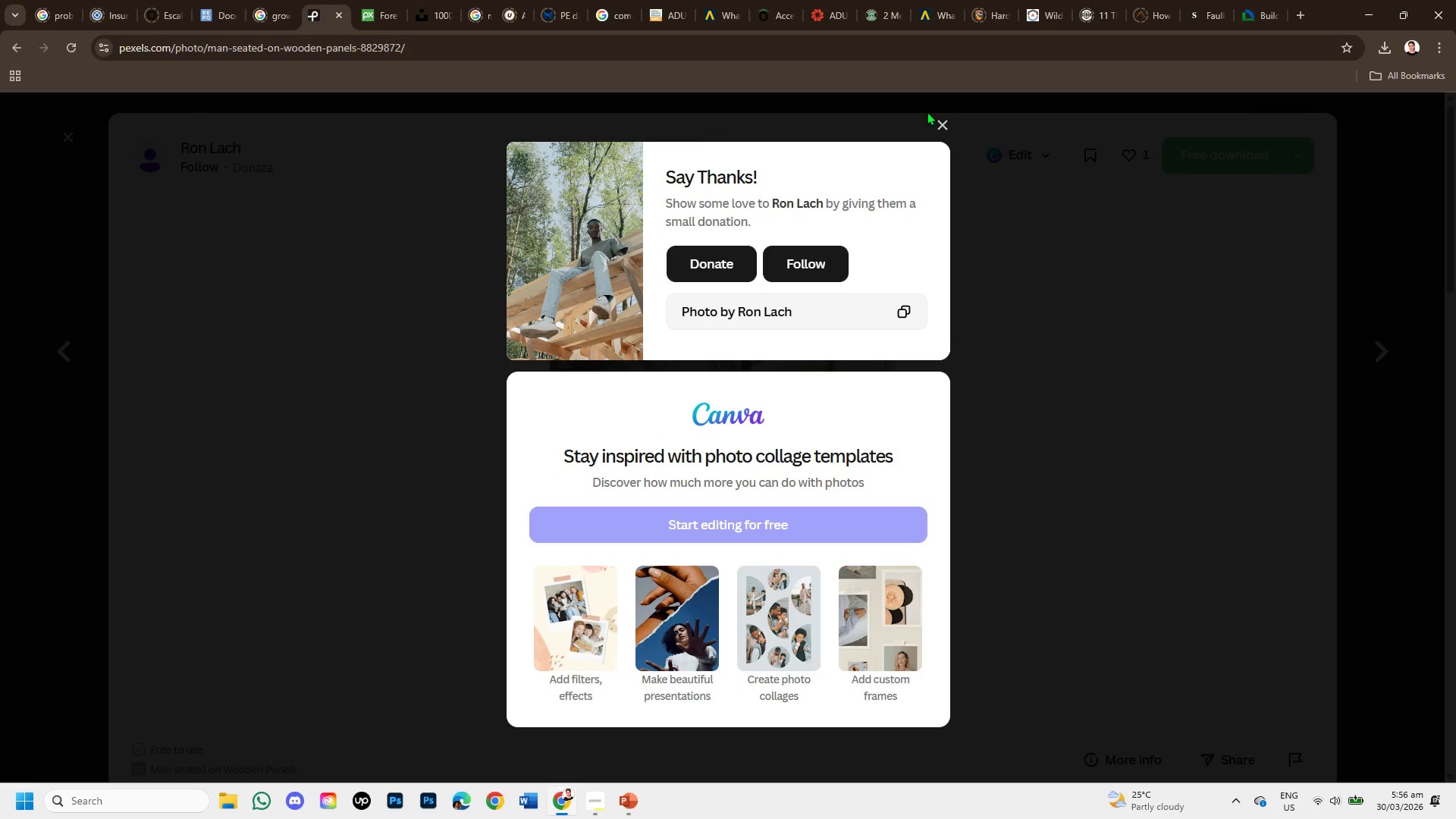 
left_click([946, 127])
 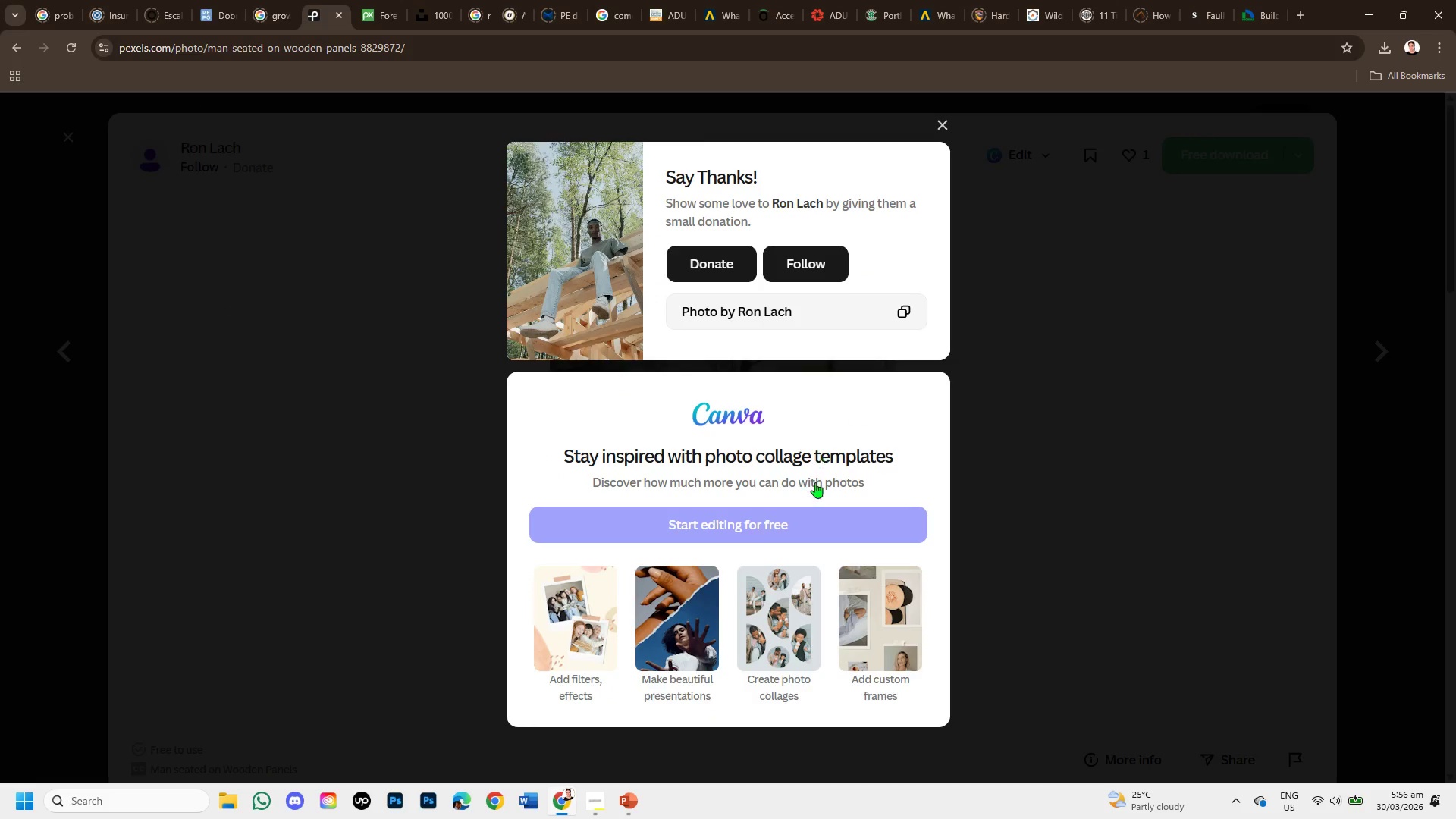 
scroll: coordinate [805, 494], scroll_direction: down, amount: 5.0
 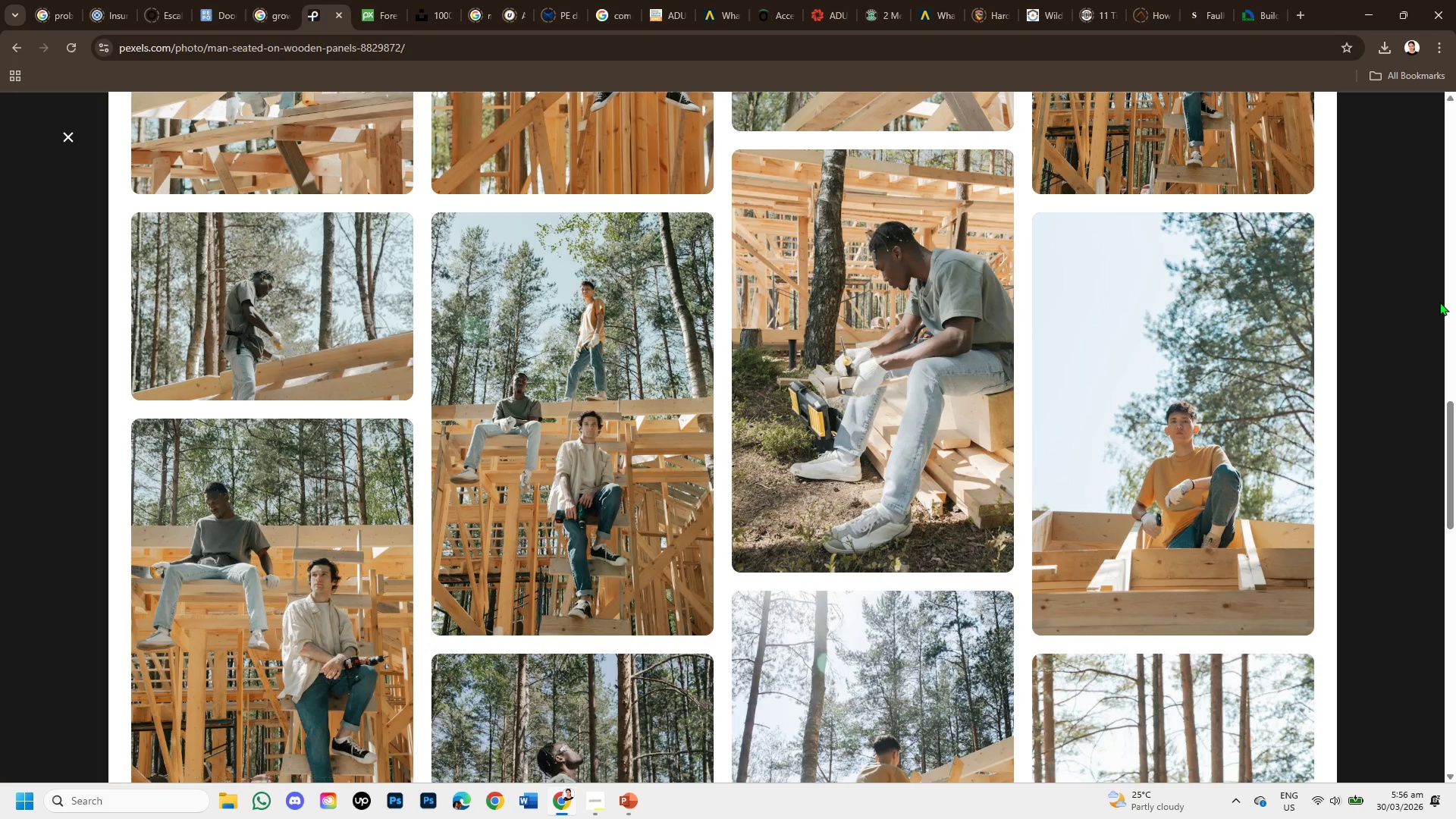 
left_click([1227, 461])
 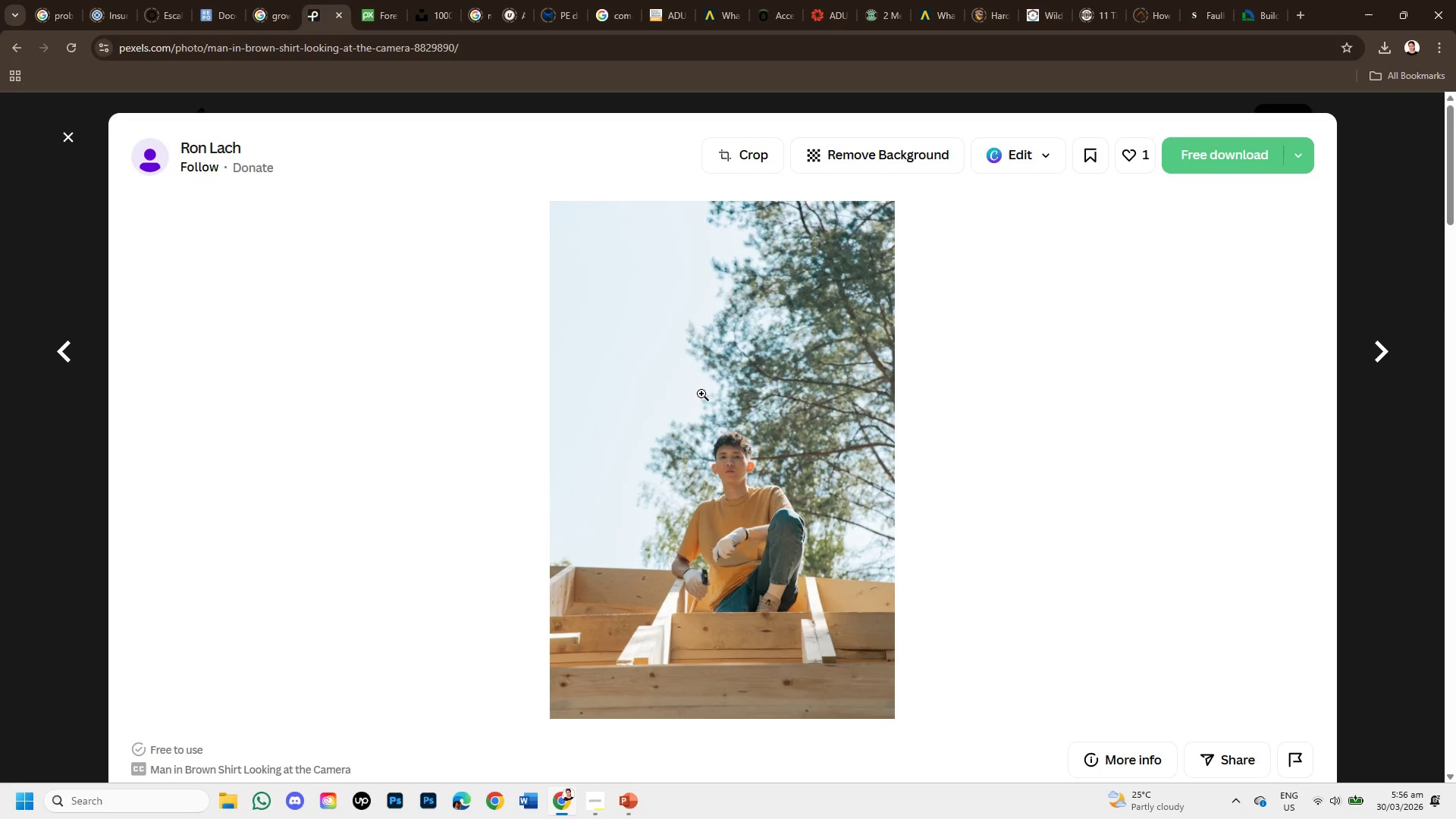 
right_click([712, 460])
 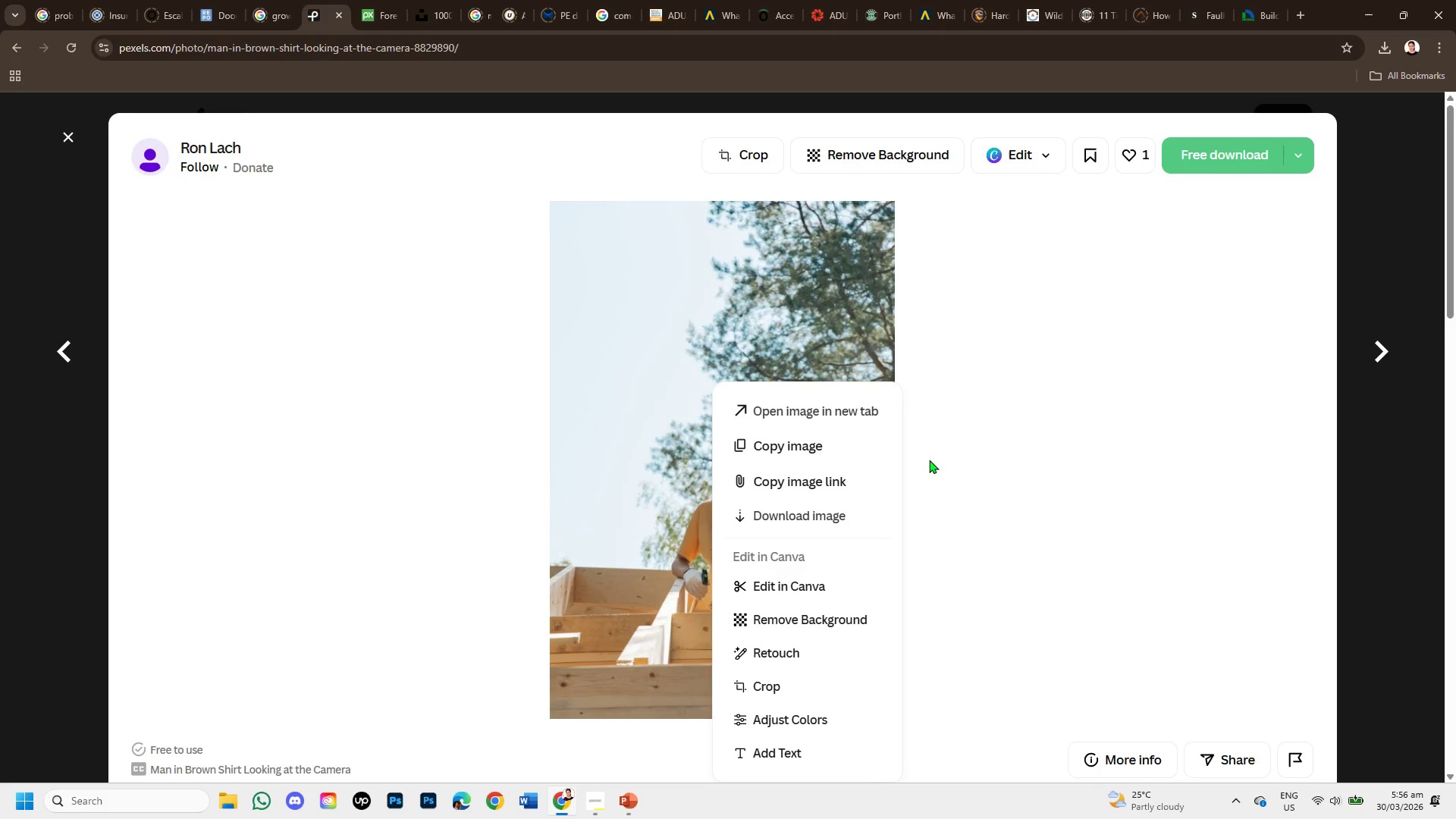 
left_click([948, 453])
 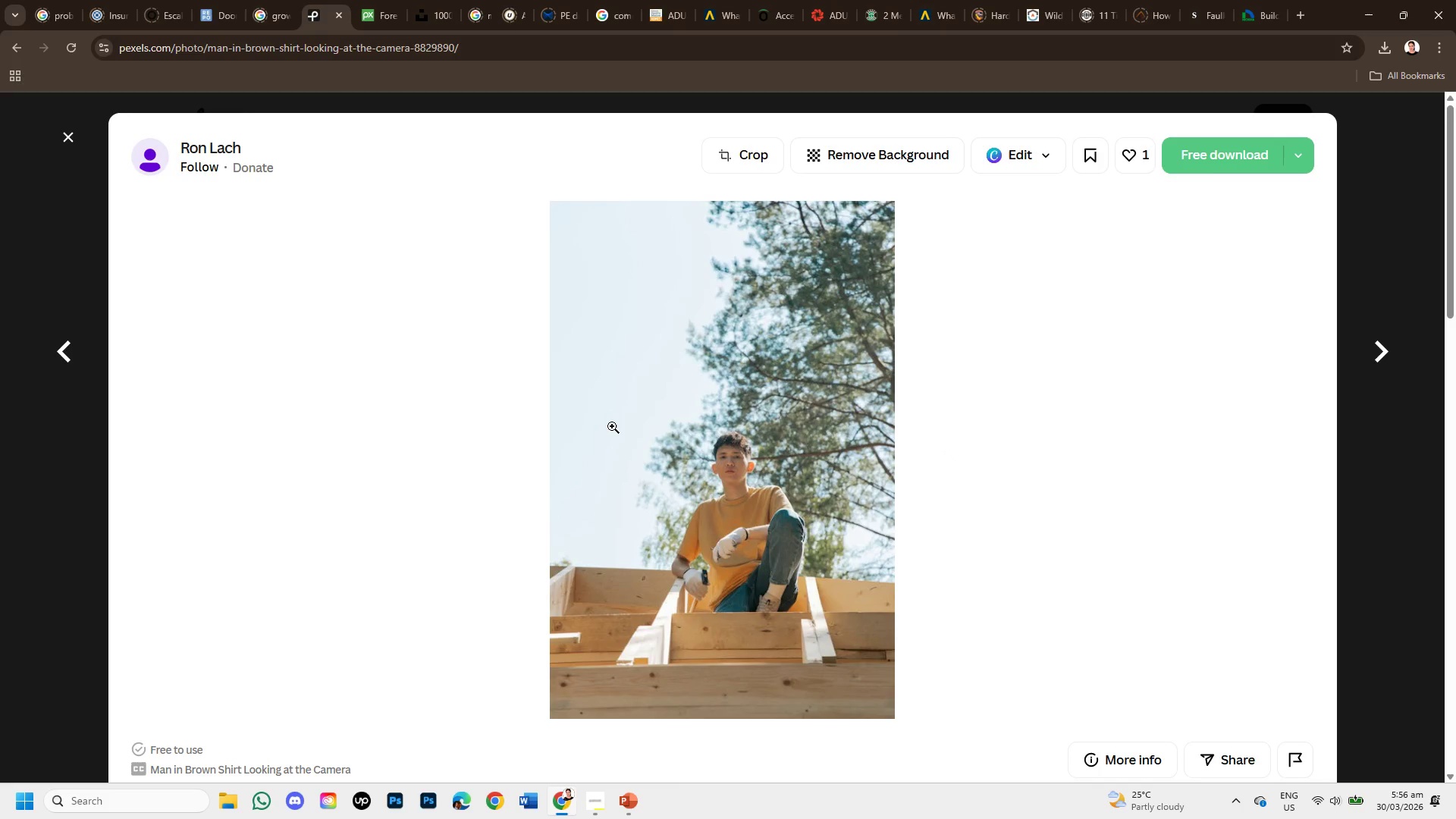 
scroll: coordinate [758, 475], scroll_direction: down, amount: 10.0
 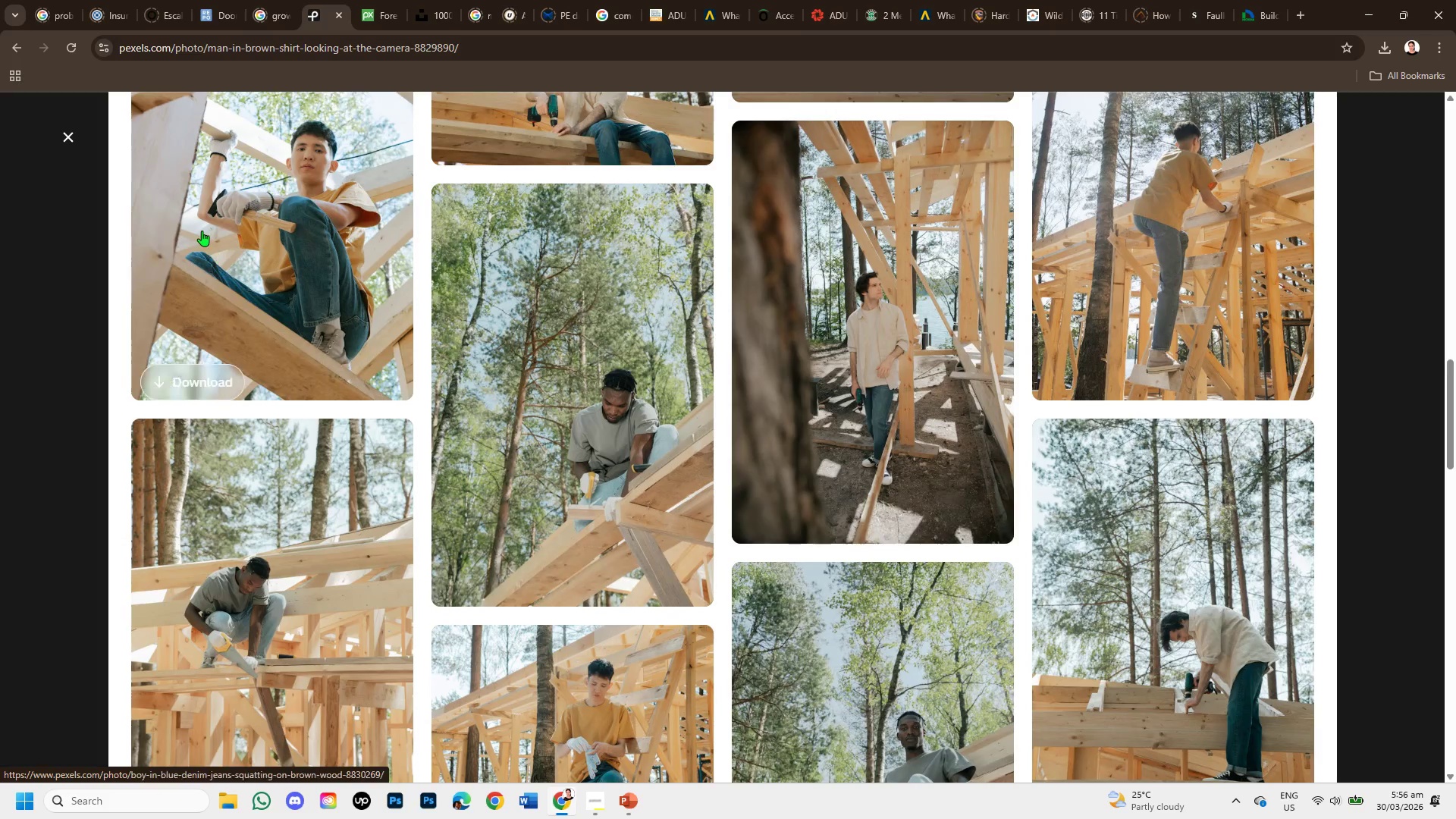 
left_click([249, 207])
 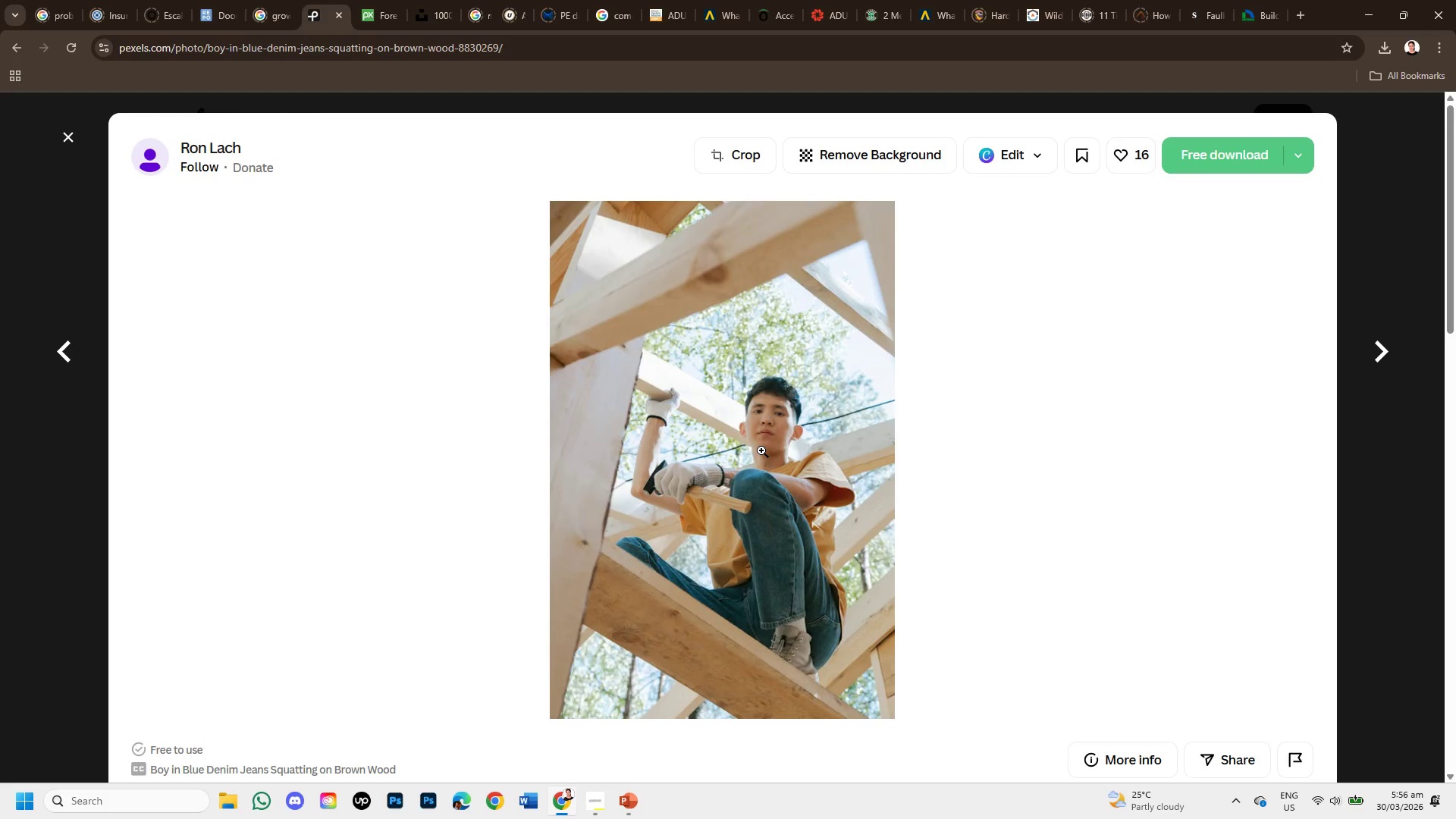 
right_click([761, 450])
 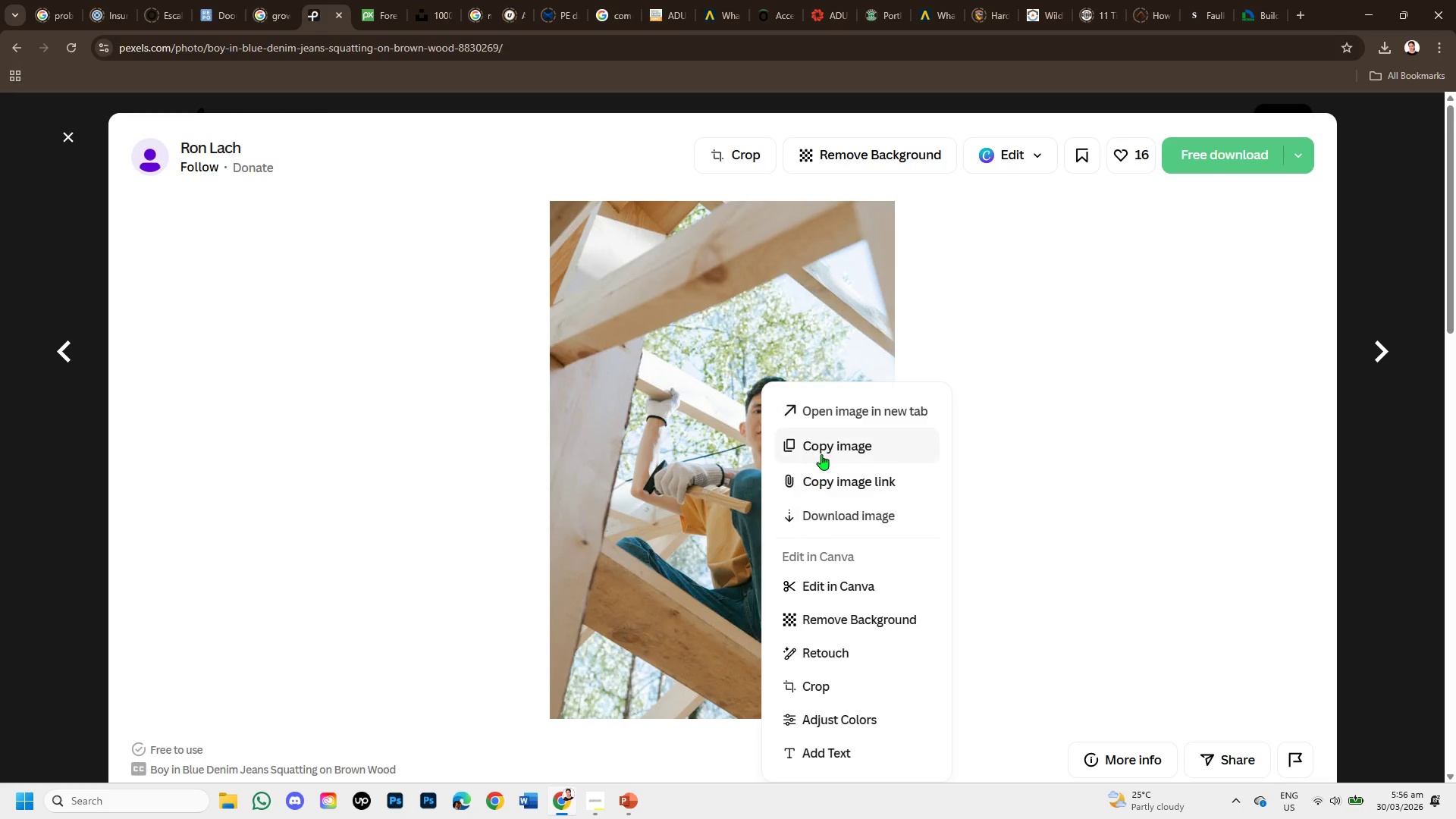 
left_click([821, 450])
 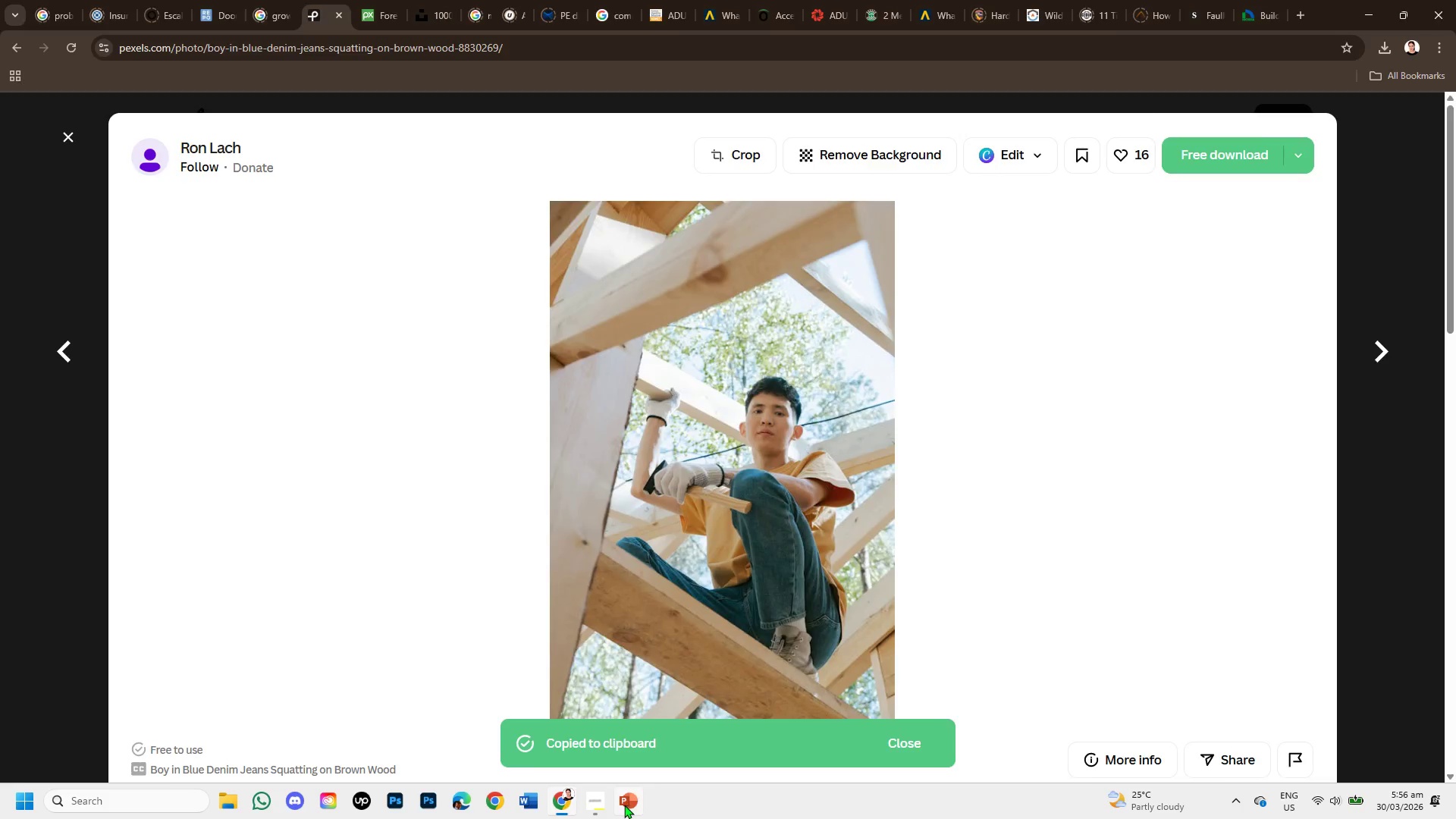 
key(Control+V)
 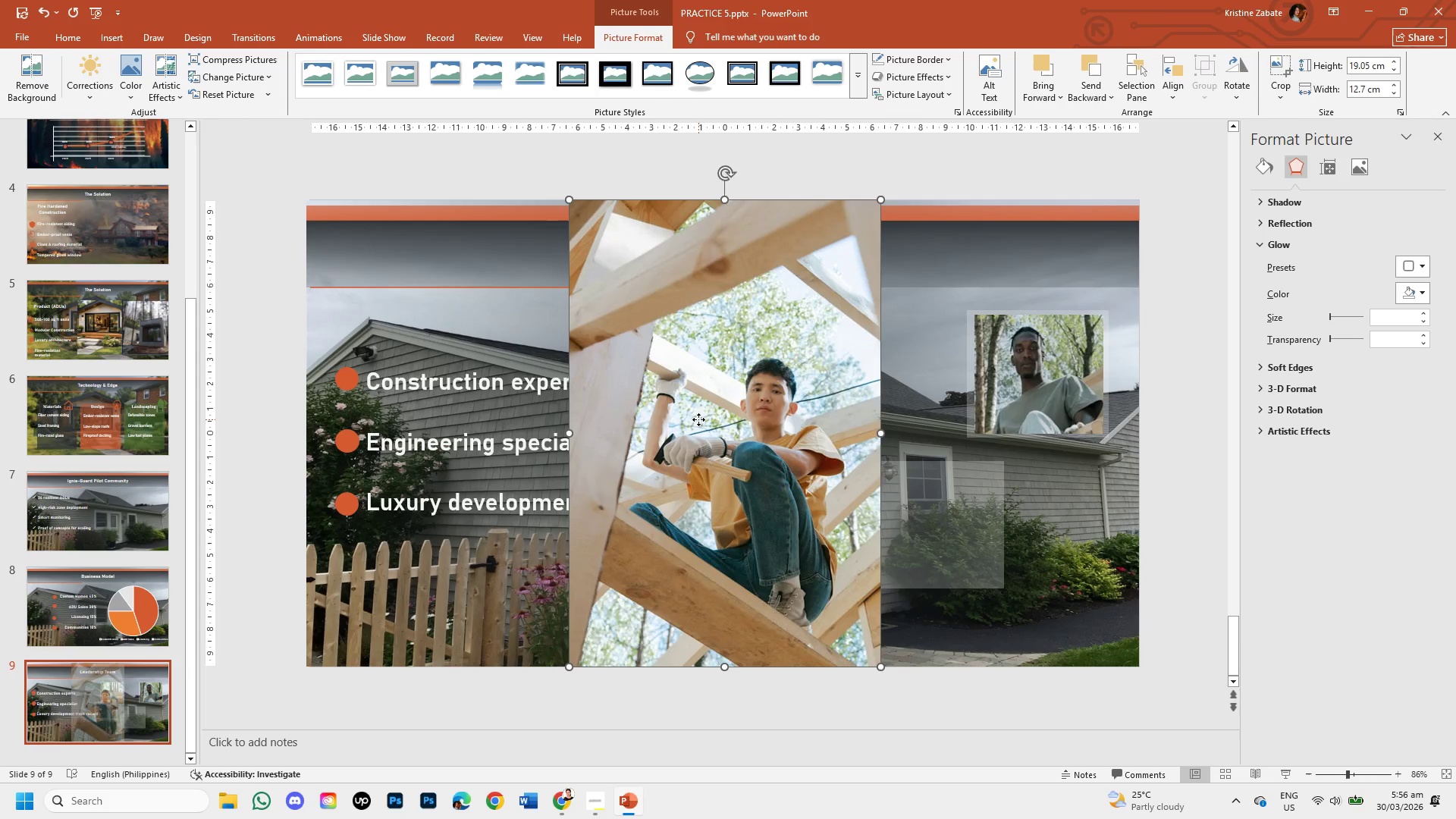 
double_click([698, 419])
 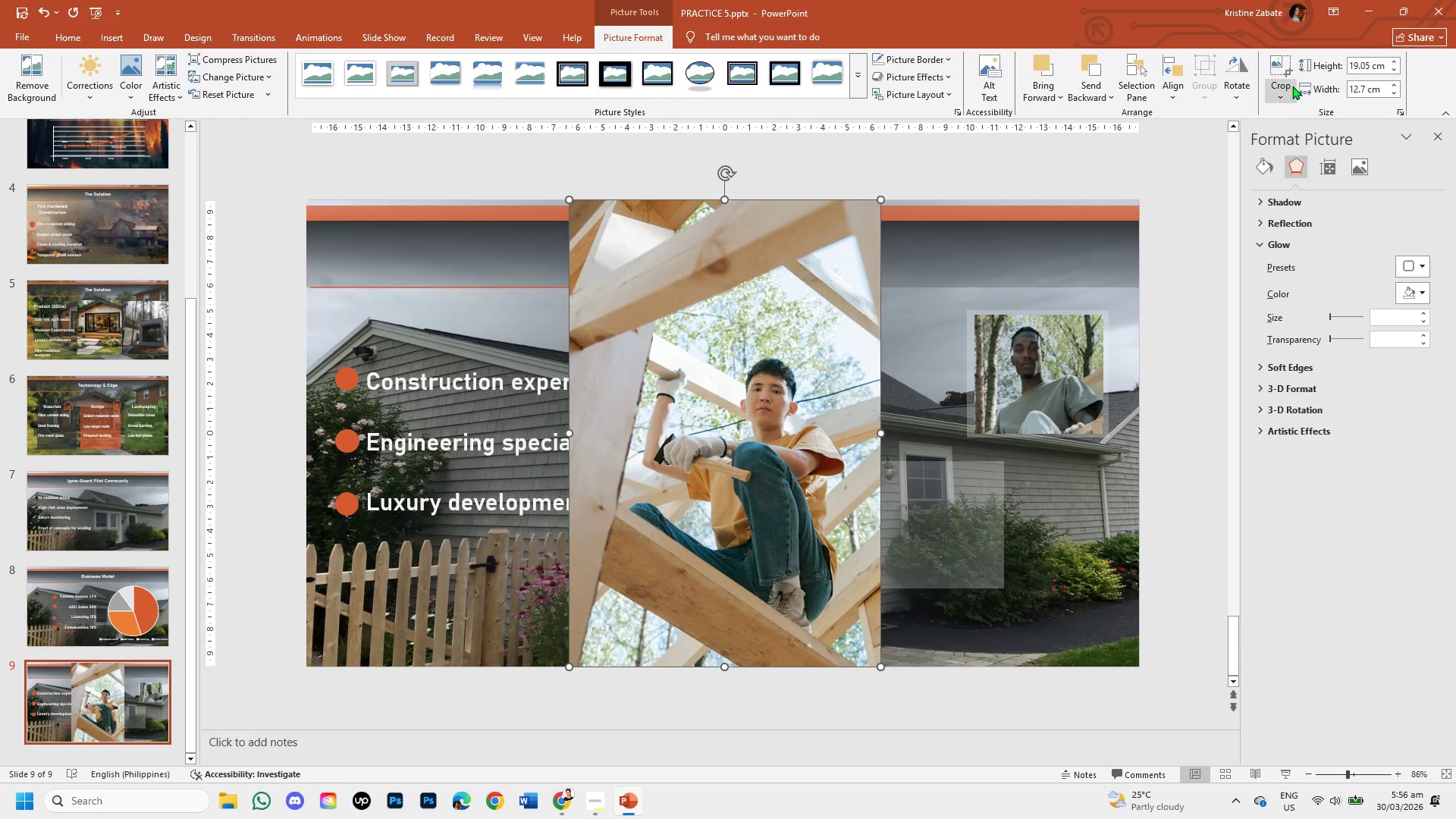 
left_click([1290, 83])
 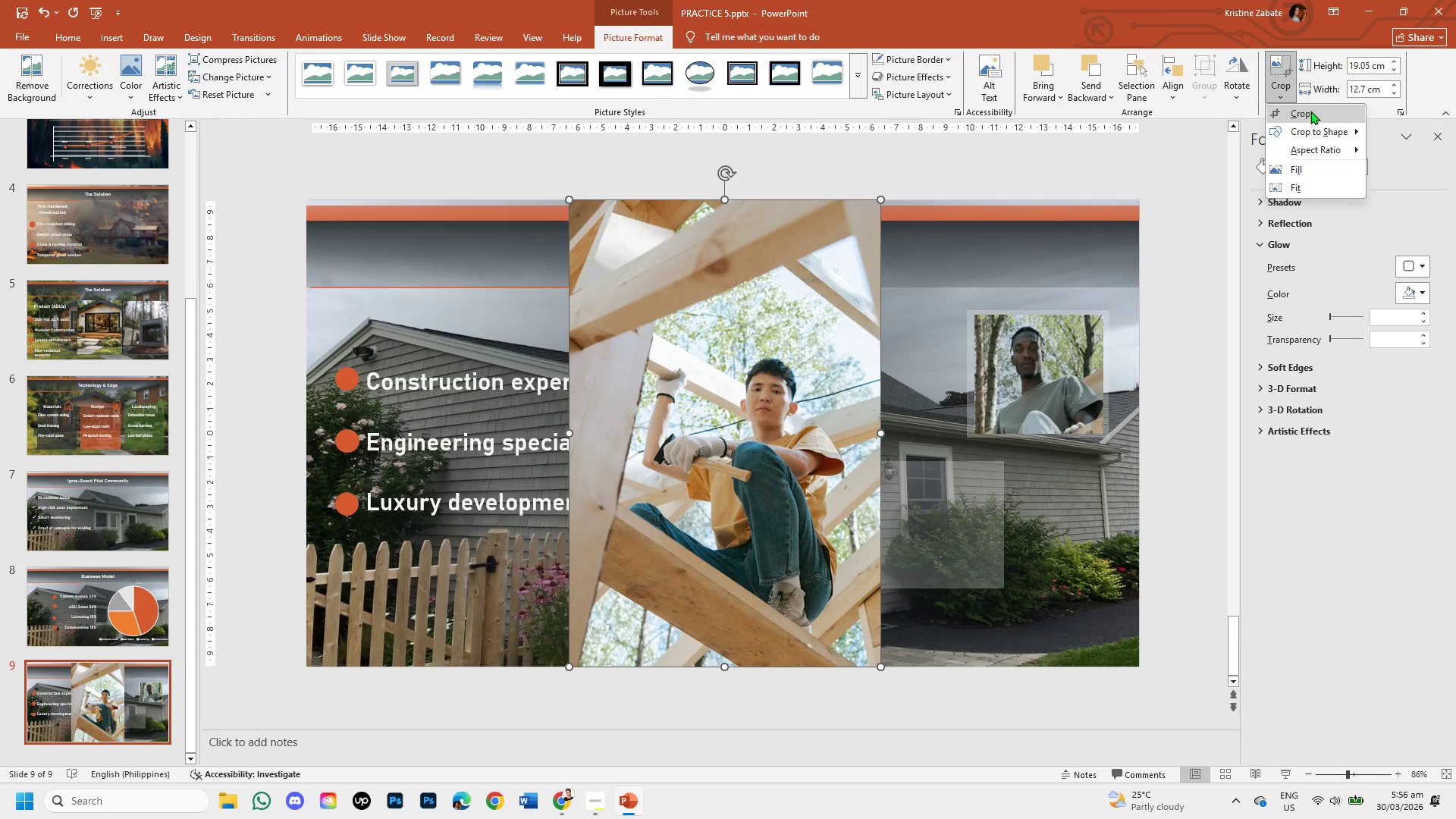 
left_click([1310, 108])
 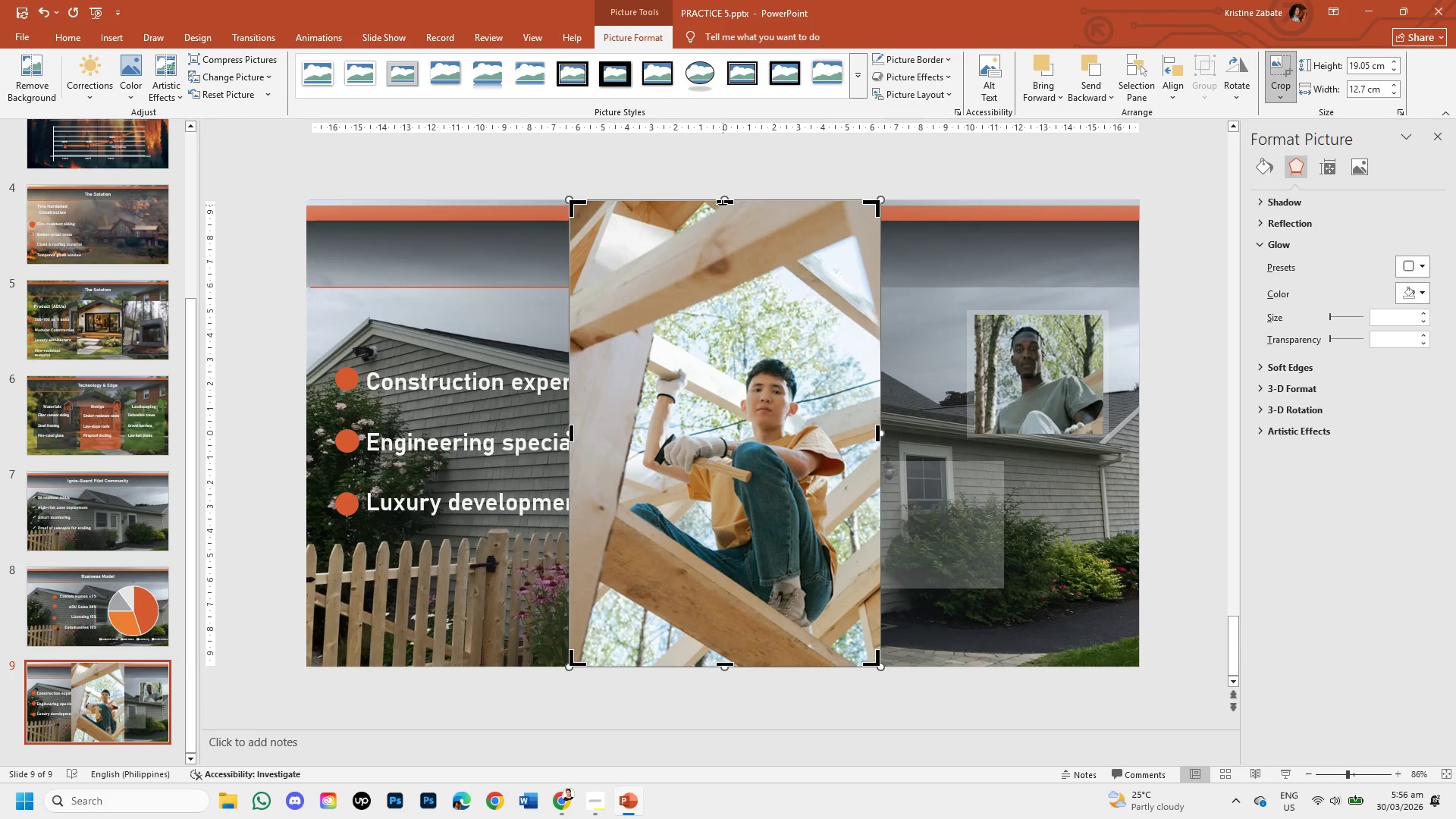 
left_click_drag(start_coordinate=[723, 205], to_coordinate=[721, 344])
 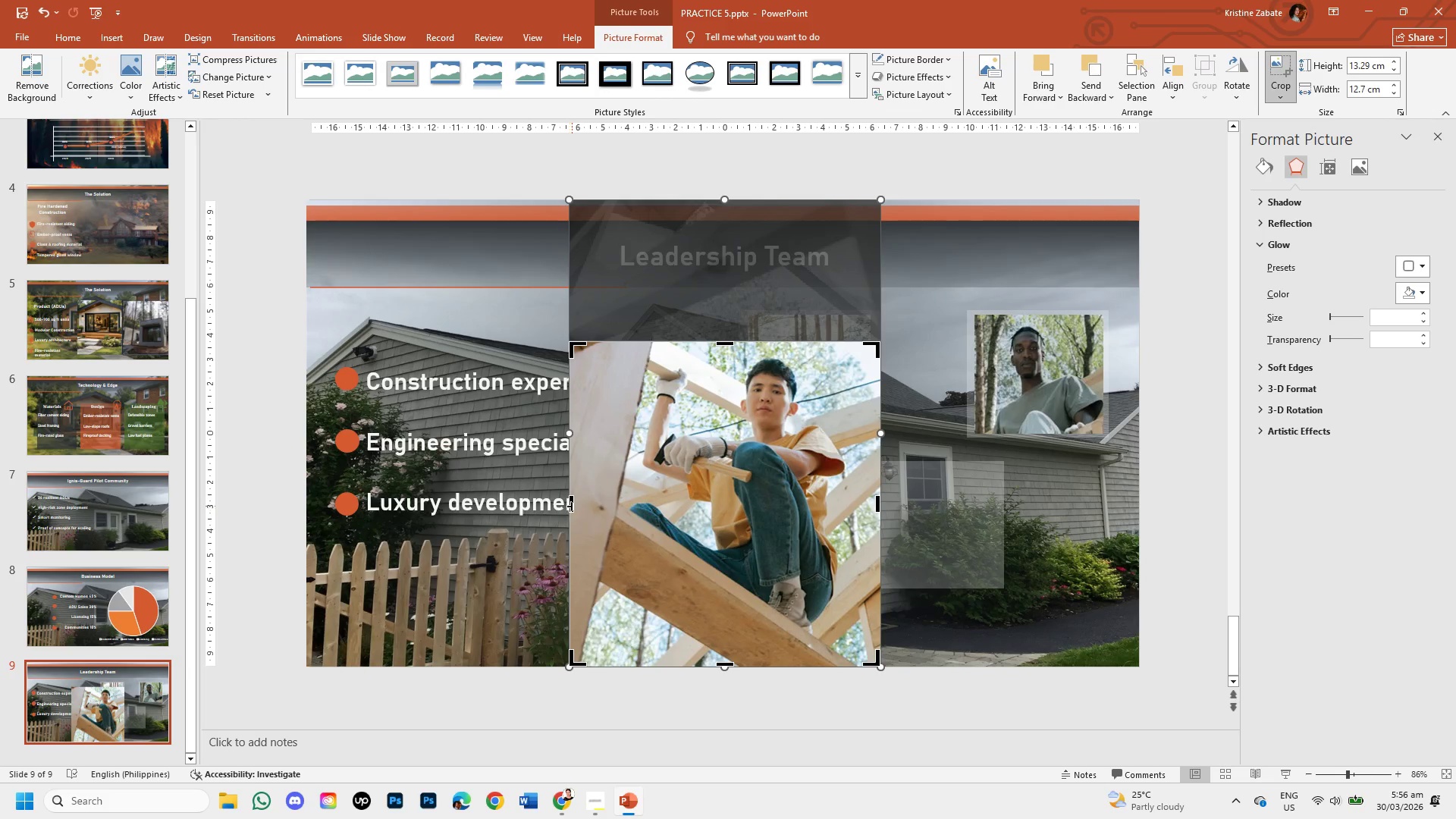 
left_click_drag(start_coordinate=[573, 504], to_coordinate=[701, 485])
 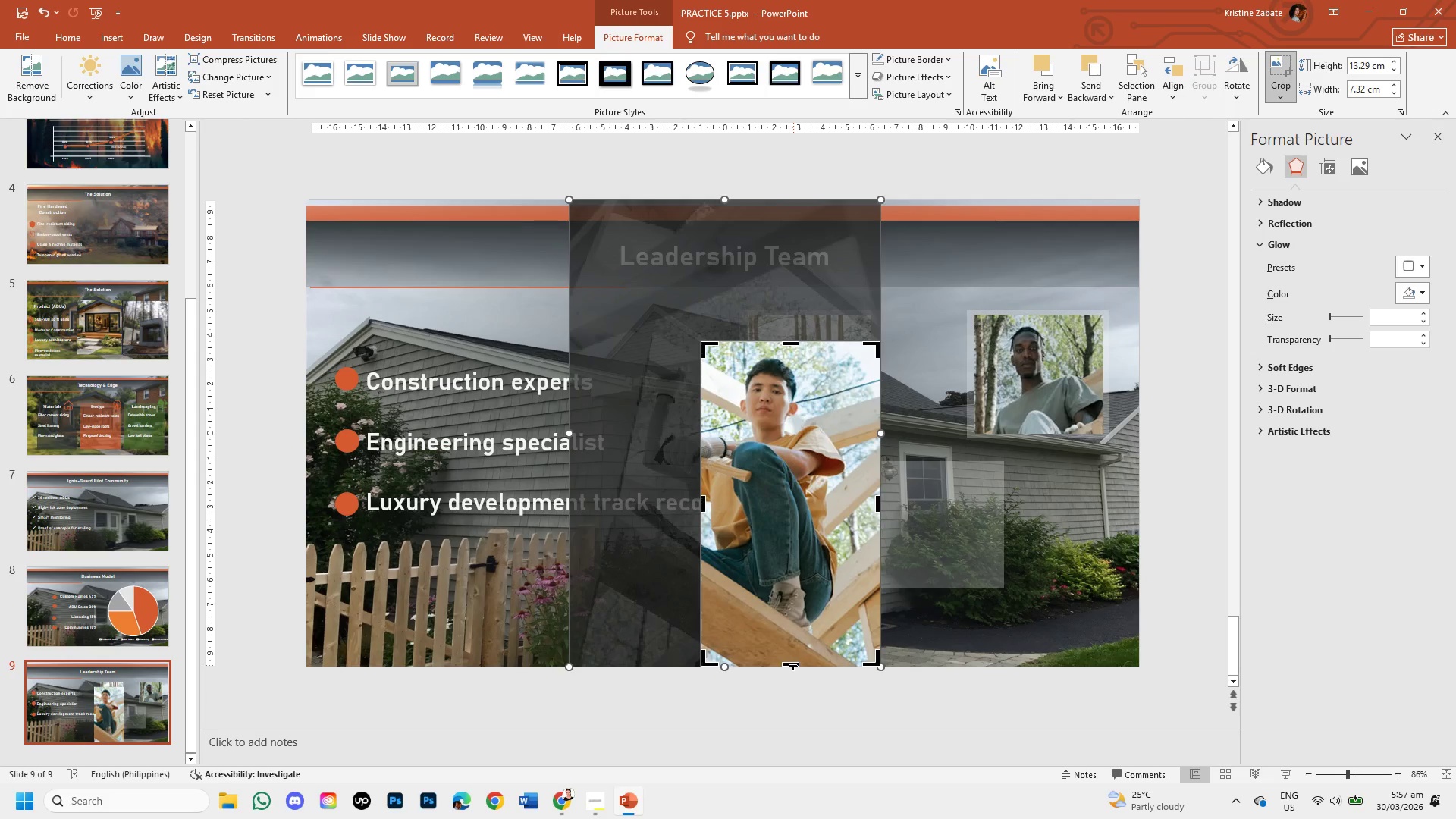 
left_click_drag(start_coordinate=[794, 664], to_coordinate=[775, 468])
 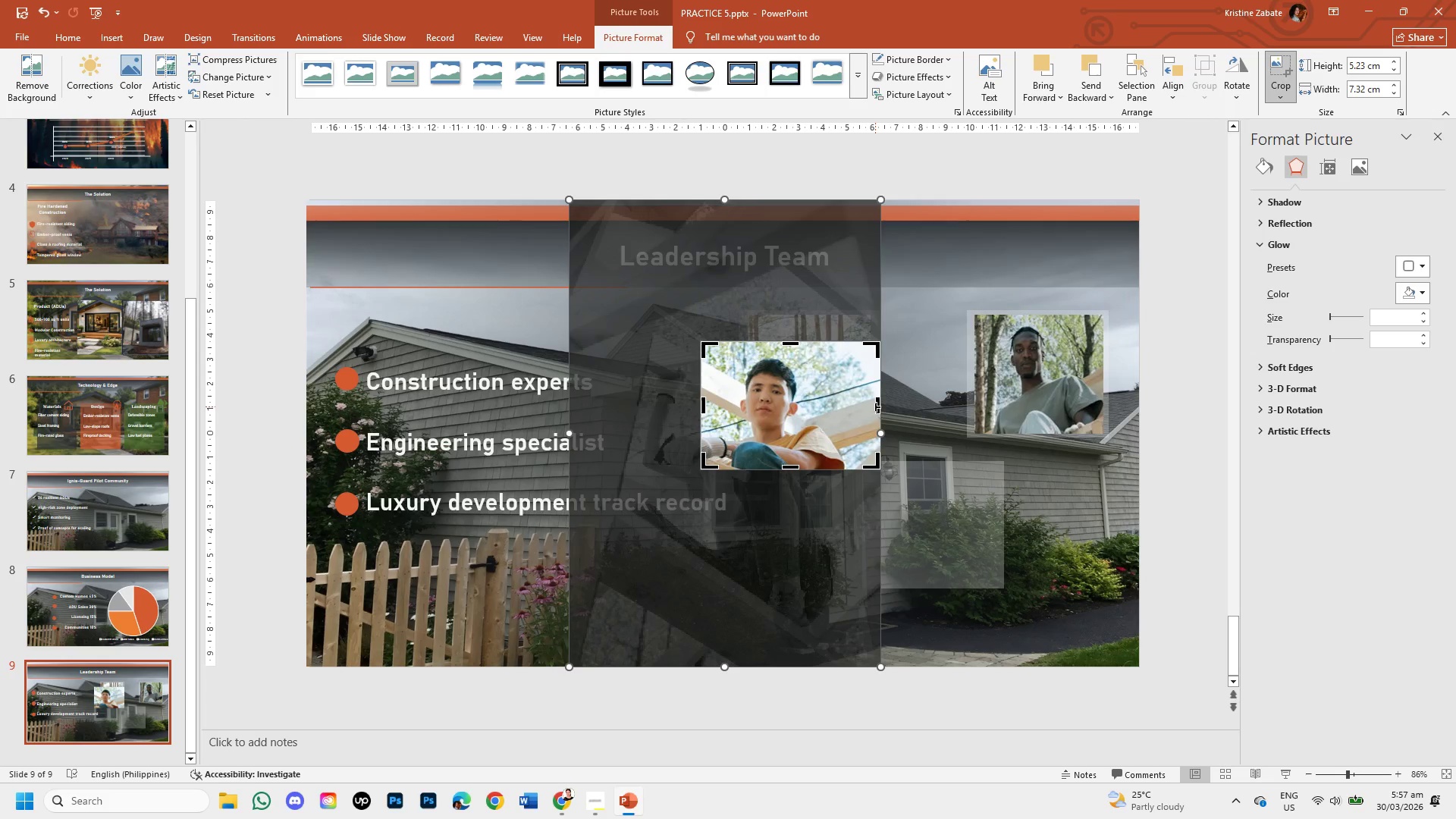 
left_click_drag(start_coordinate=[875, 406], to_coordinate=[852, 404])
 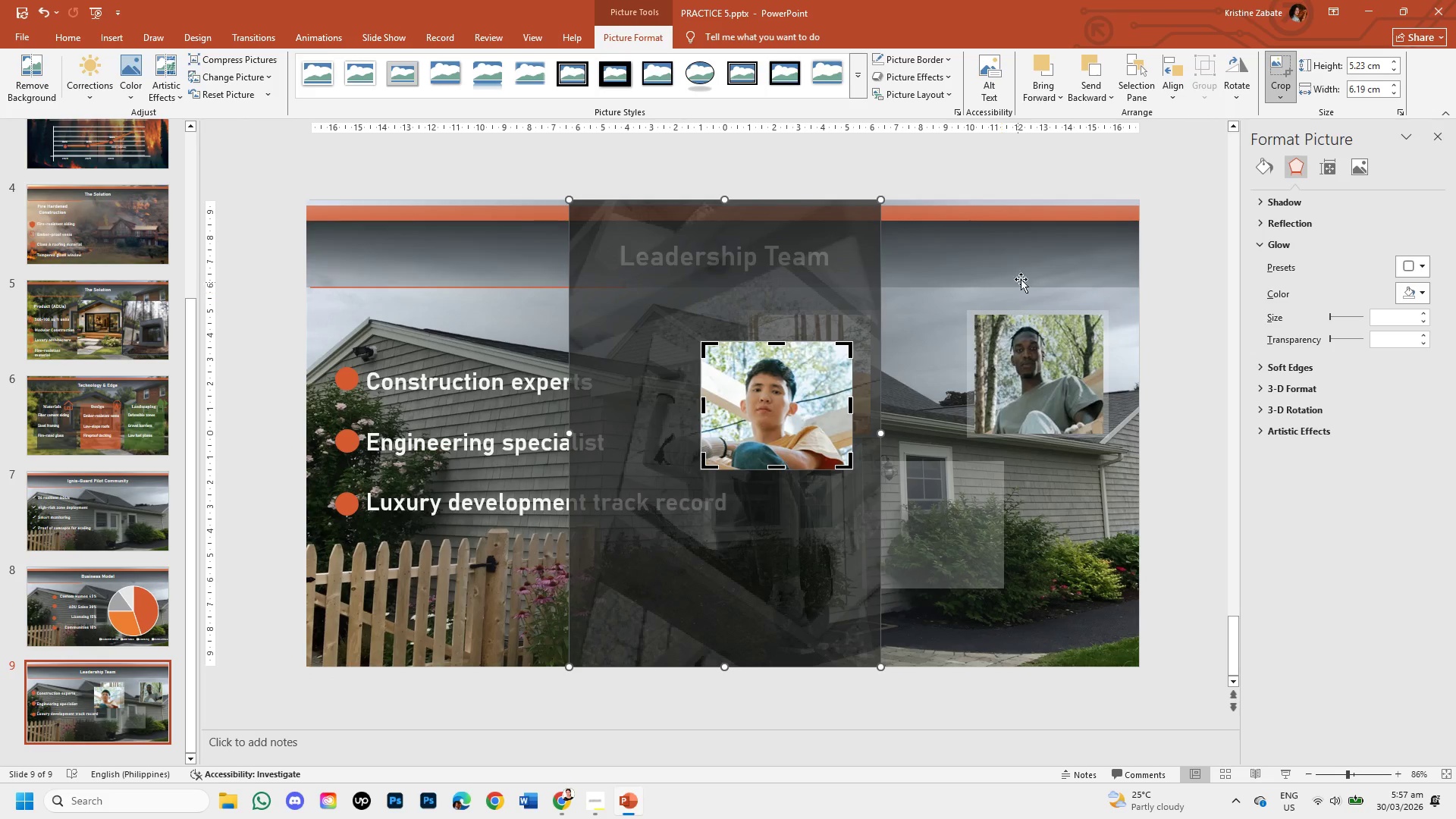 
left_click([1026, 272])
 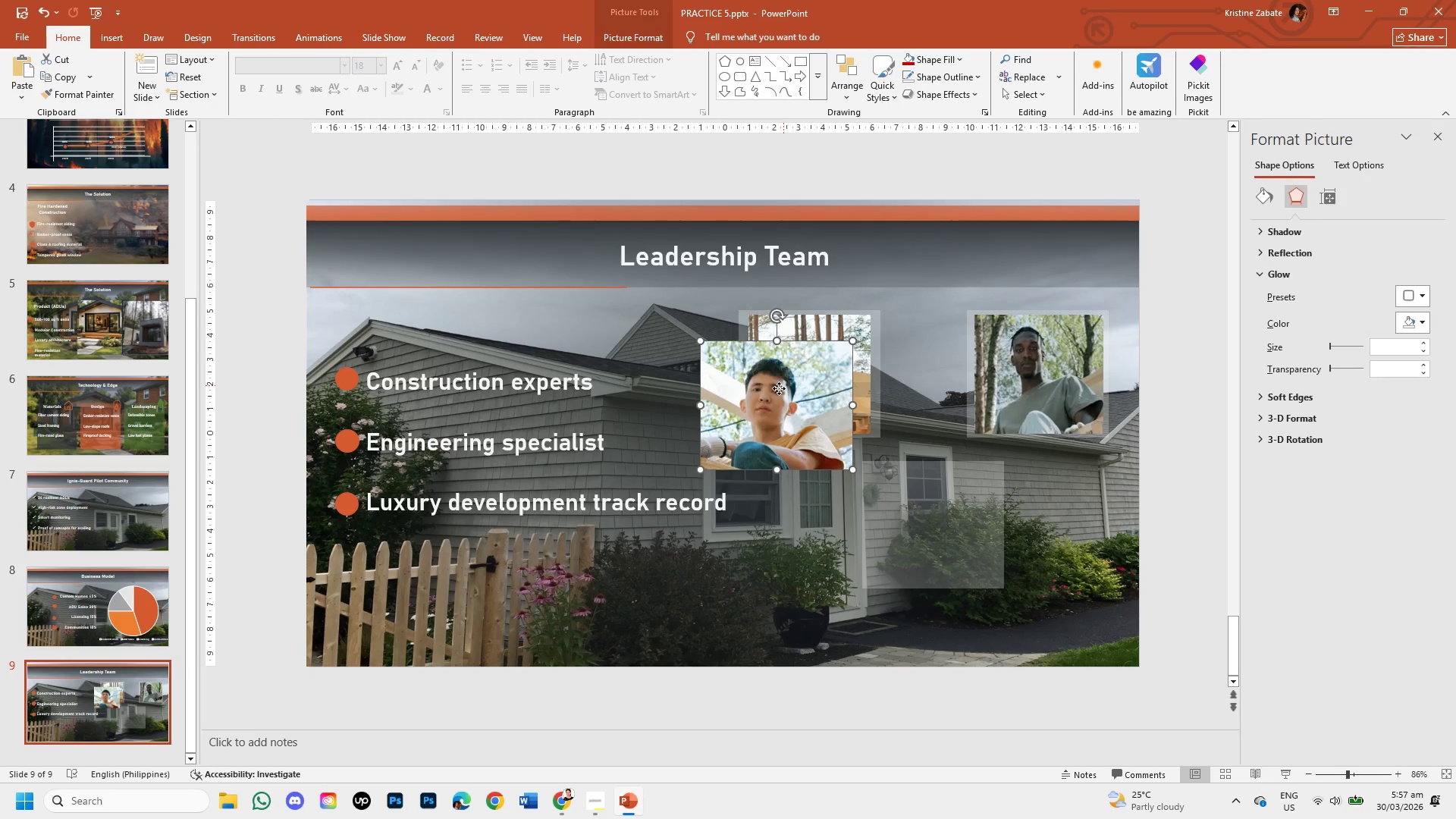 
left_click_drag(start_coordinate=[763, 409], to_coordinate=[922, 529])
 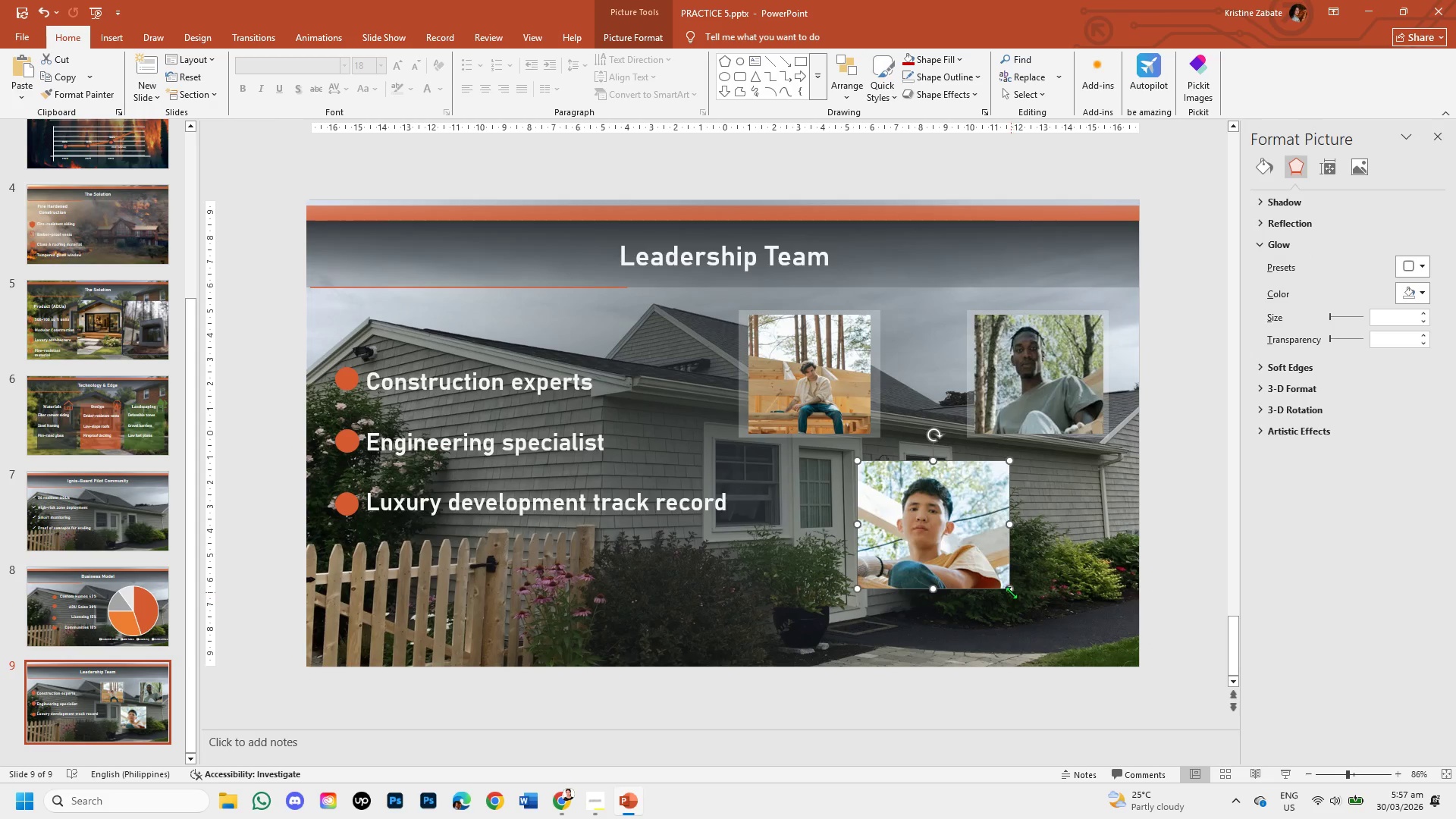 
left_click_drag(start_coordinate=[1010, 588], to_coordinate=[984, 554])
 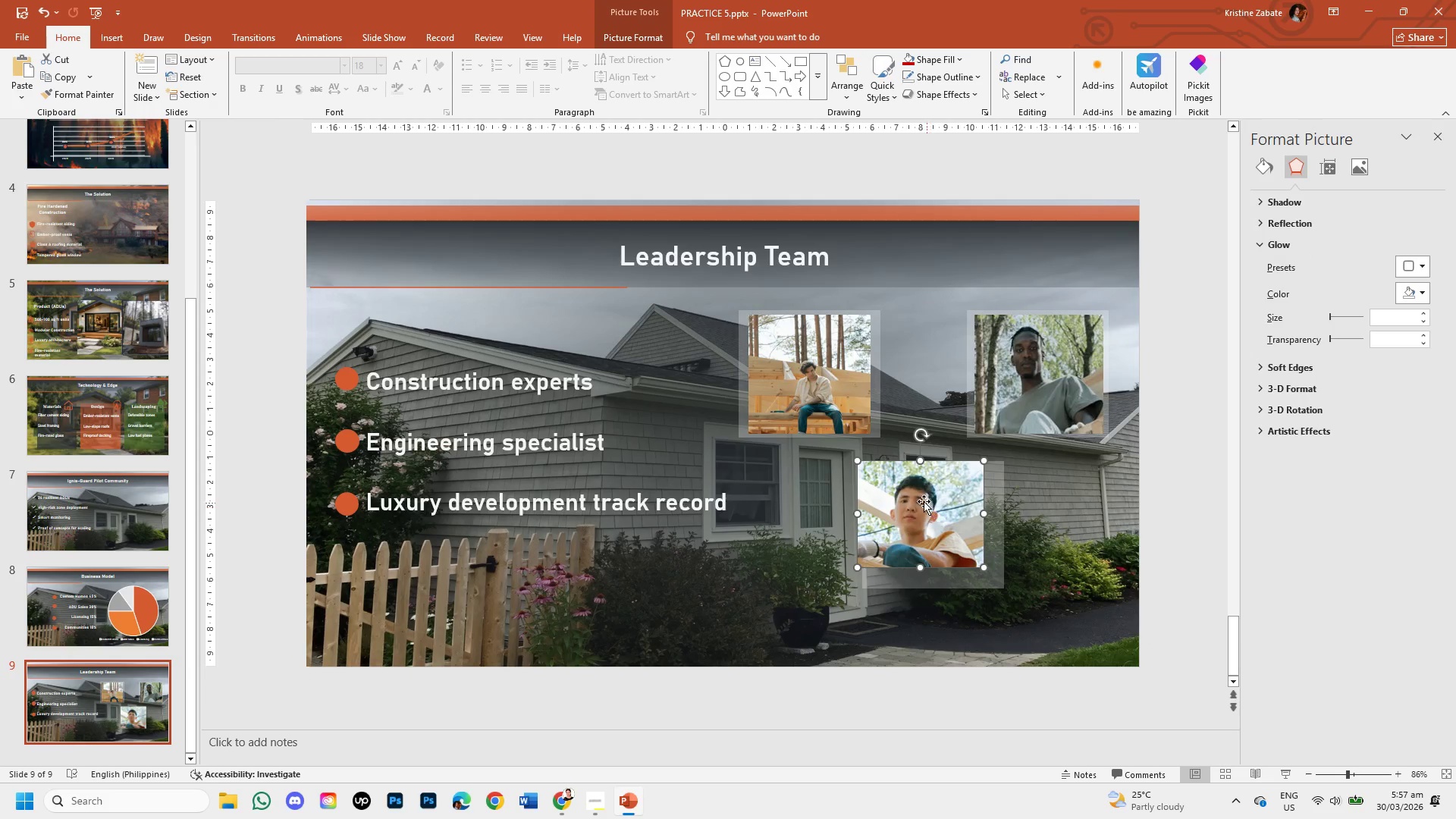 
left_click_drag(start_coordinate=[924, 501], to_coordinate=[937, 512])
 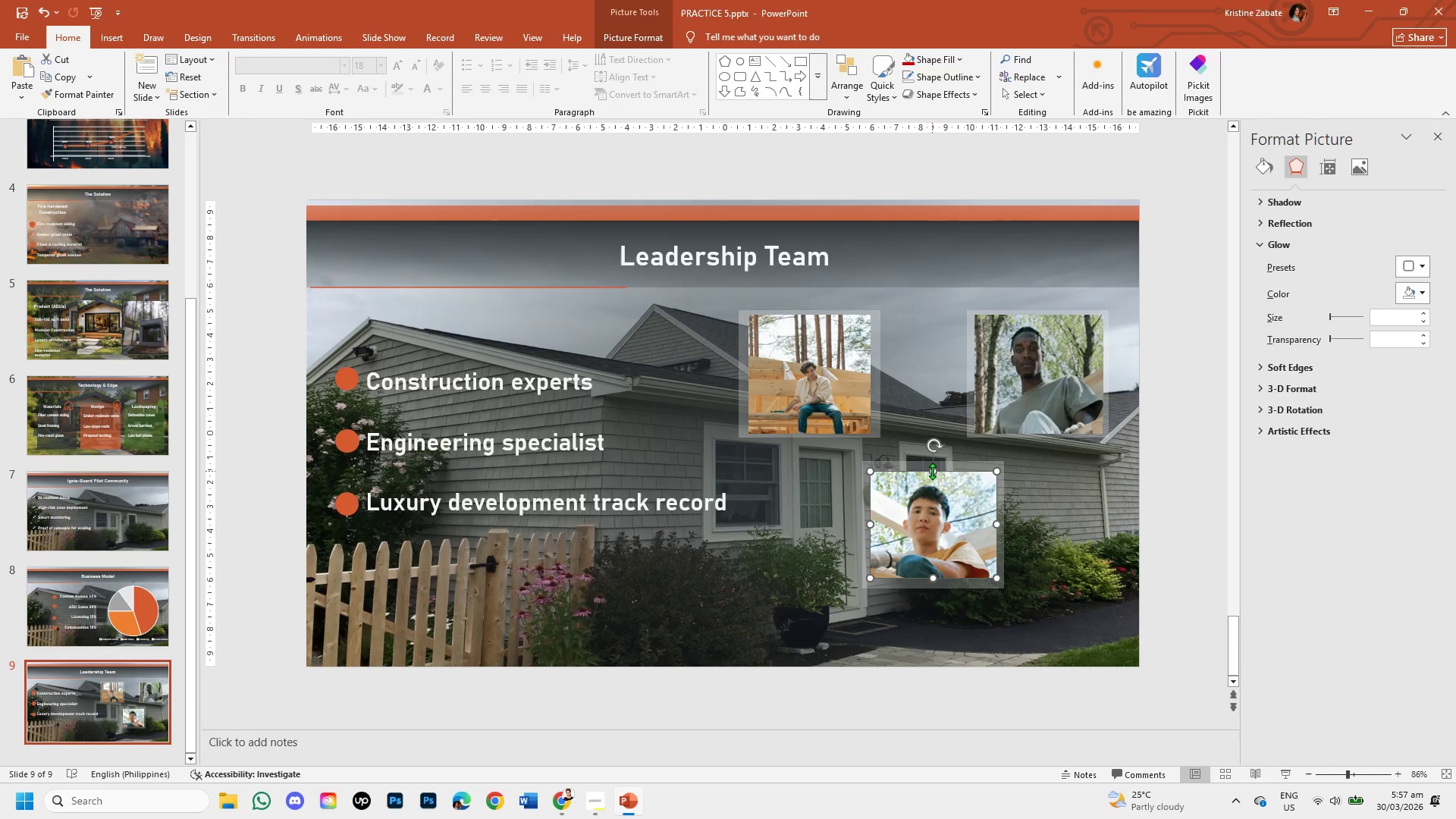 
left_click_drag(start_coordinate=[932, 470], to_coordinate=[926, 468])
 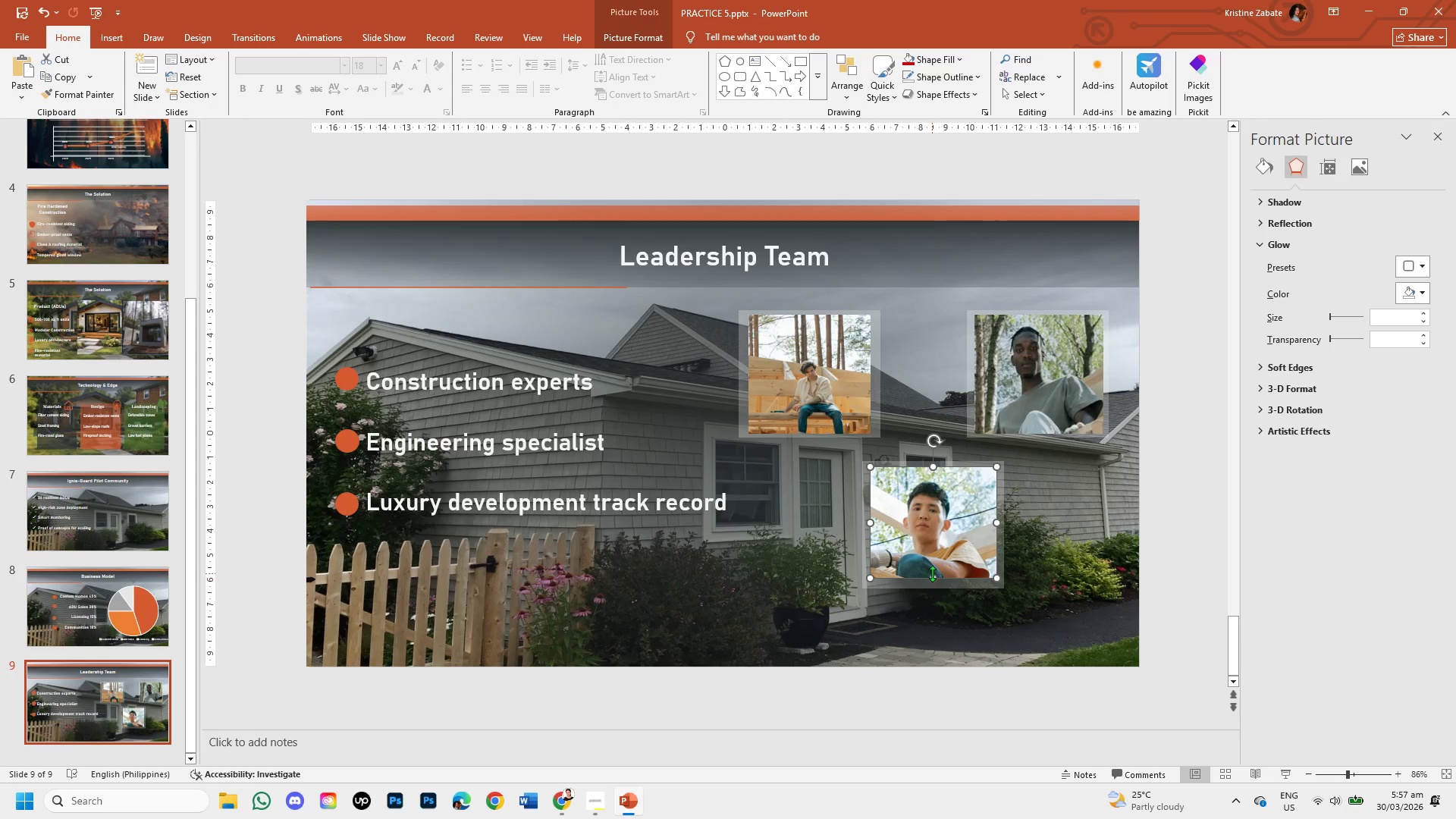 
left_click_drag(start_coordinate=[932, 573], to_coordinate=[938, 582])
 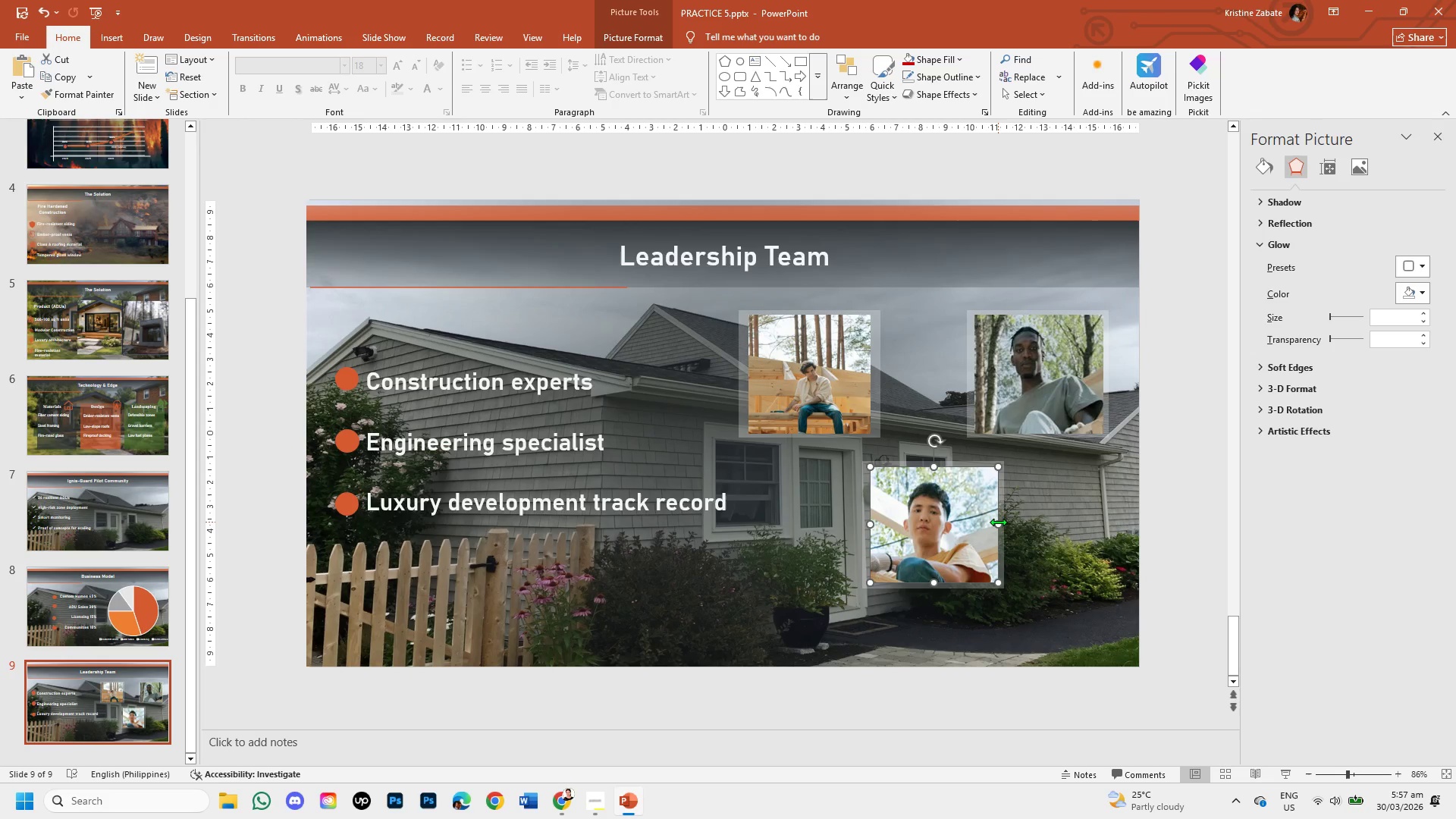 
left_click([1018, 595])
 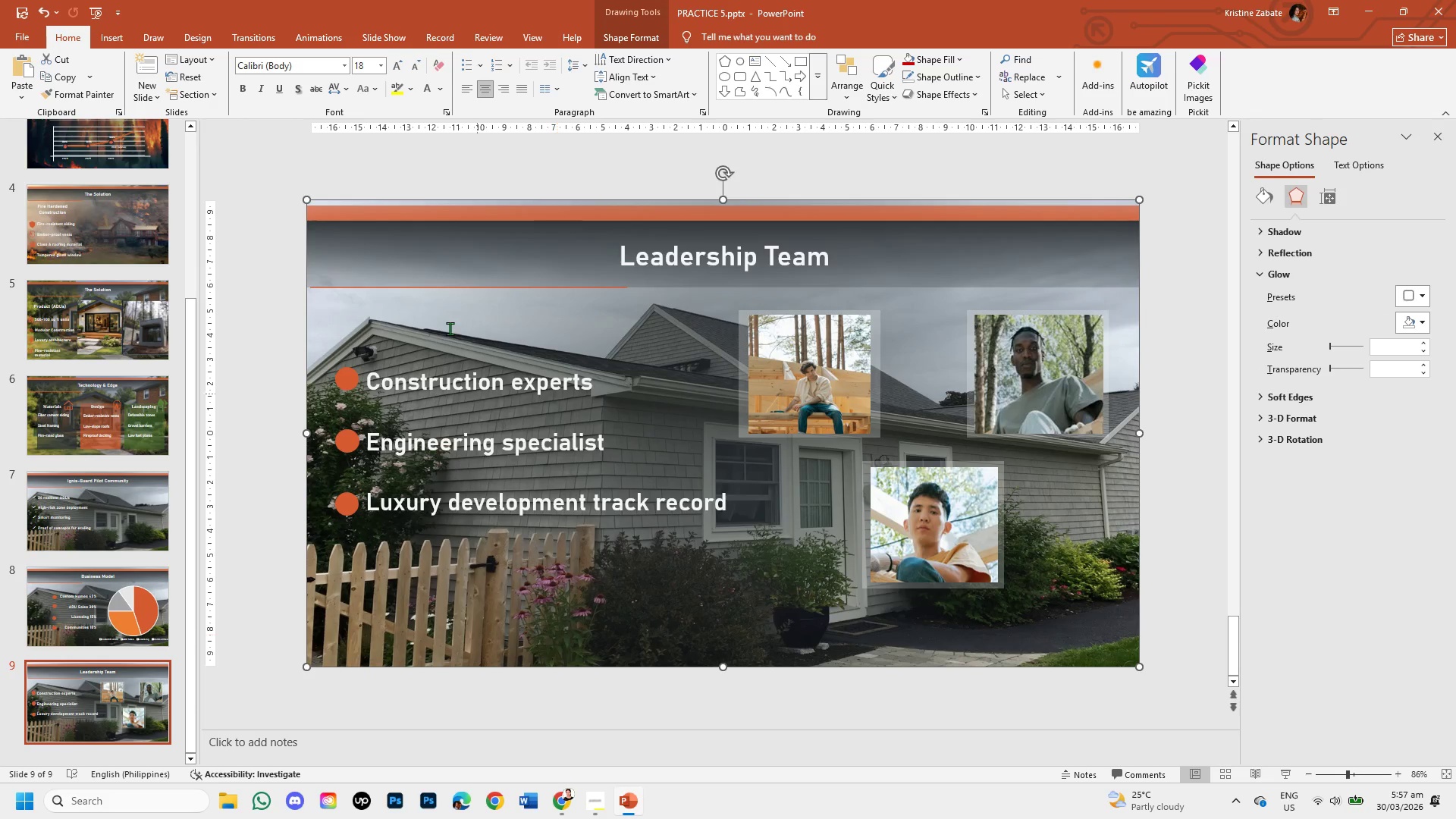 
left_click([378, 255])
 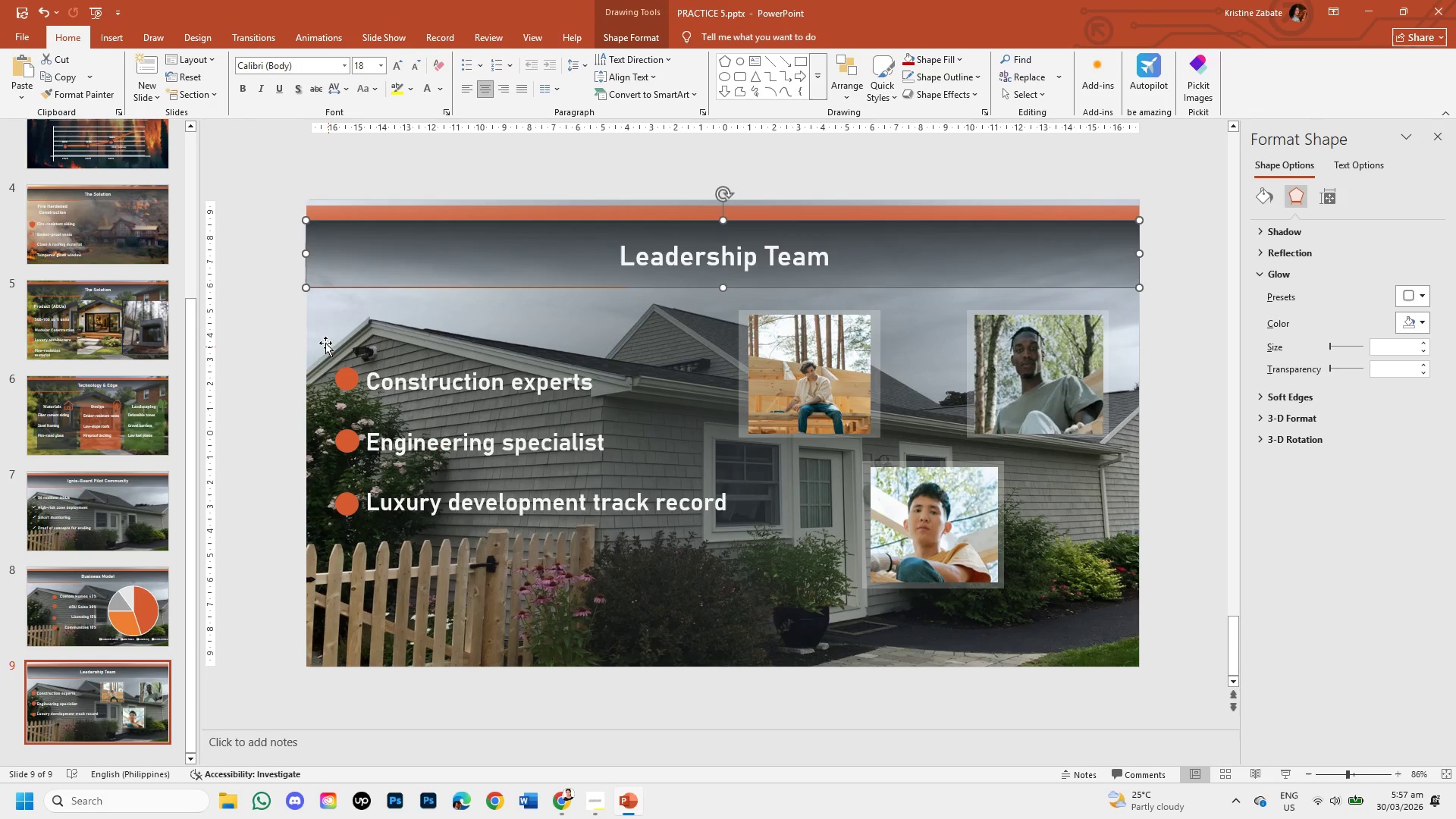 
left_click([320, 333])
 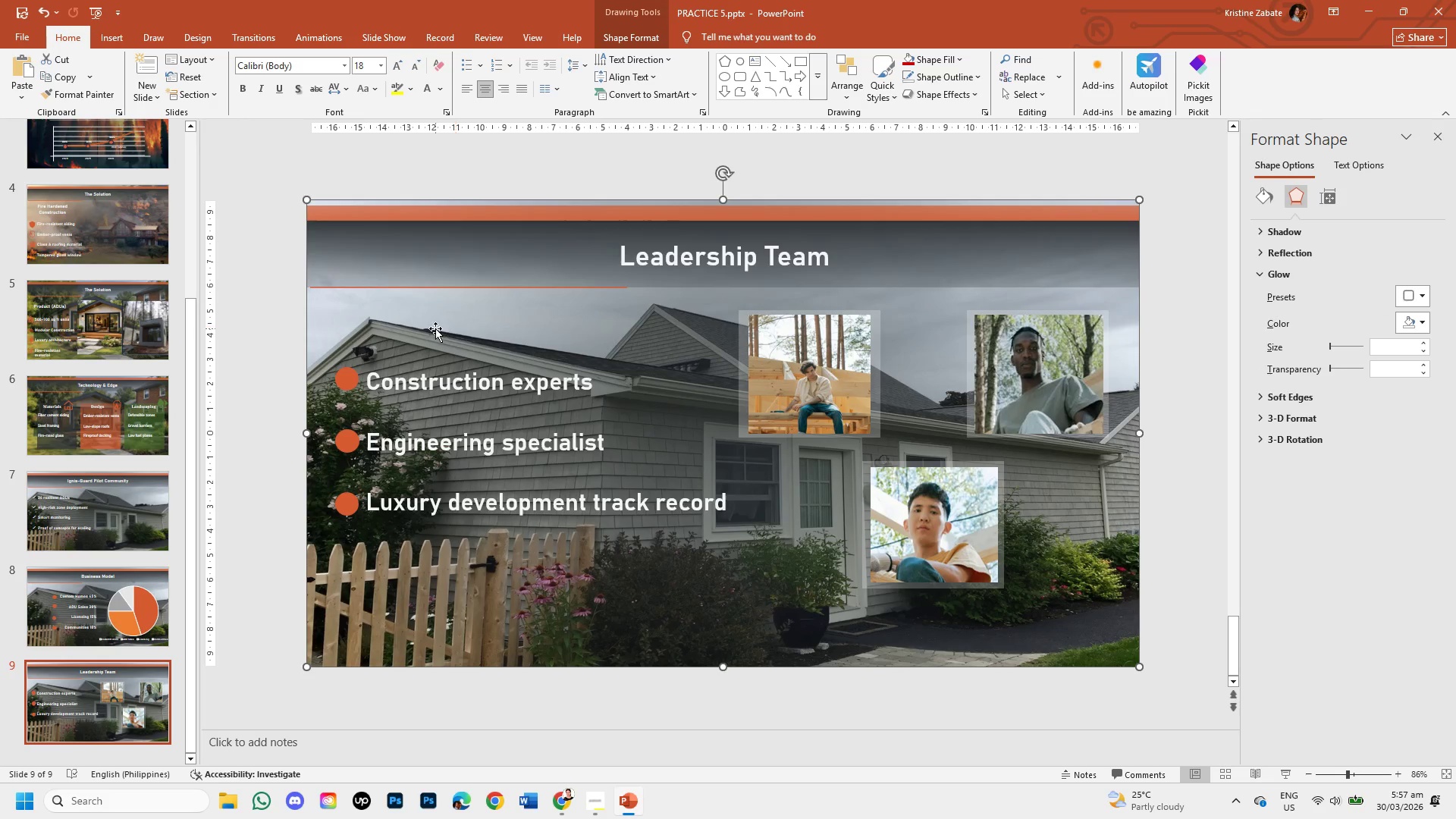 
left_click_drag(start_coordinate=[382, 318], to_coordinate=[478, 384])
 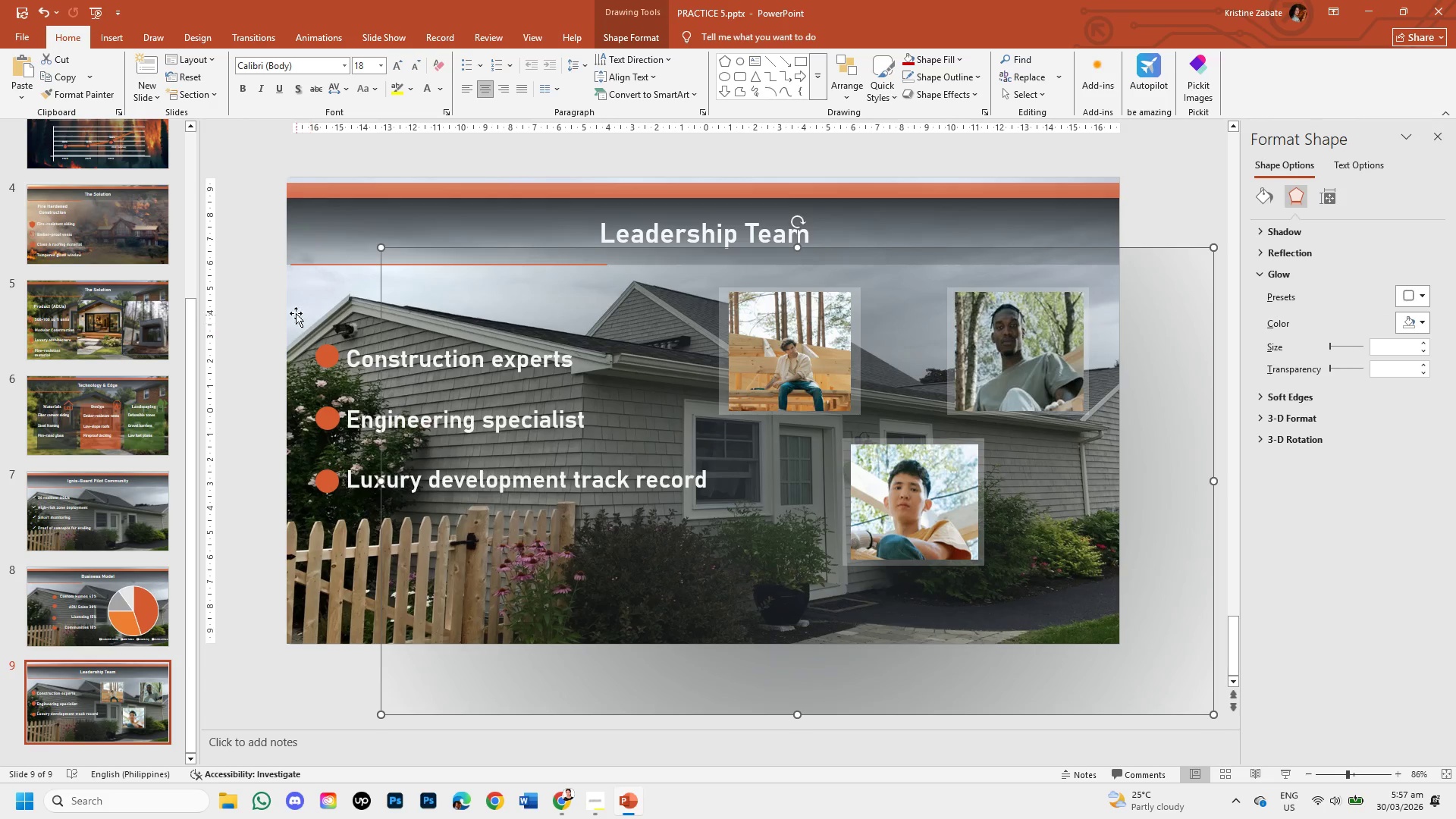 
left_click([284, 290])
 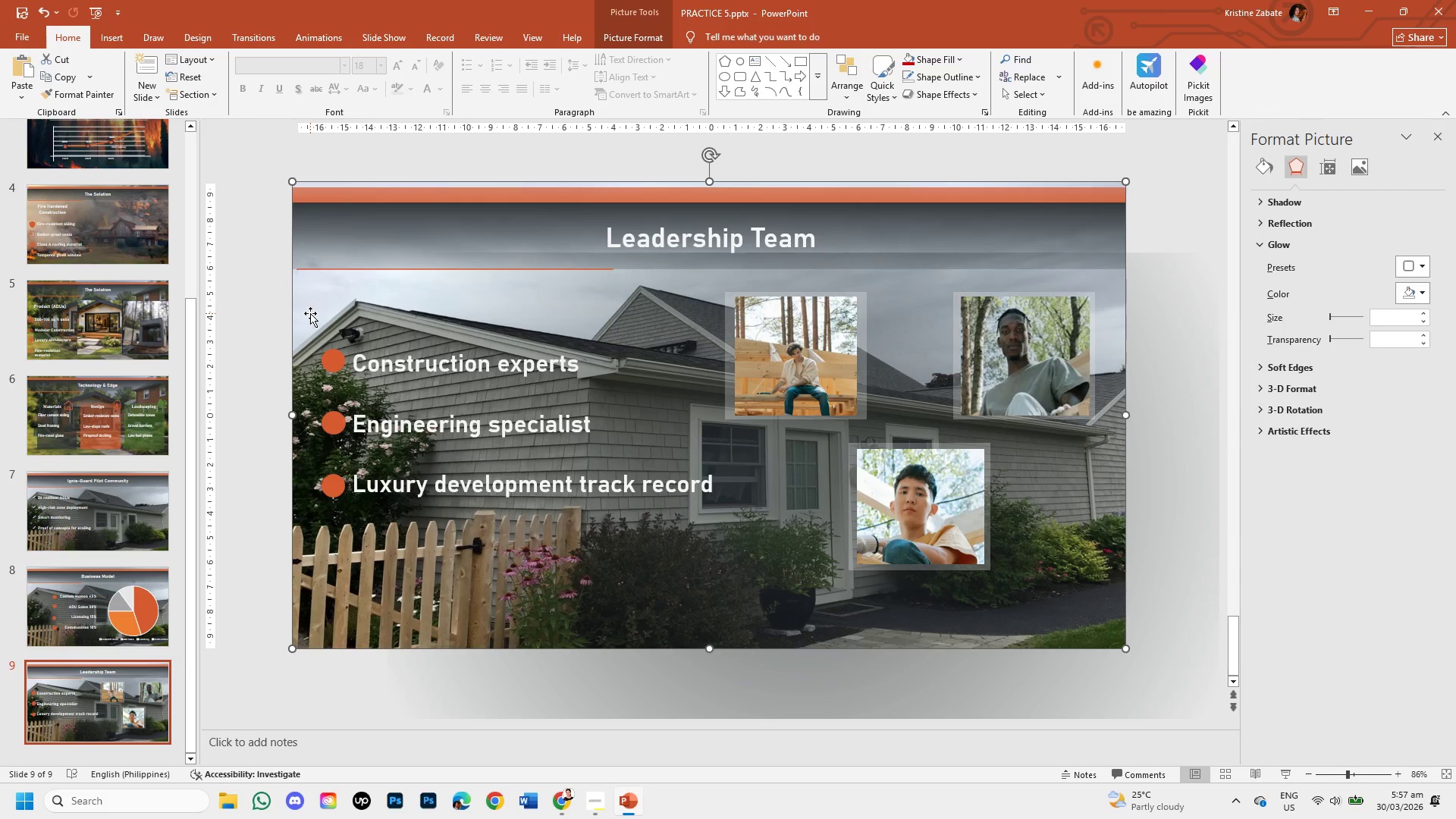 
key(Backspace)
 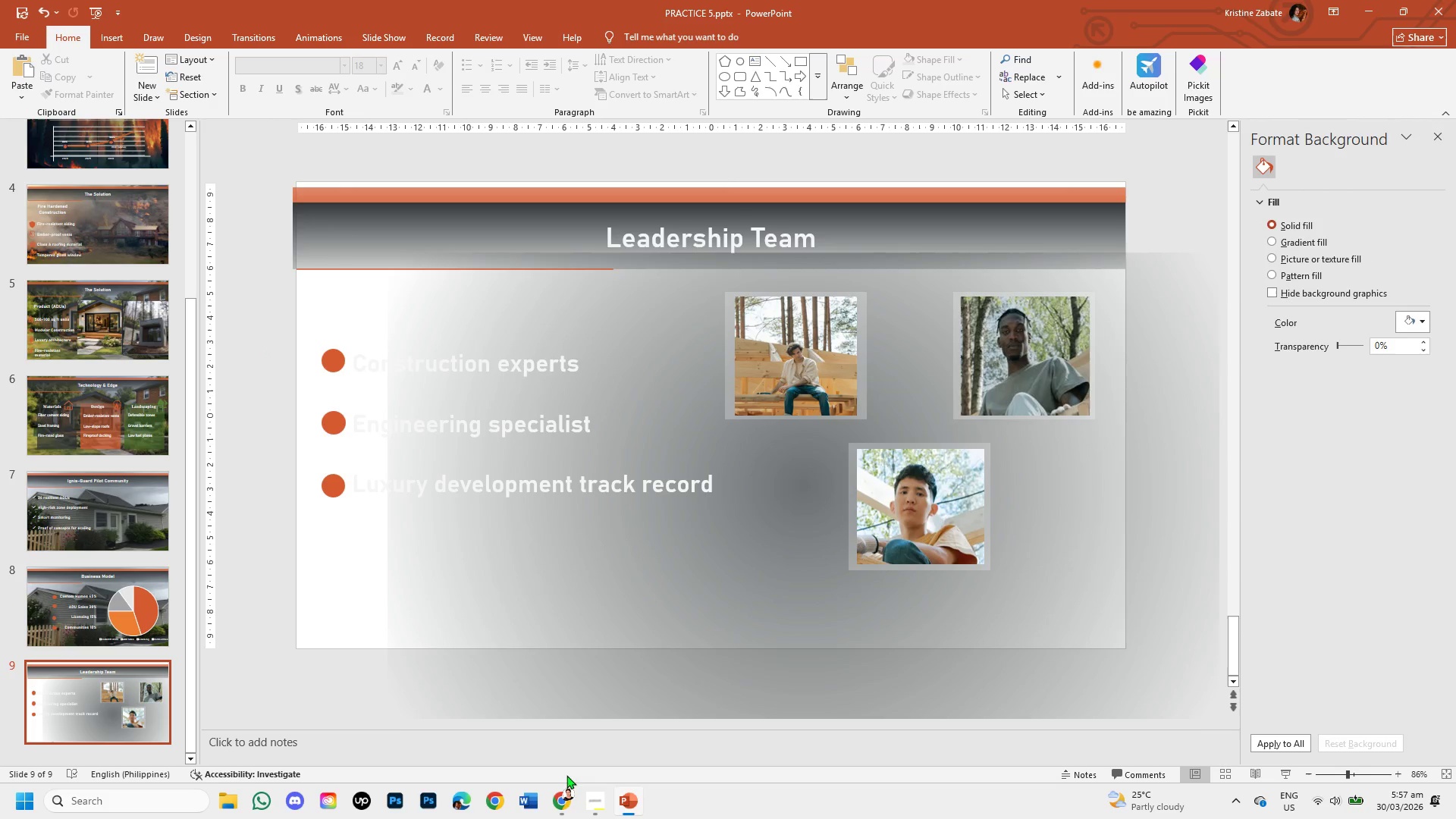 
left_click([565, 802])
 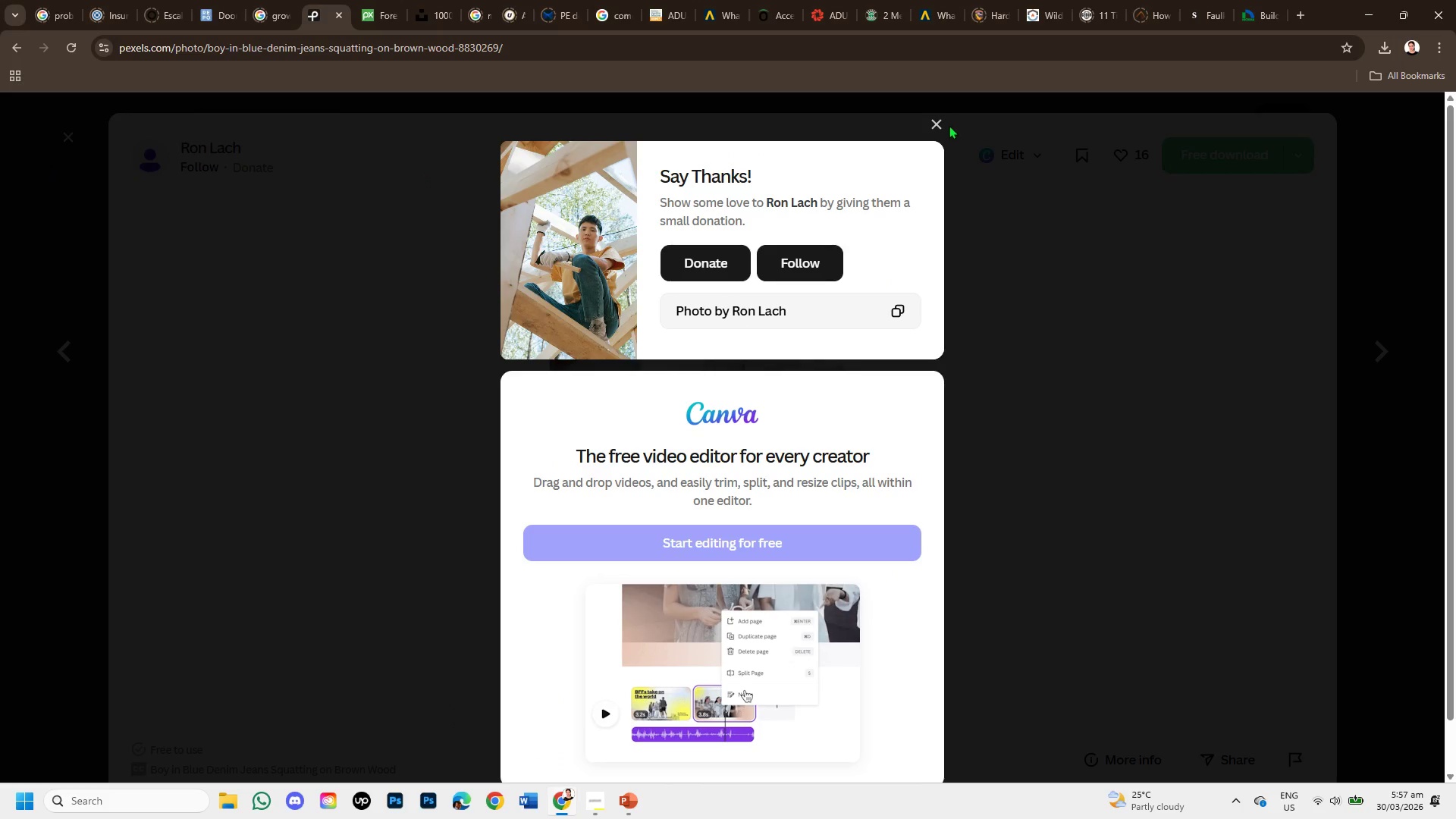 
left_click([940, 123])
 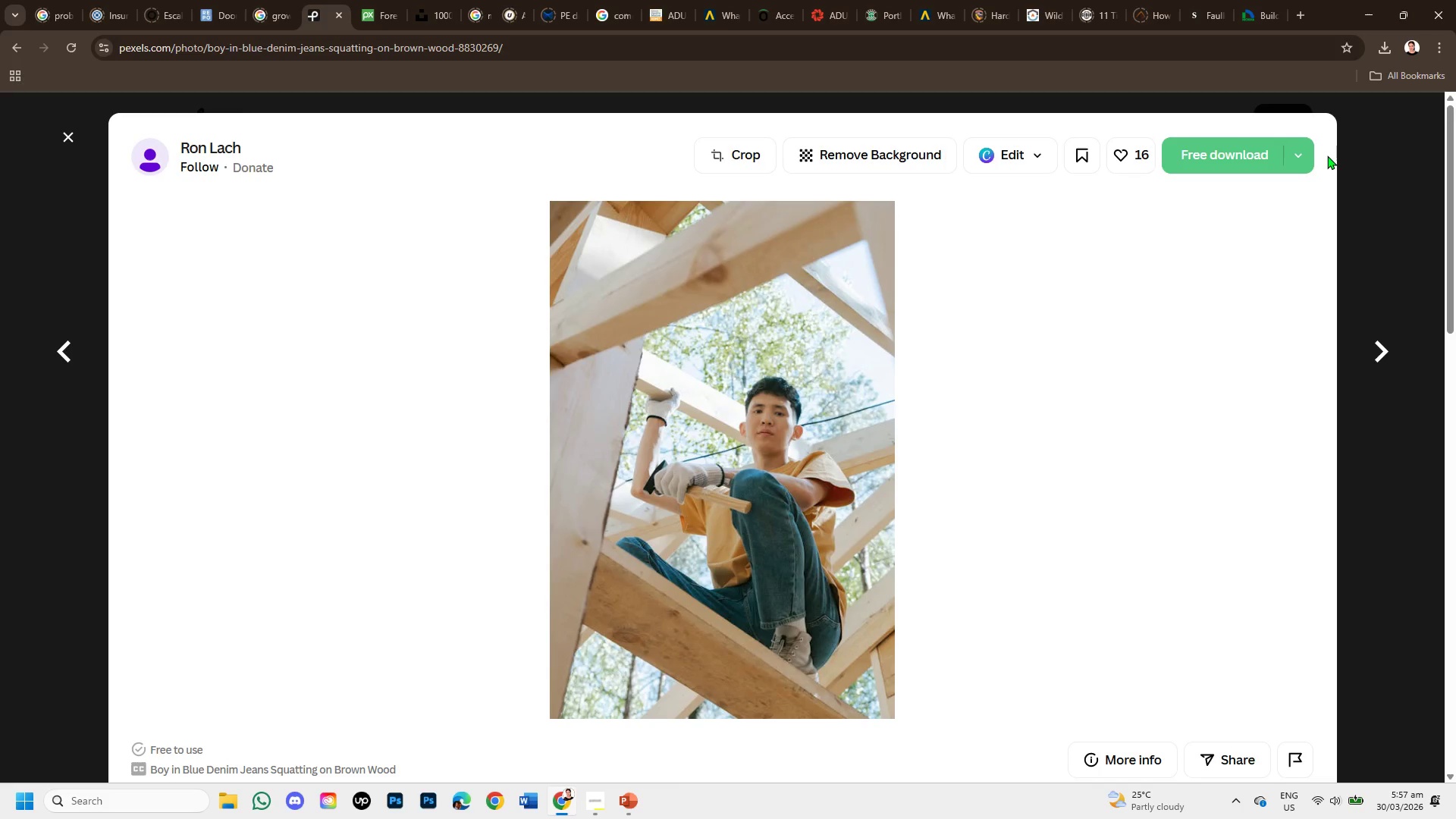 
left_click([1359, 182])
 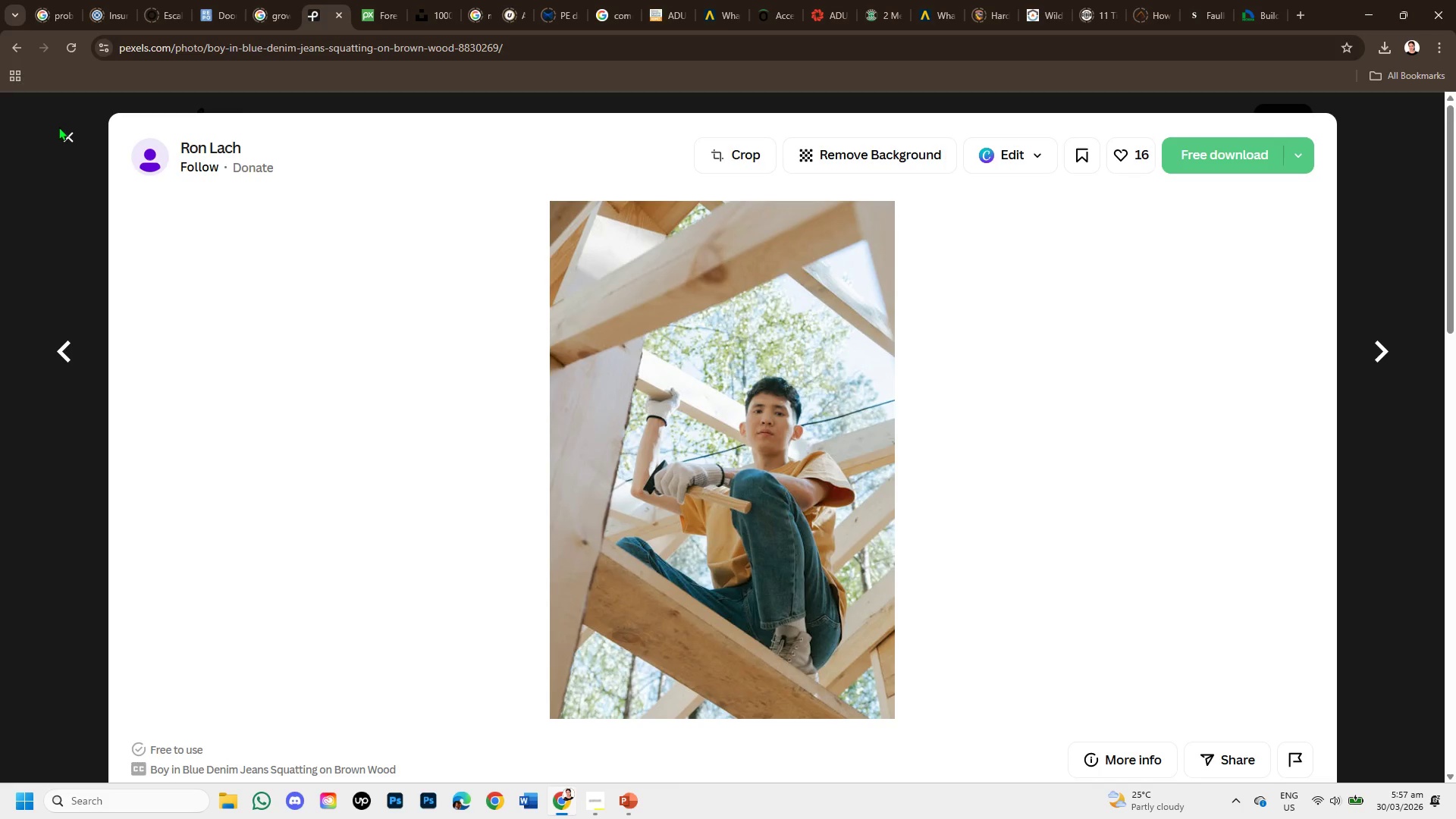 
left_click([58, 139])
 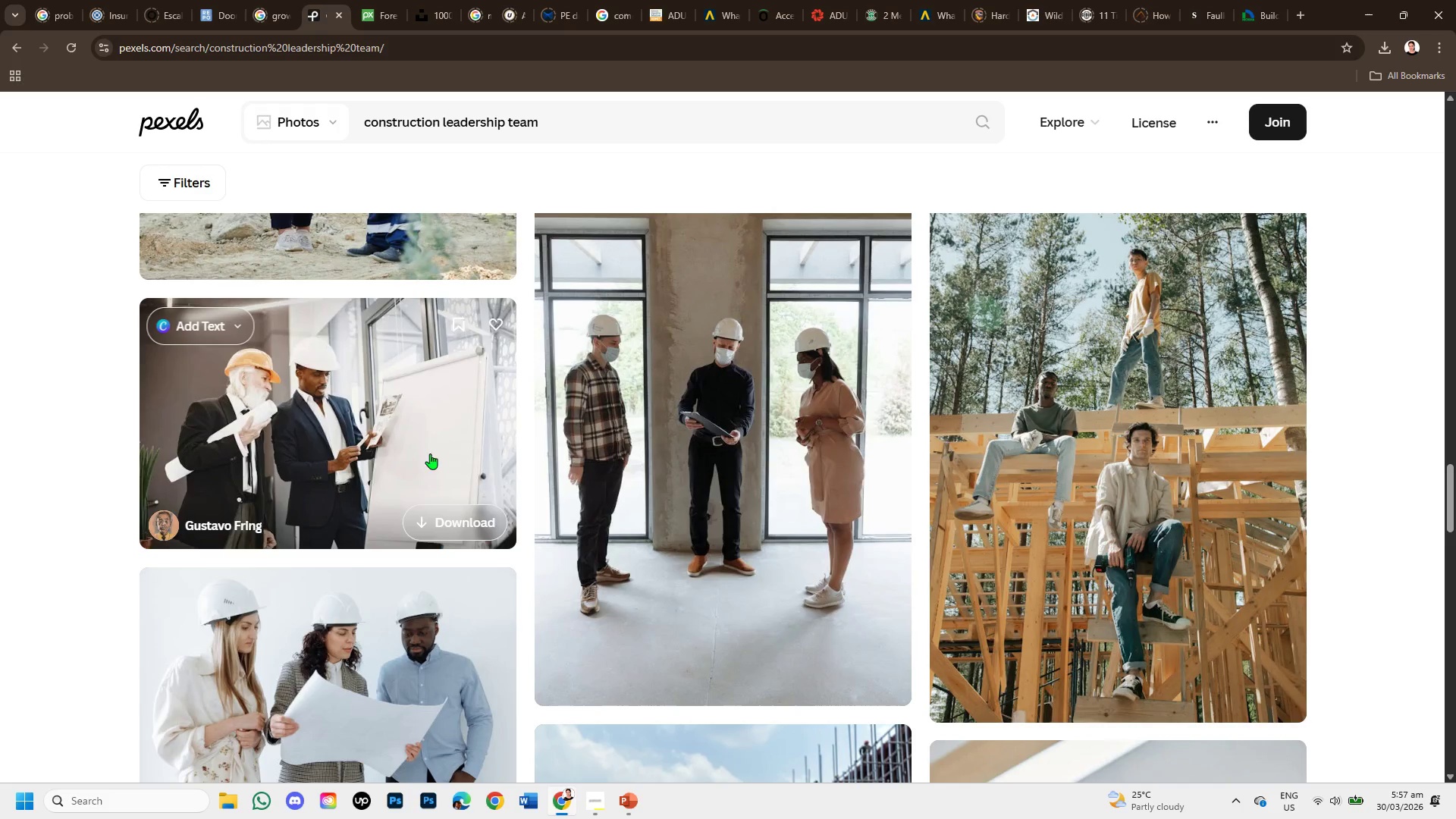 
wait(5.42)
 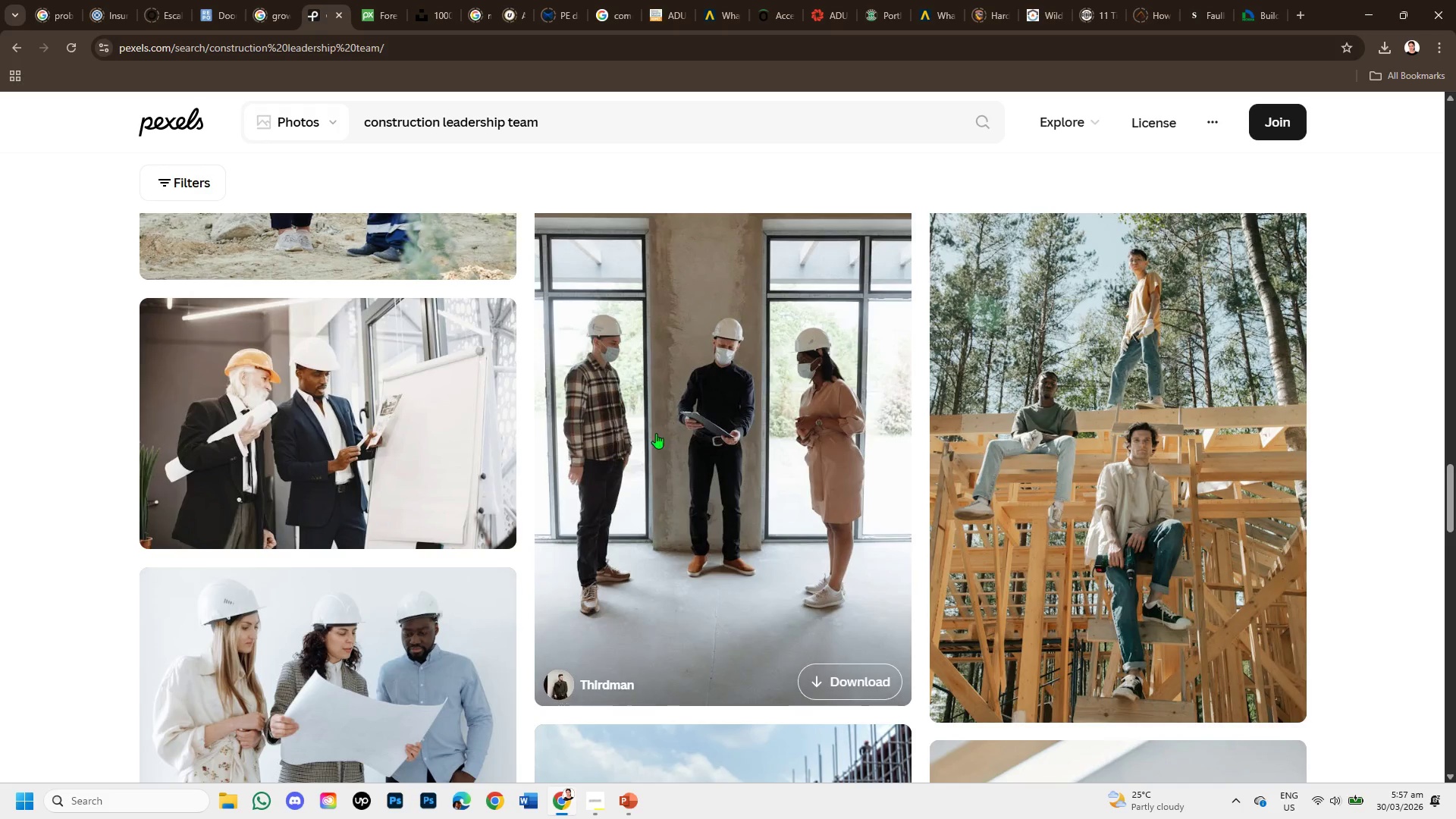 
scroll: coordinate [1310, 538], scroll_direction: down, amount: 2.0
 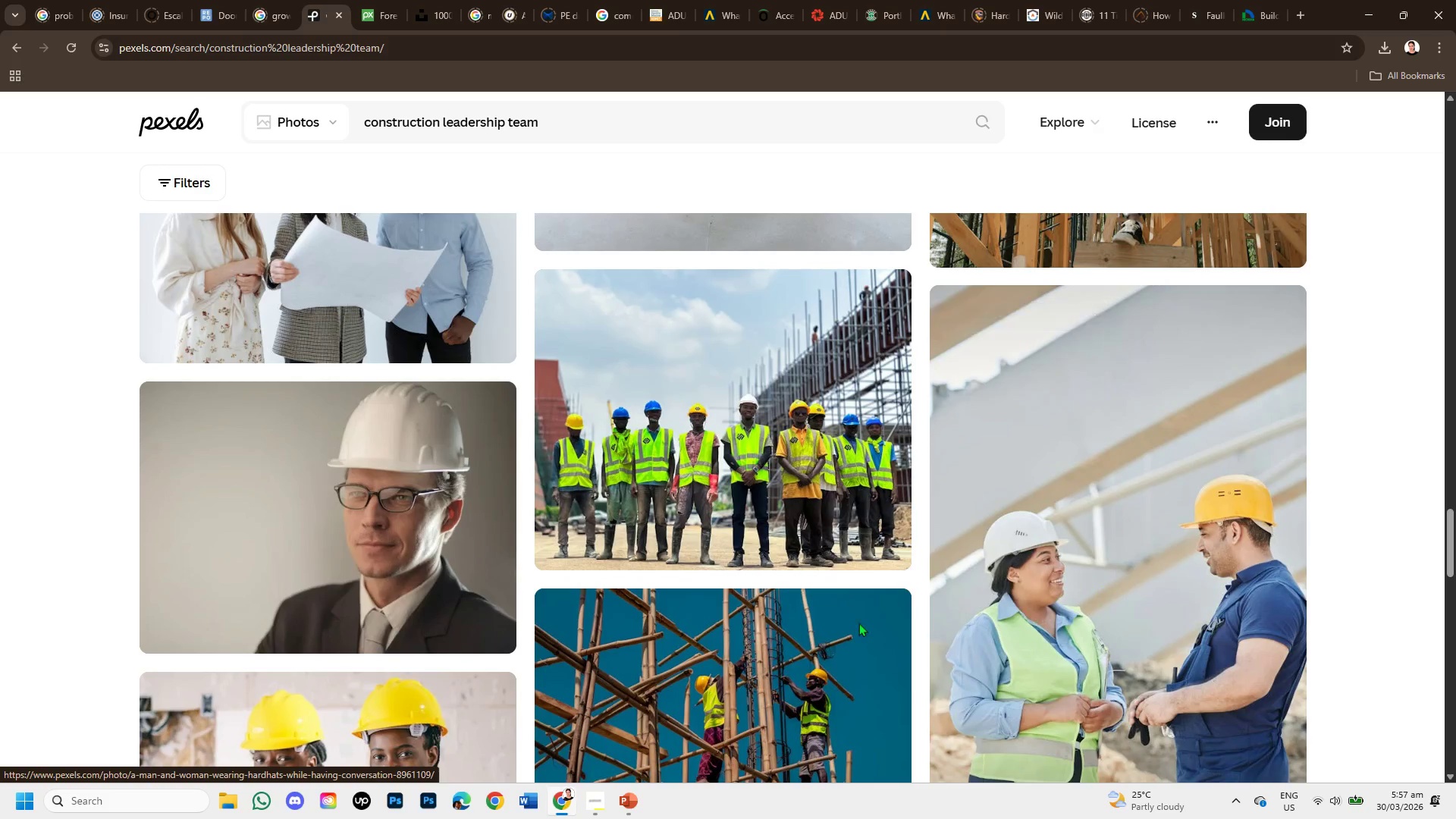 
mouse_move([550, 536])
 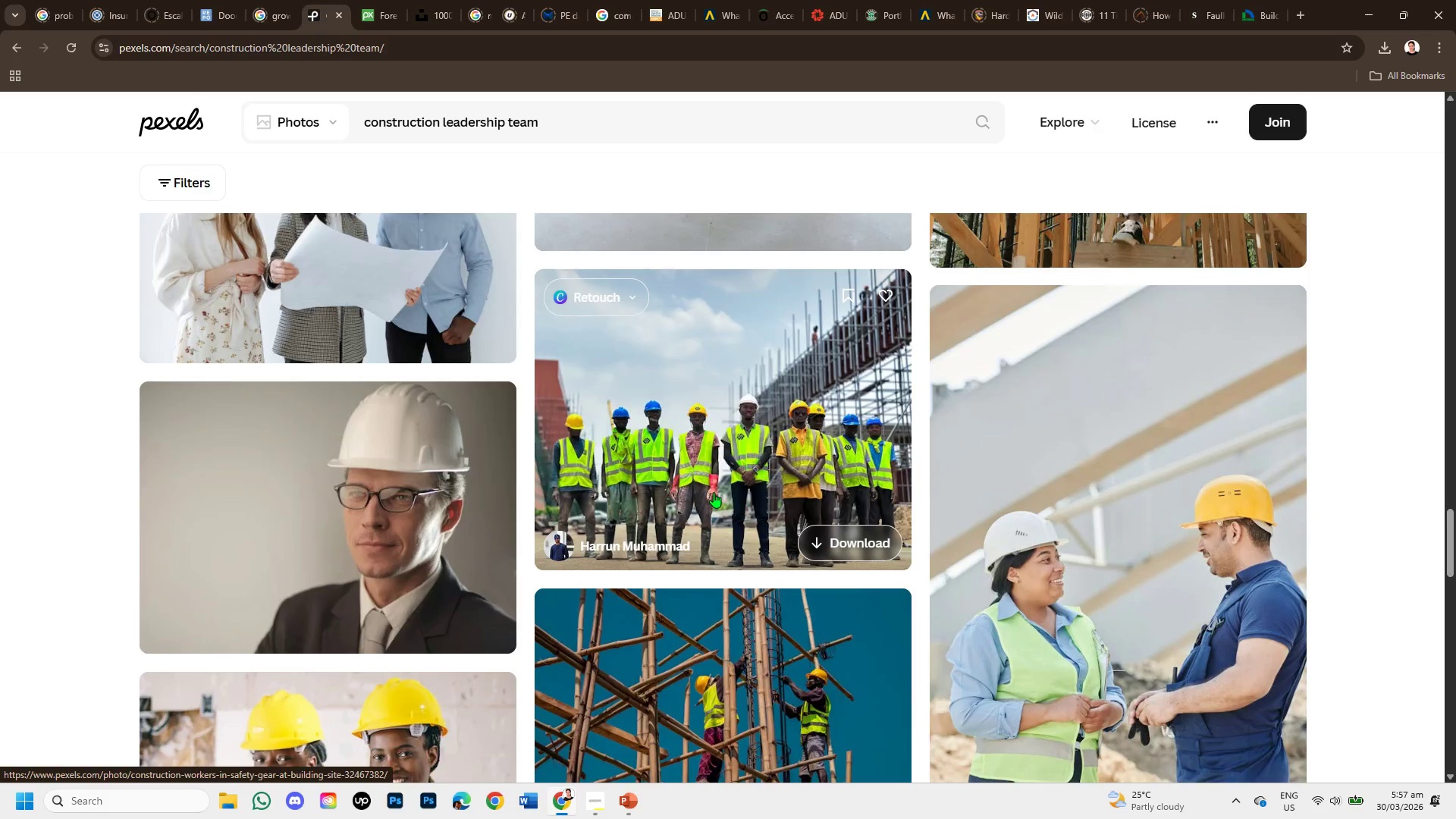 
scroll: coordinate [714, 492], scroll_direction: down, amount: 1.0
 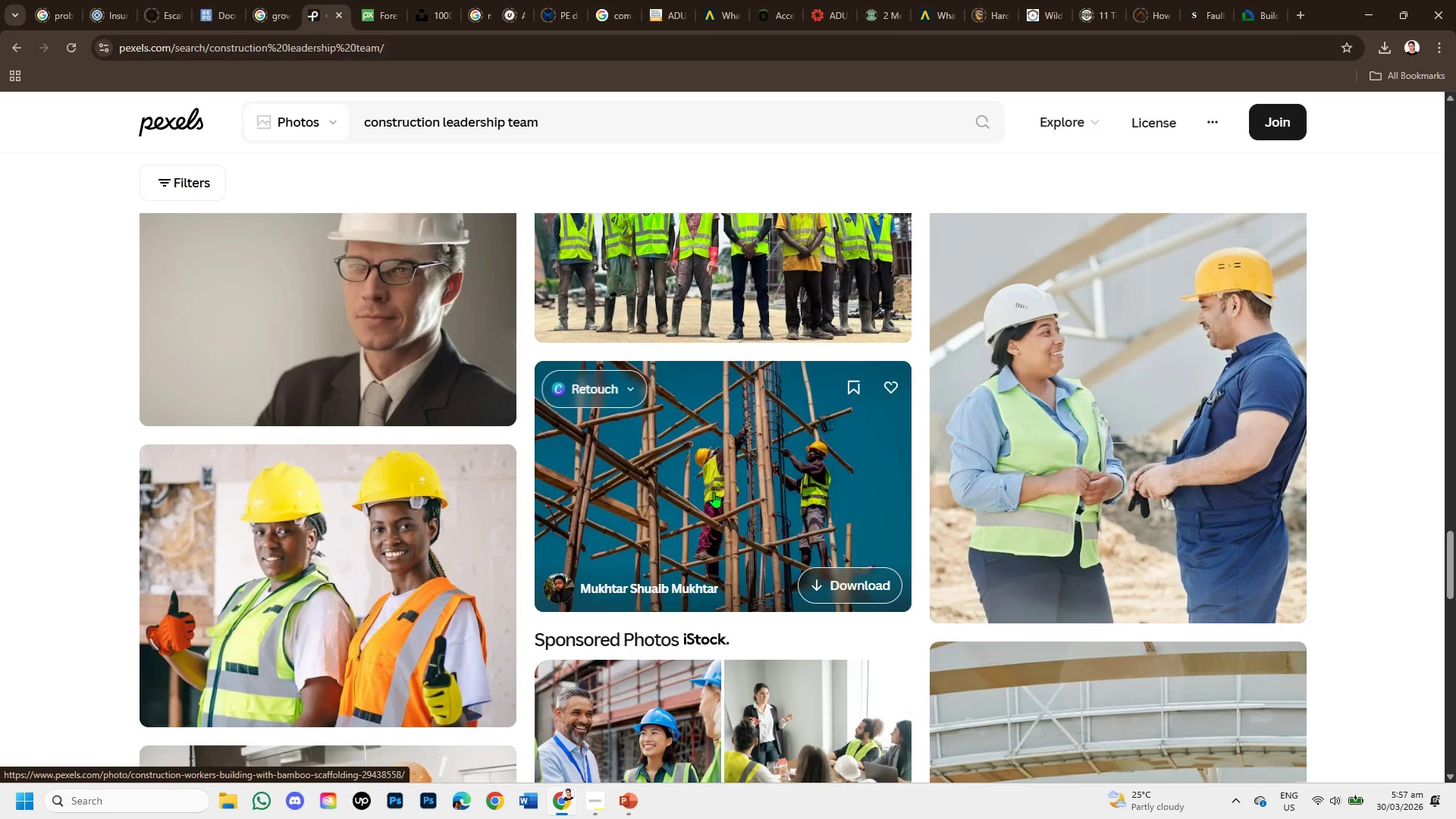 
scroll: coordinate [714, 492], scroll_direction: up, amount: 1.0
 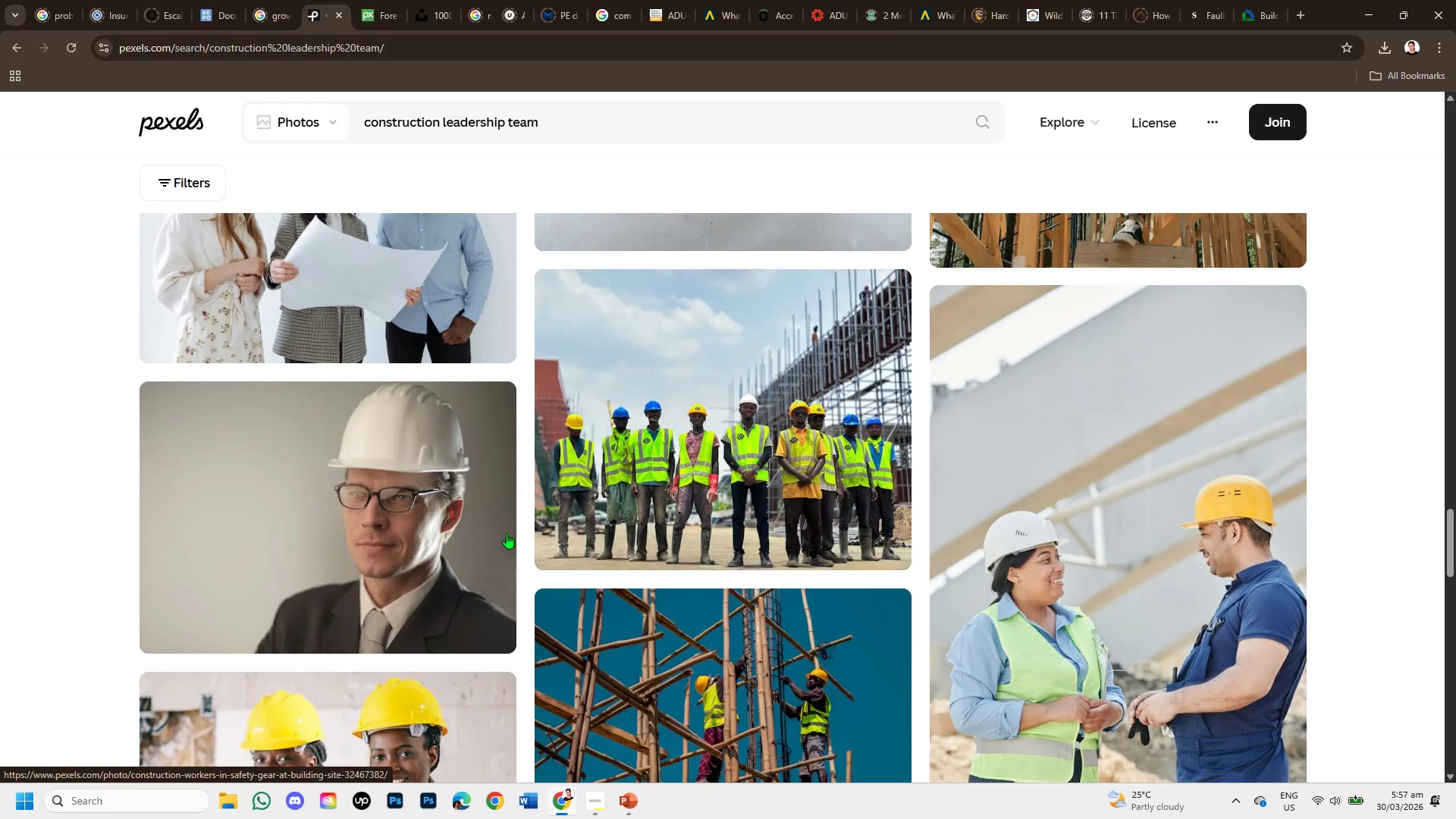 
left_click([403, 530])
 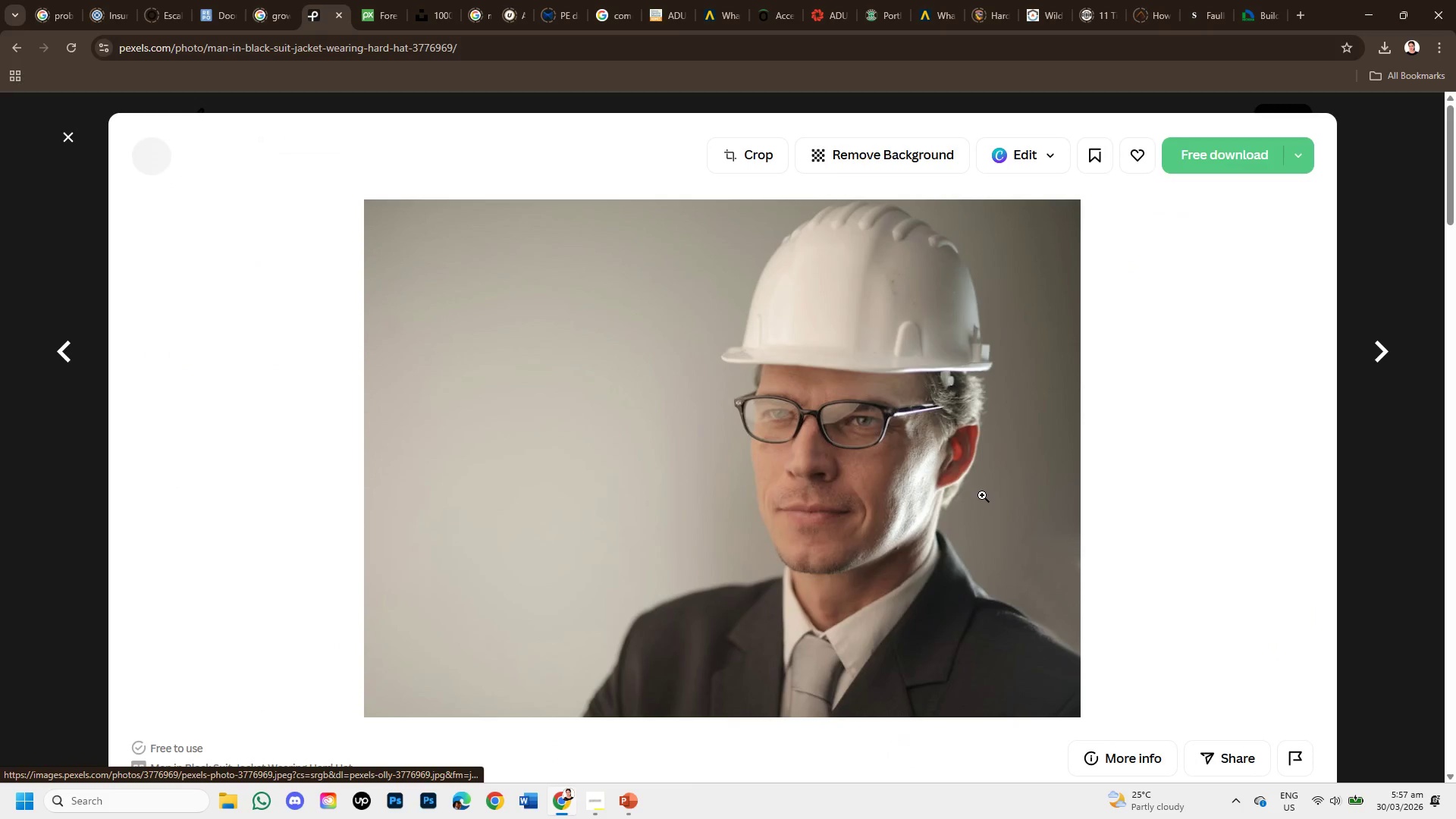 
scroll: coordinate [880, 500], scroll_direction: down, amount: 2.0
 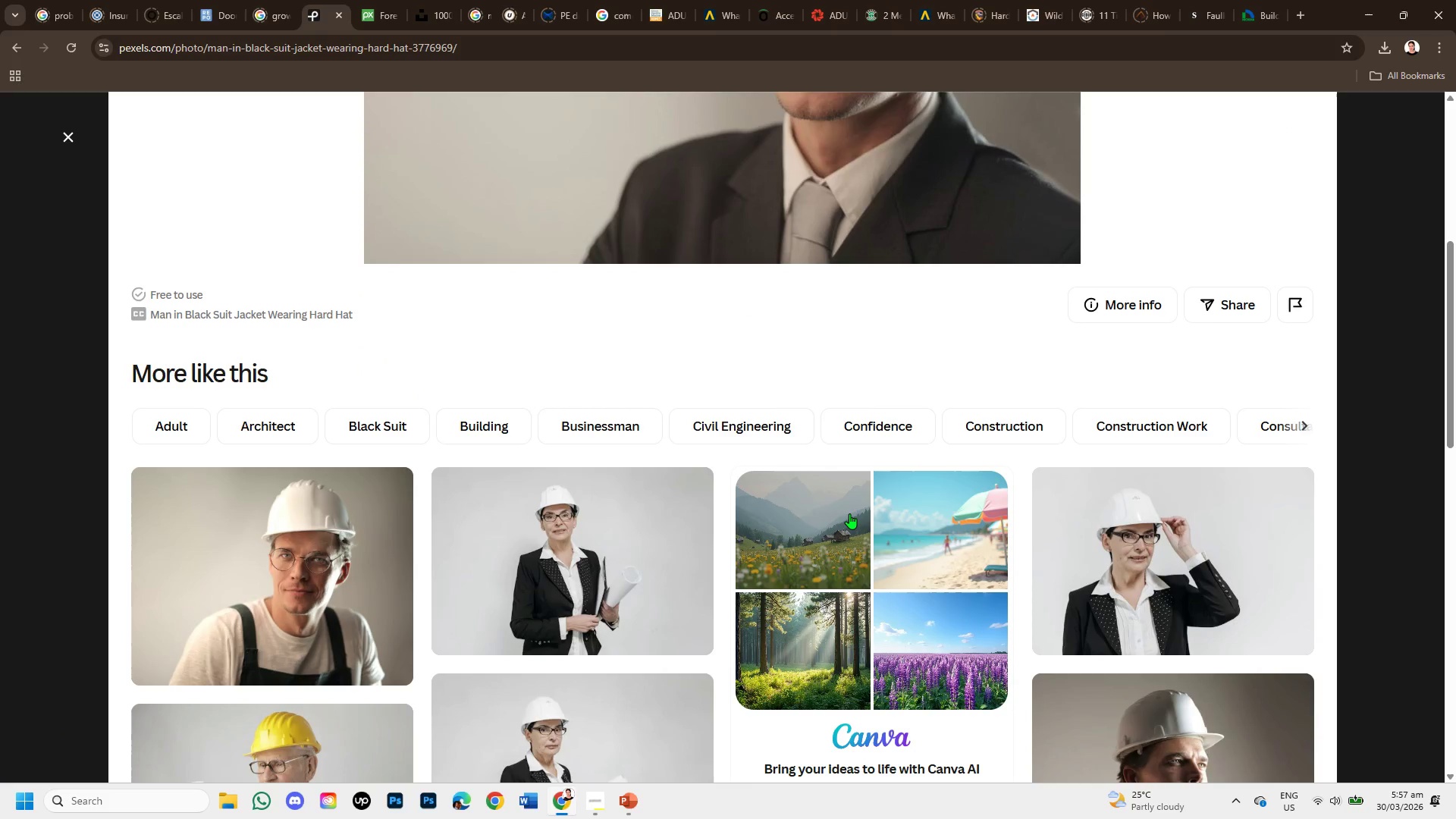 
scroll: coordinate [849, 514], scroll_direction: up, amount: 3.0
 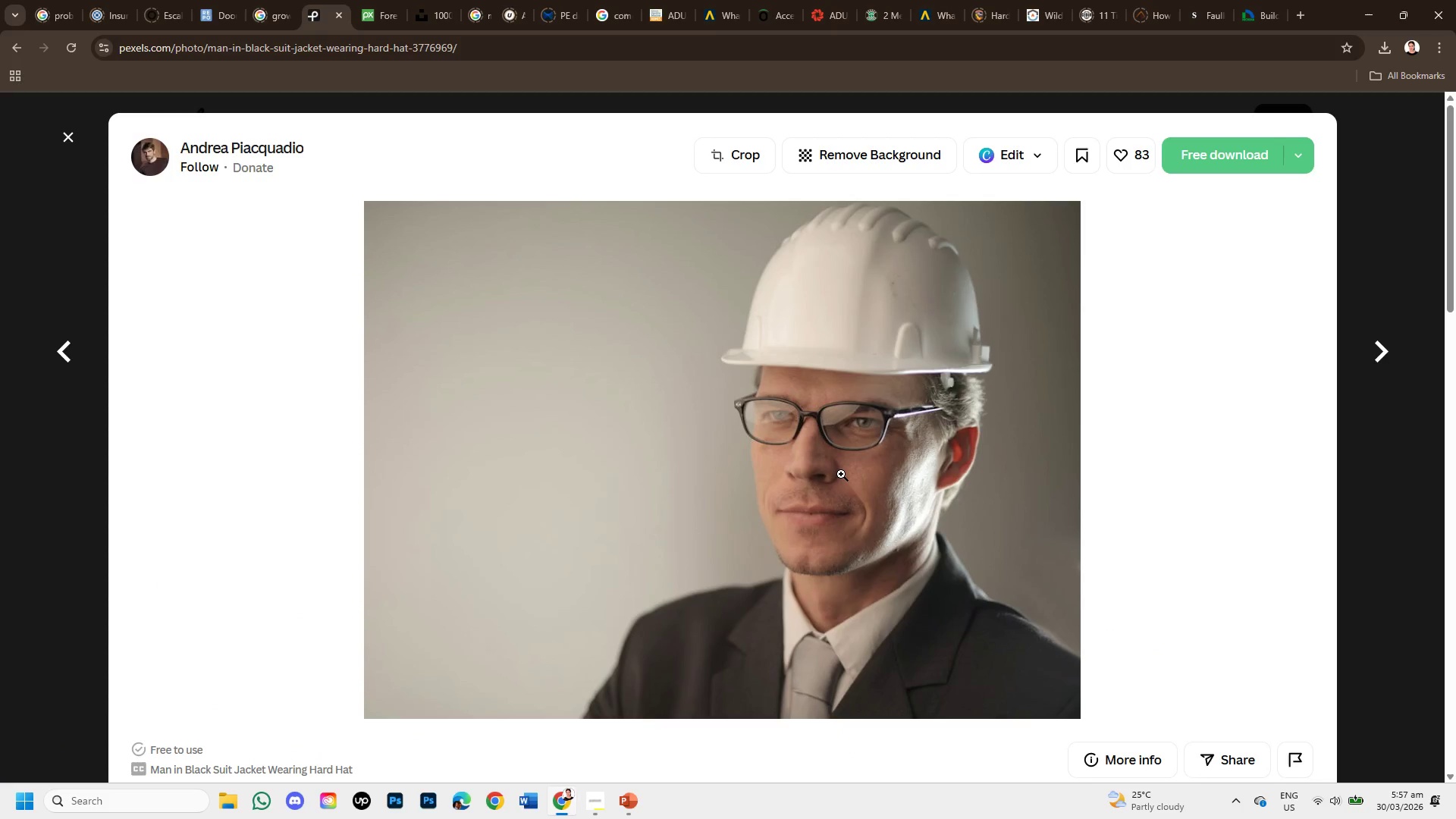 
right_click([841, 473])
 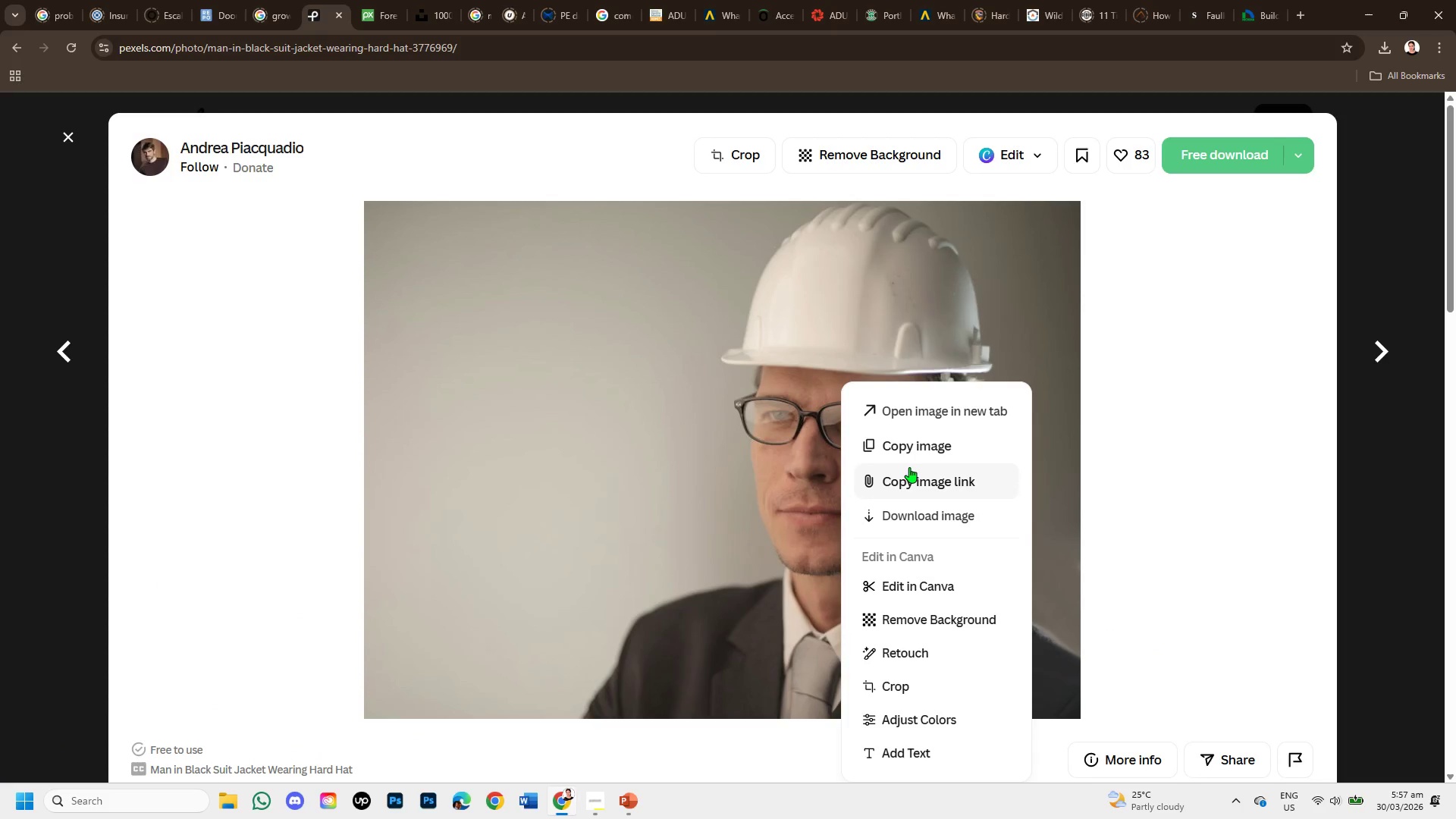 
left_click([909, 458])
 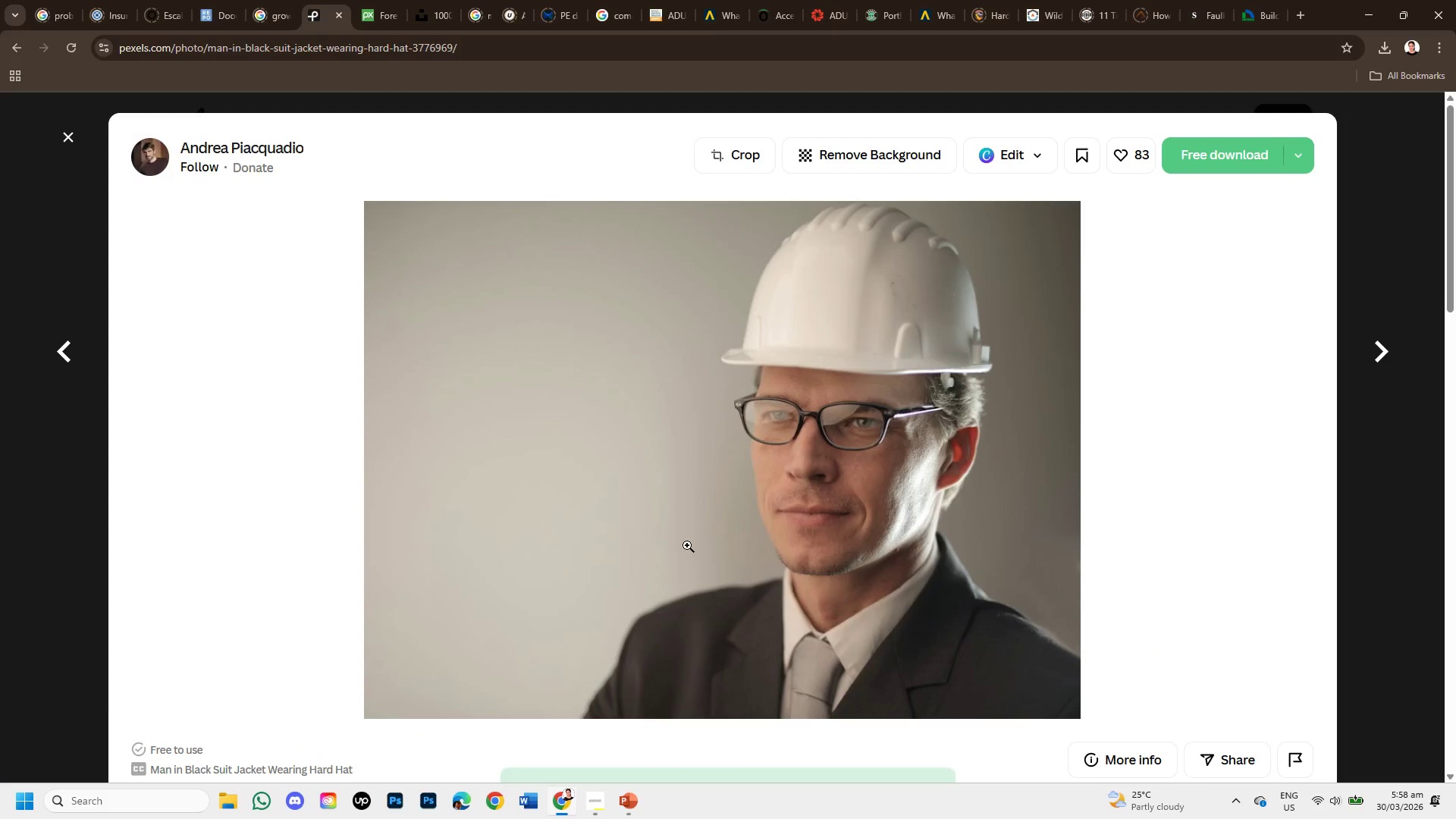 
scroll: coordinate [708, 554], scroll_direction: down, amount: 3.0
 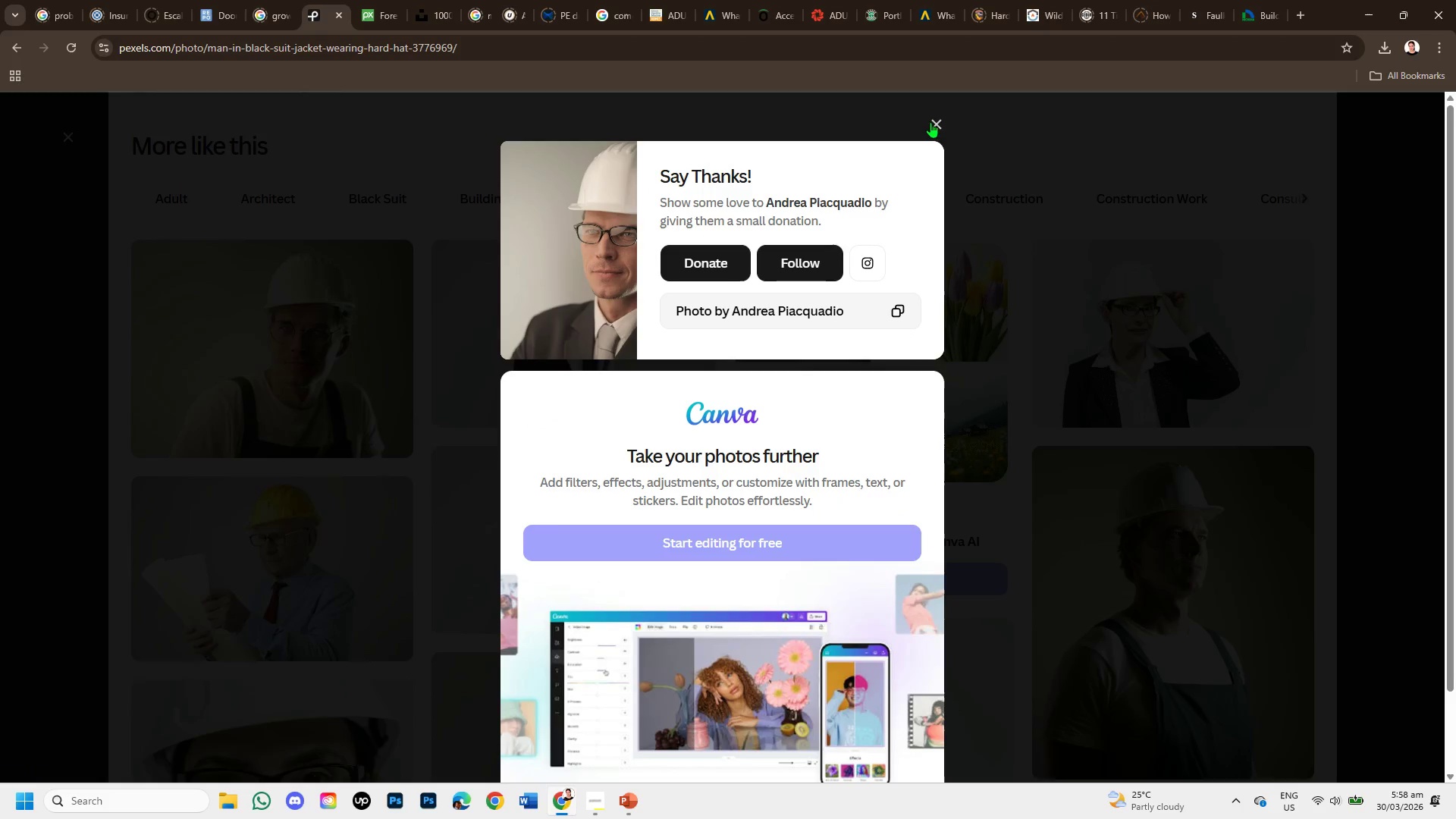 
left_click([934, 124])
 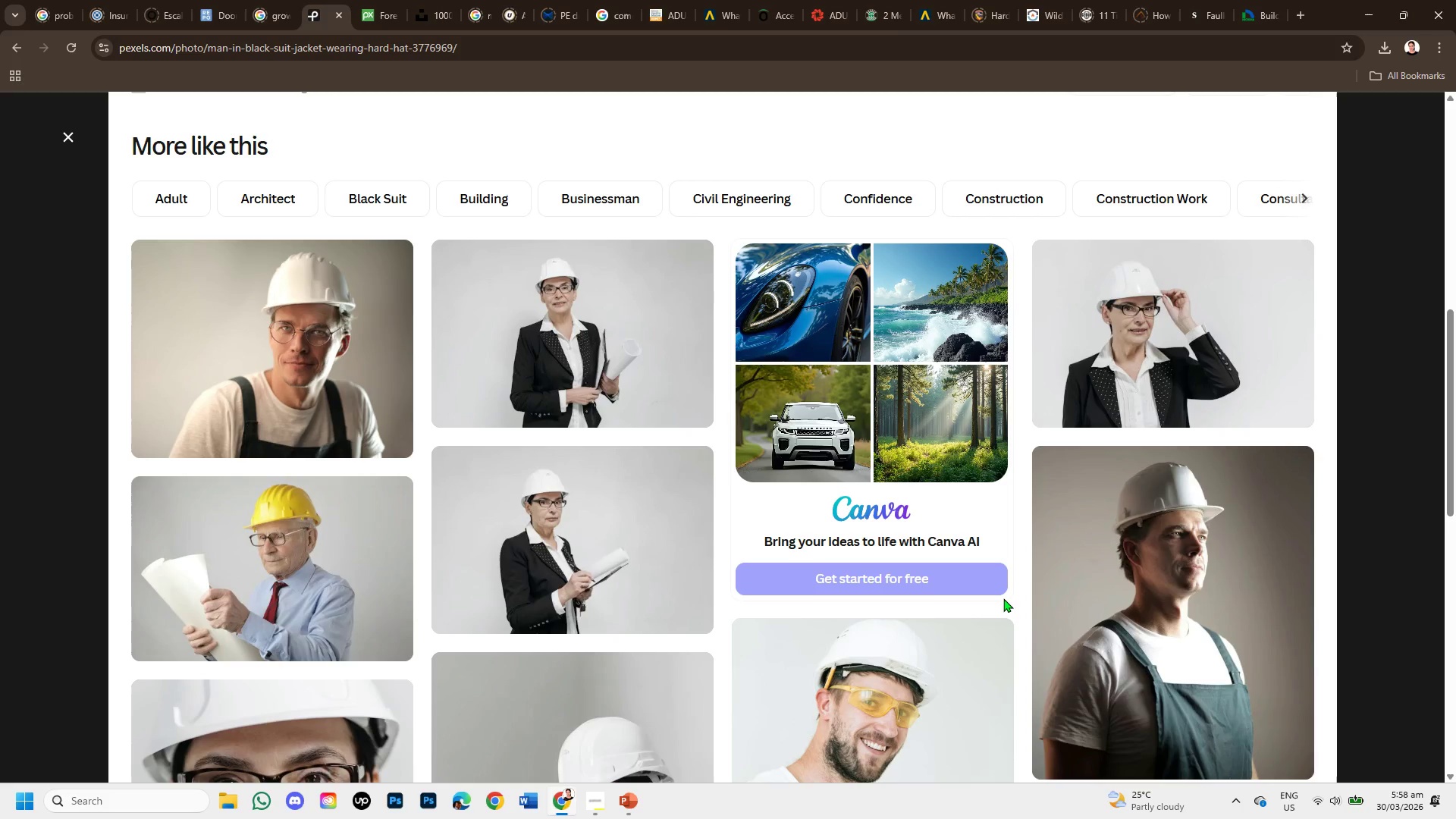 
scroll: coordinate [1003, 600], scroll_direction: down, amount: 1.0
 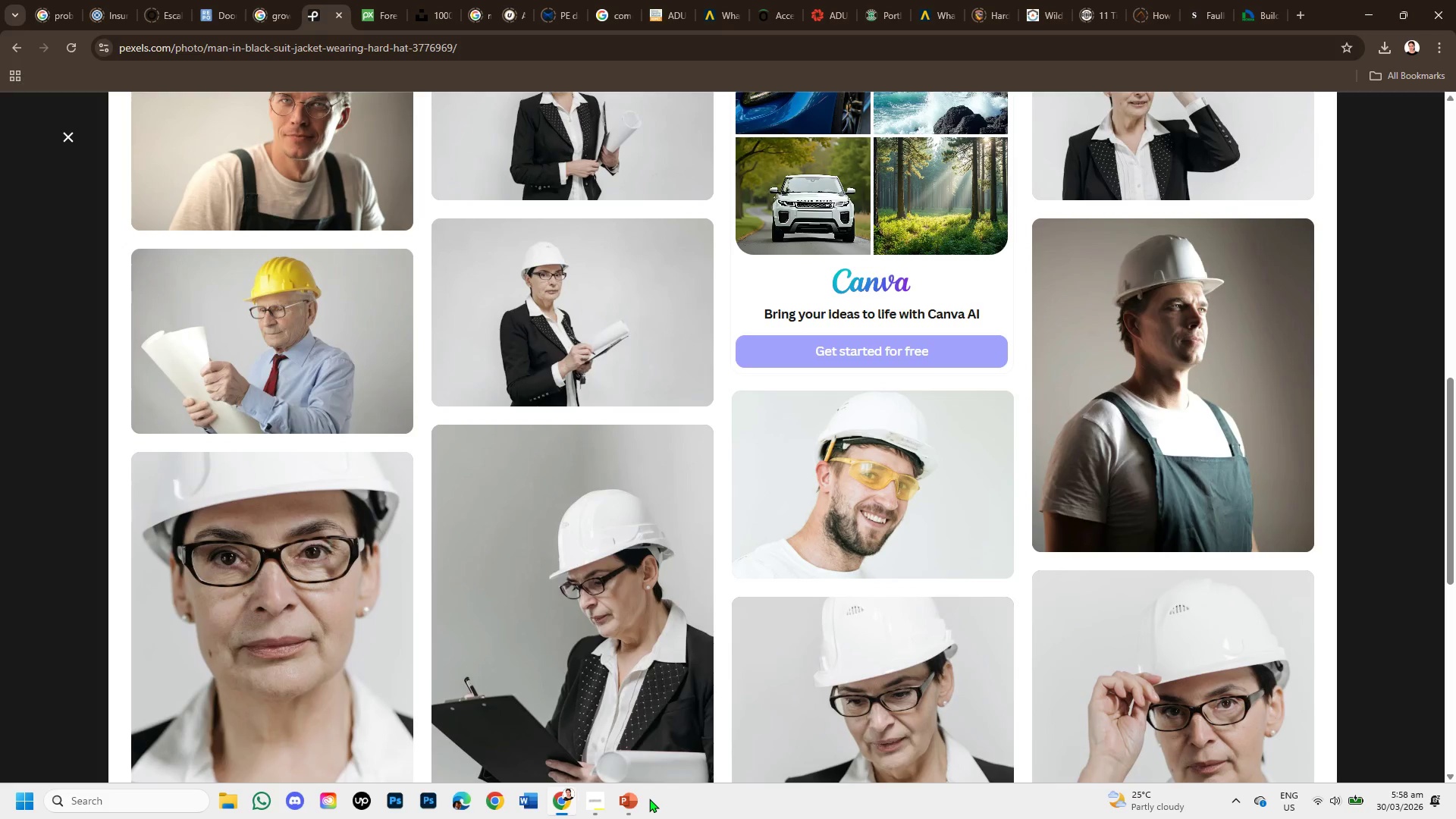 
left_click([630, 802])
 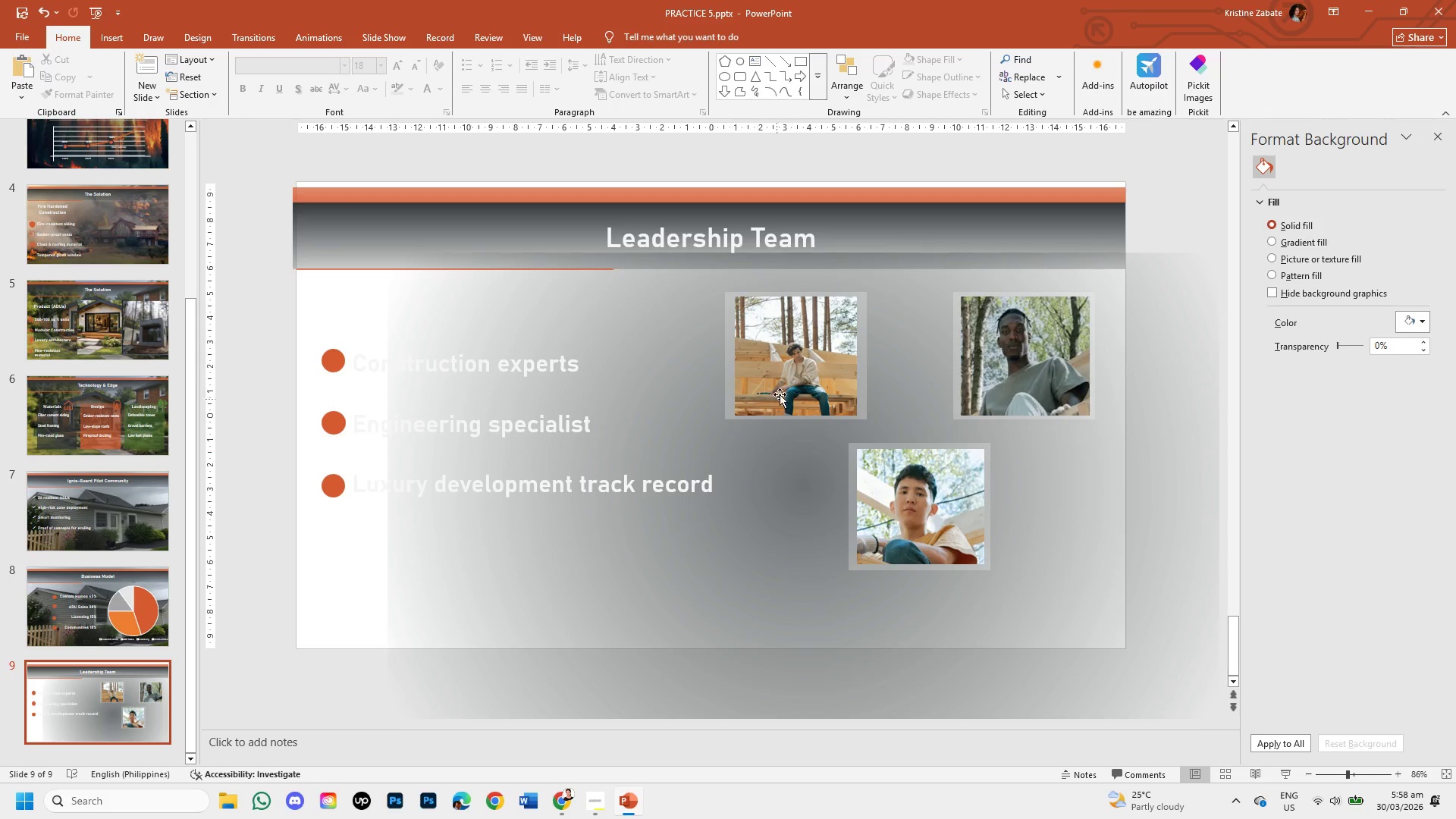 
left_click([794, 374])
 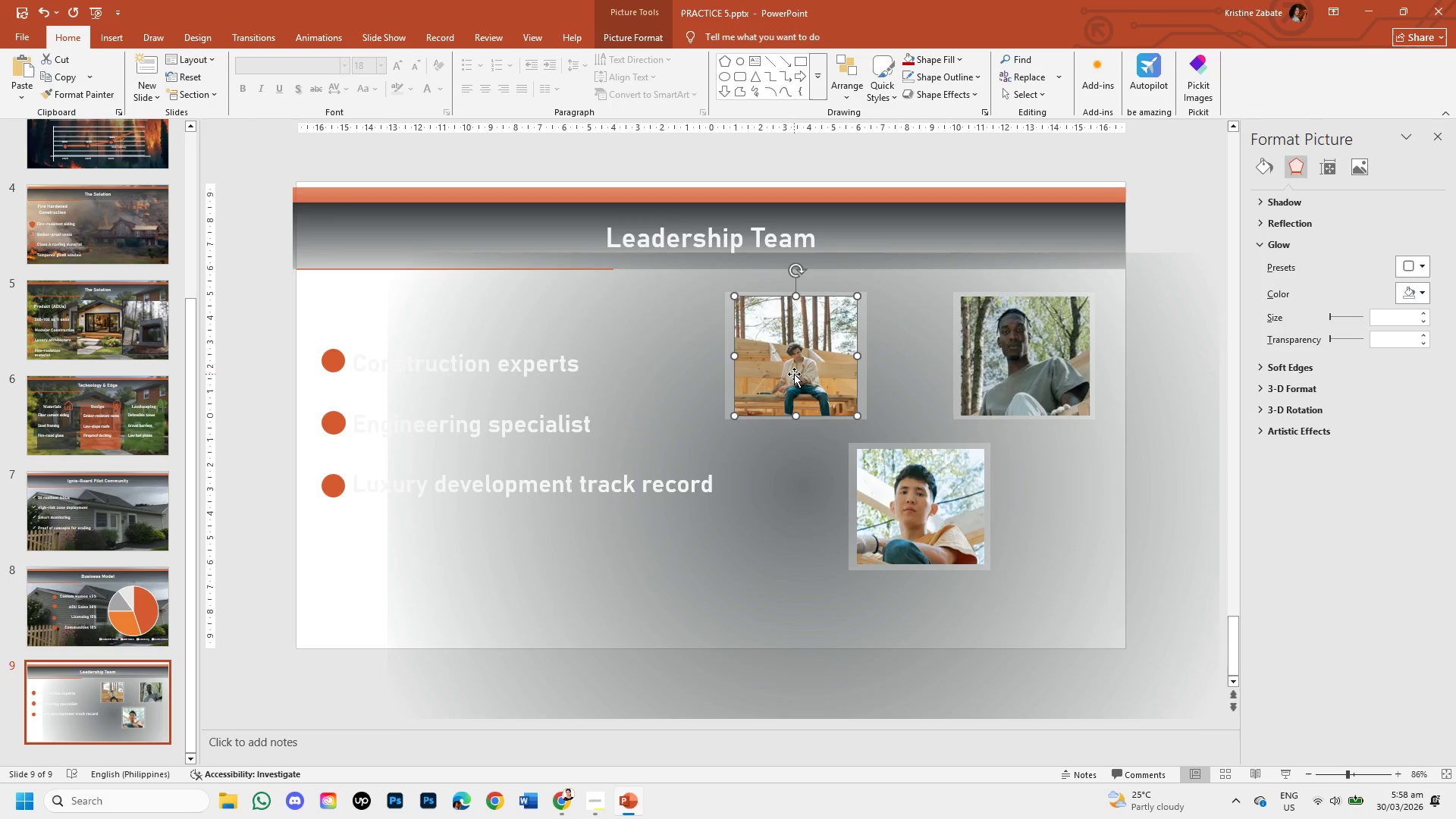 
key(Backspace)
 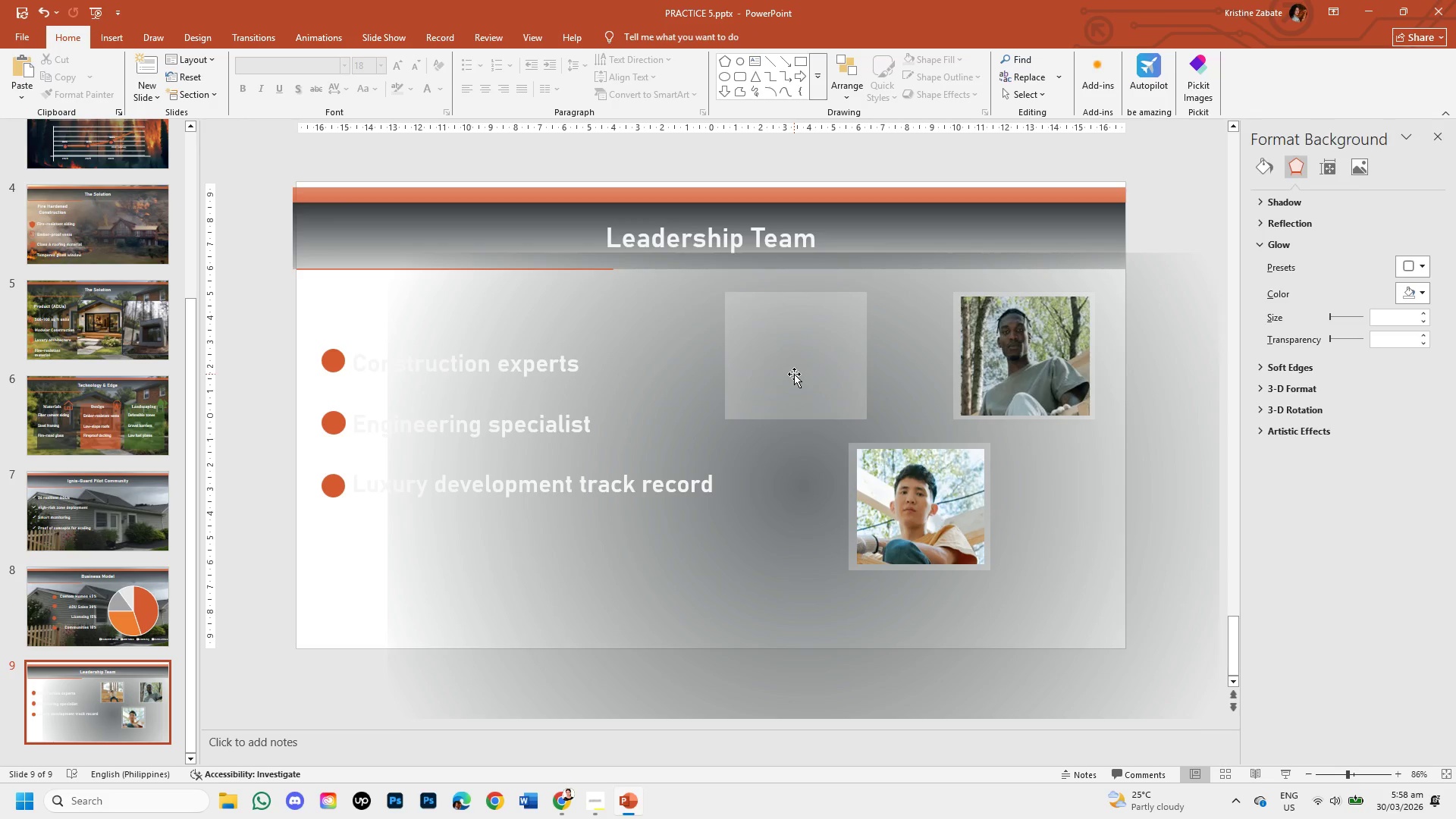 
key(Control+V)
 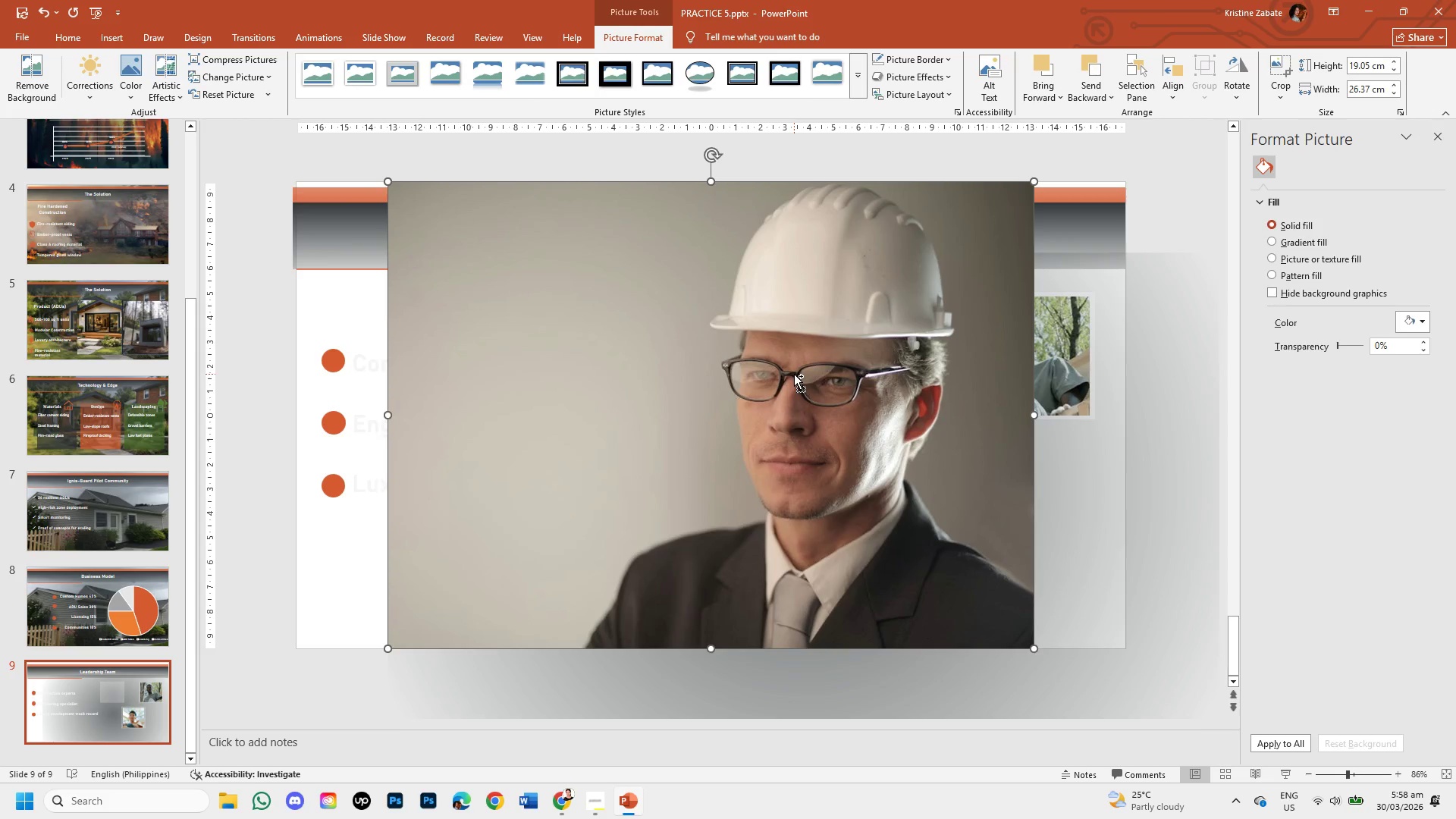 
left_click([791, 372])
 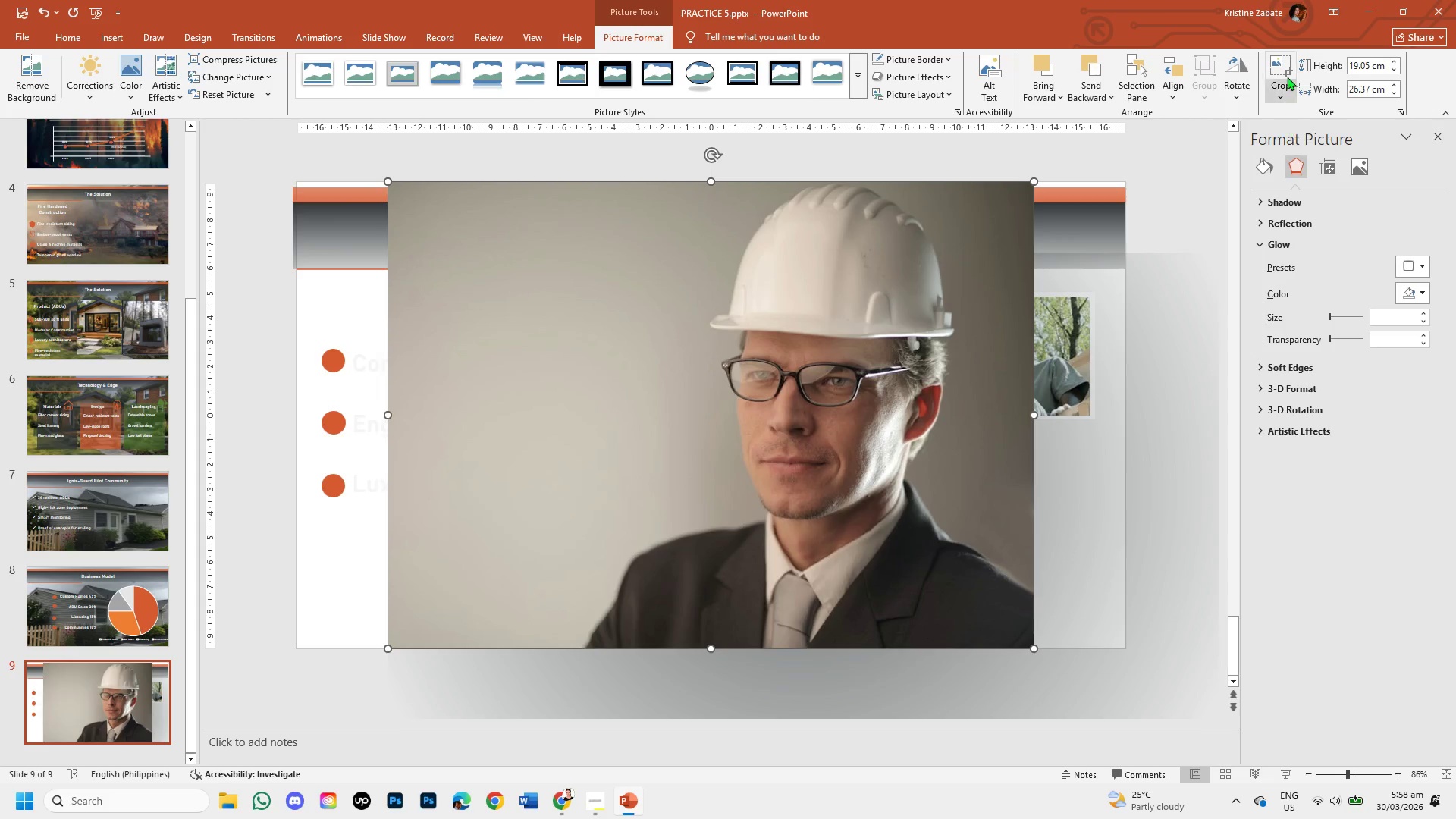 
left_click([1287, 77])
 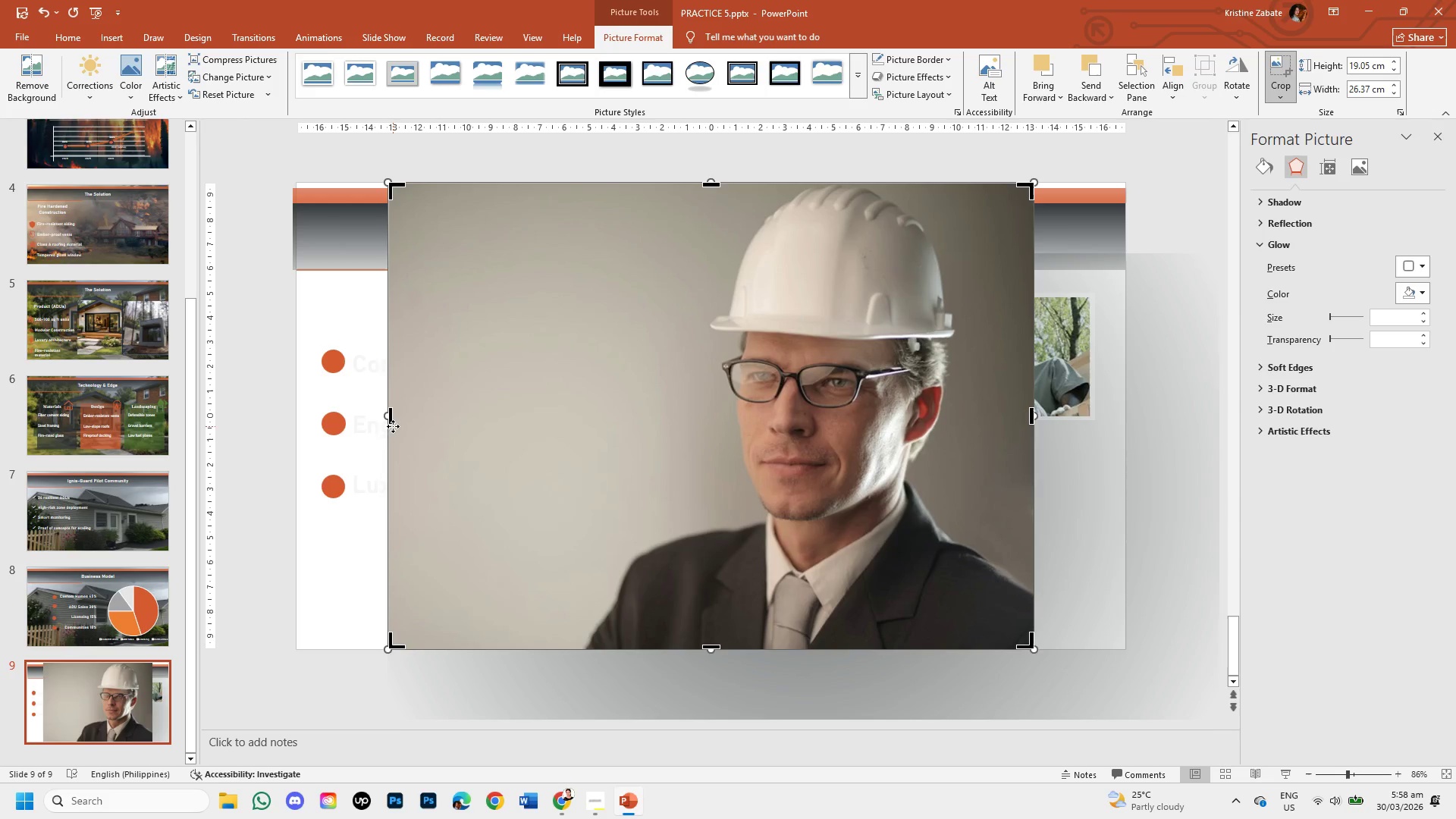 
left_click_drag(start_coordinate=[390, 417], to_coordinate=[626, 478])
 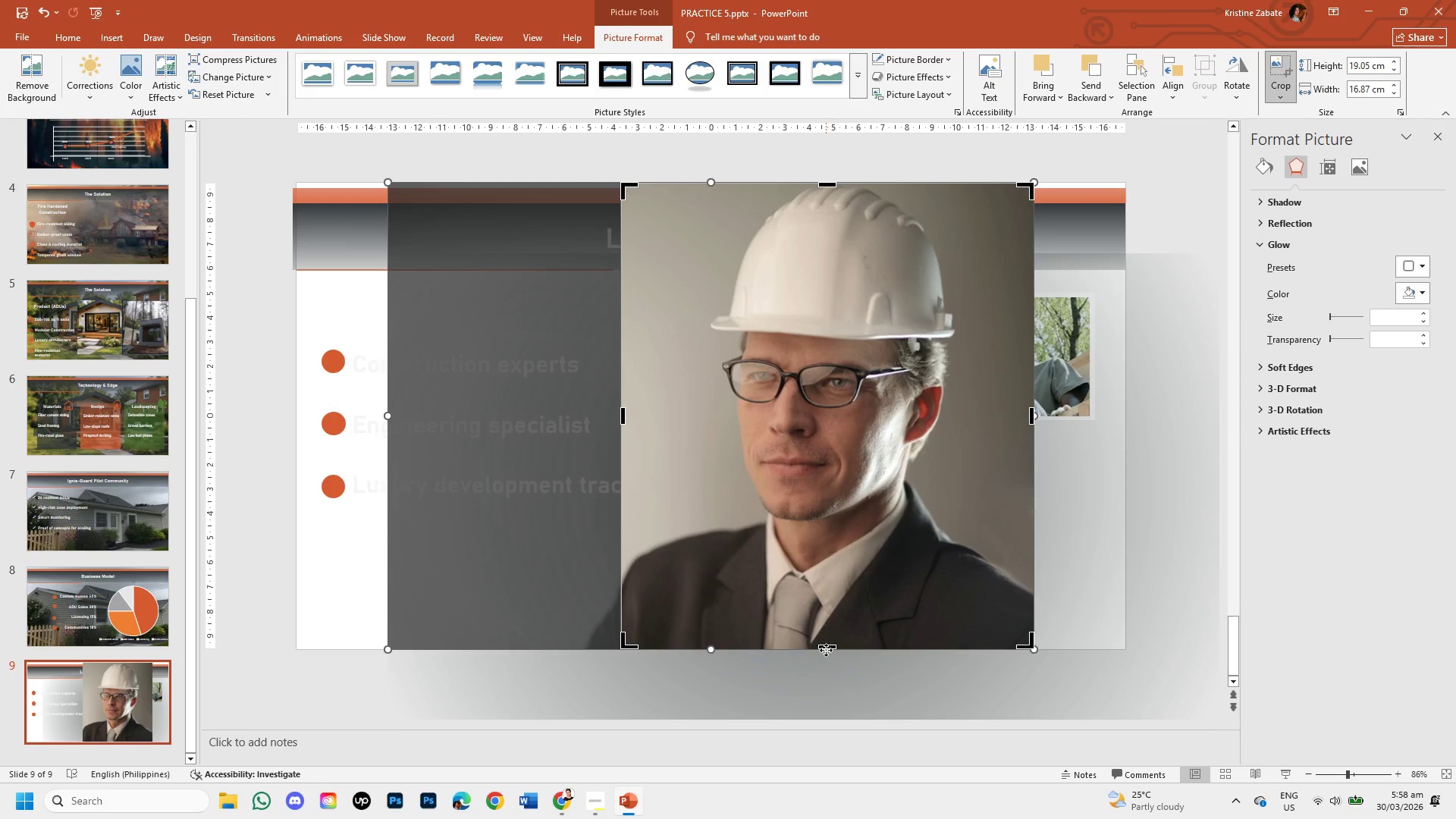 
left_click_drag(start_coordinate=[826, 646], to_coordinate=[831, 610])
 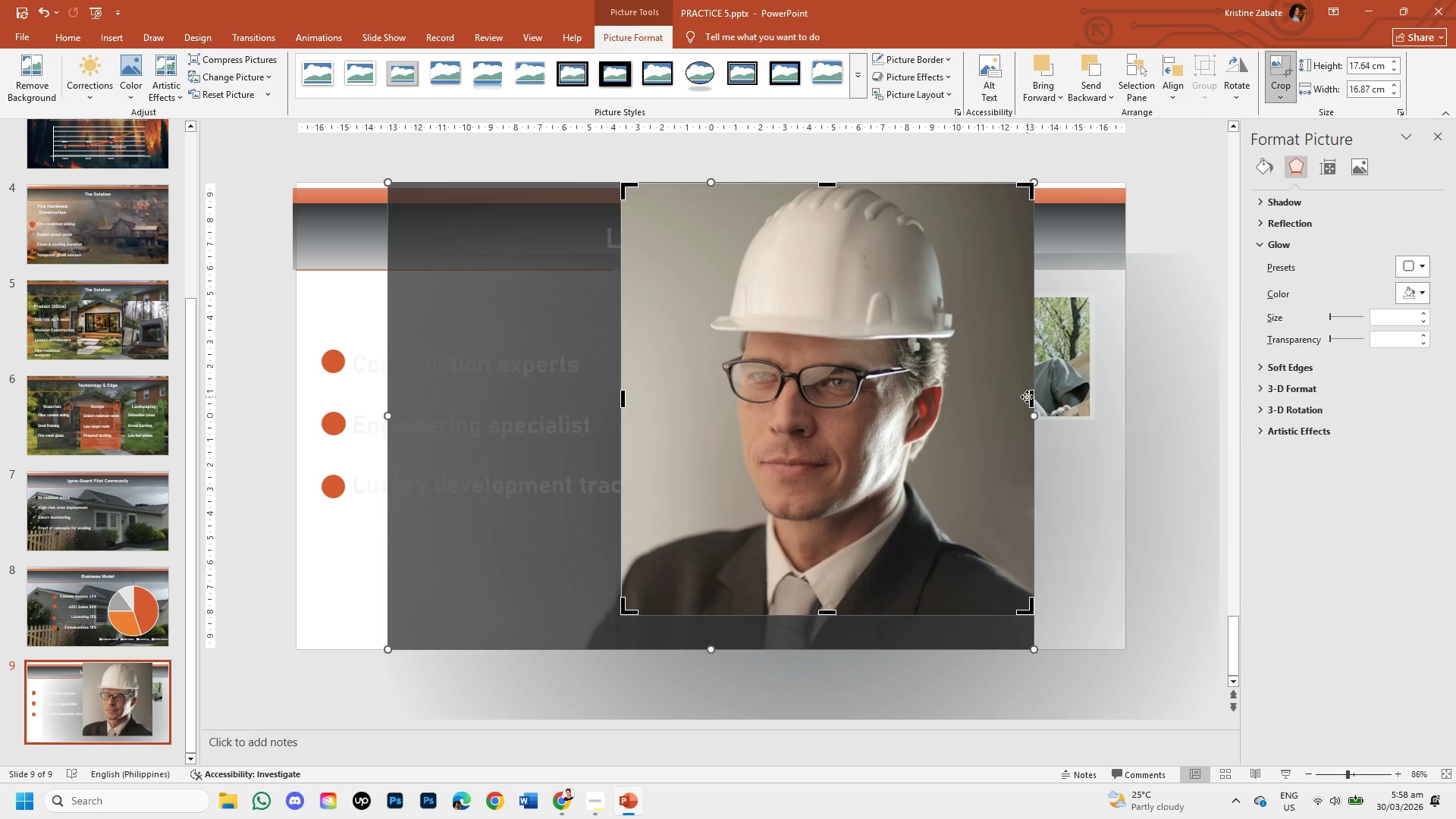 
left_click_drag(start_coordinate=[1031, 398], to_coordinate=[998, 395])
 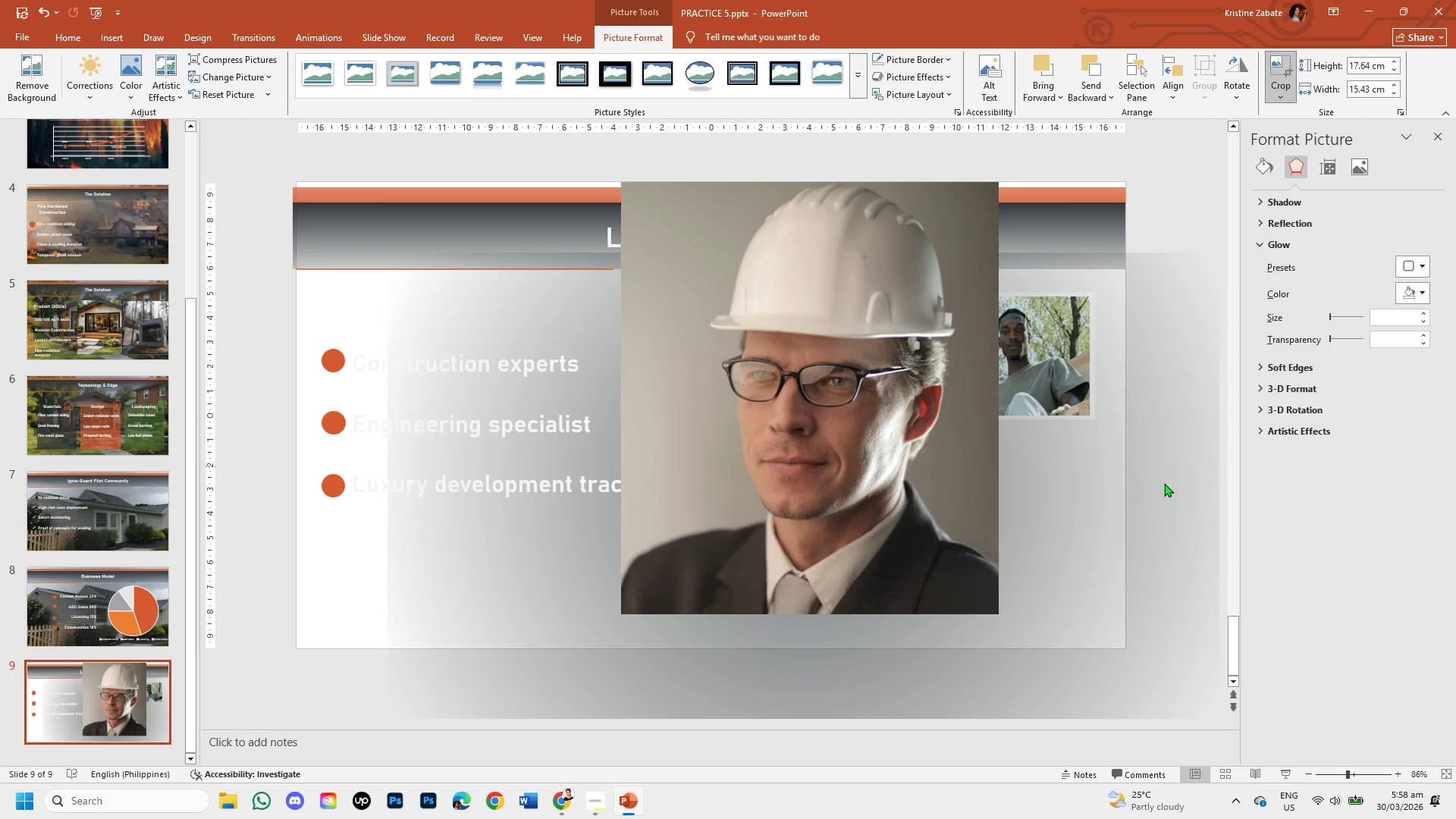 
left_click([793, 459])
 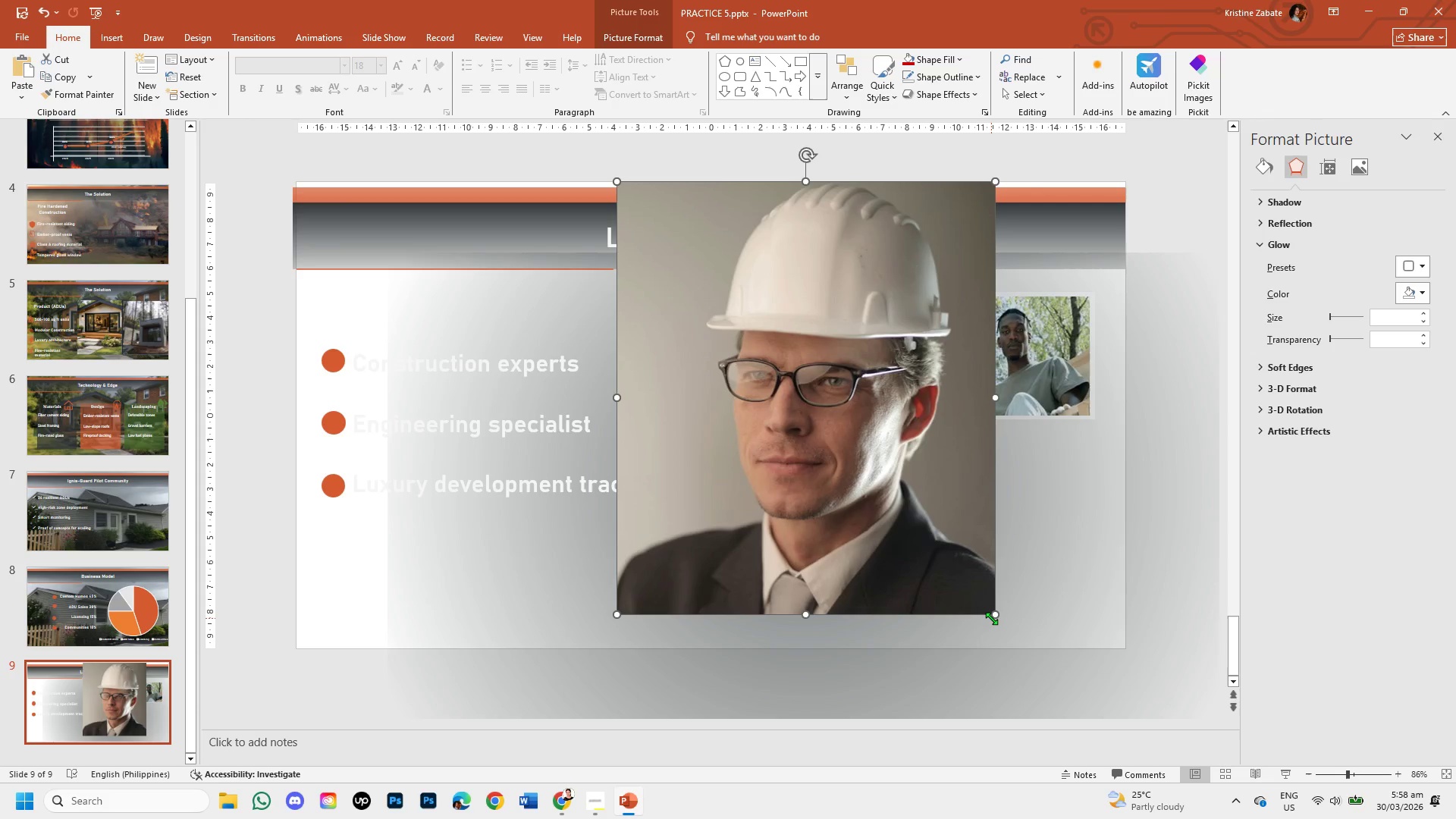 
left_click_drag(start_coordinate=[993, 616], to_coordinate=[764, 259])
 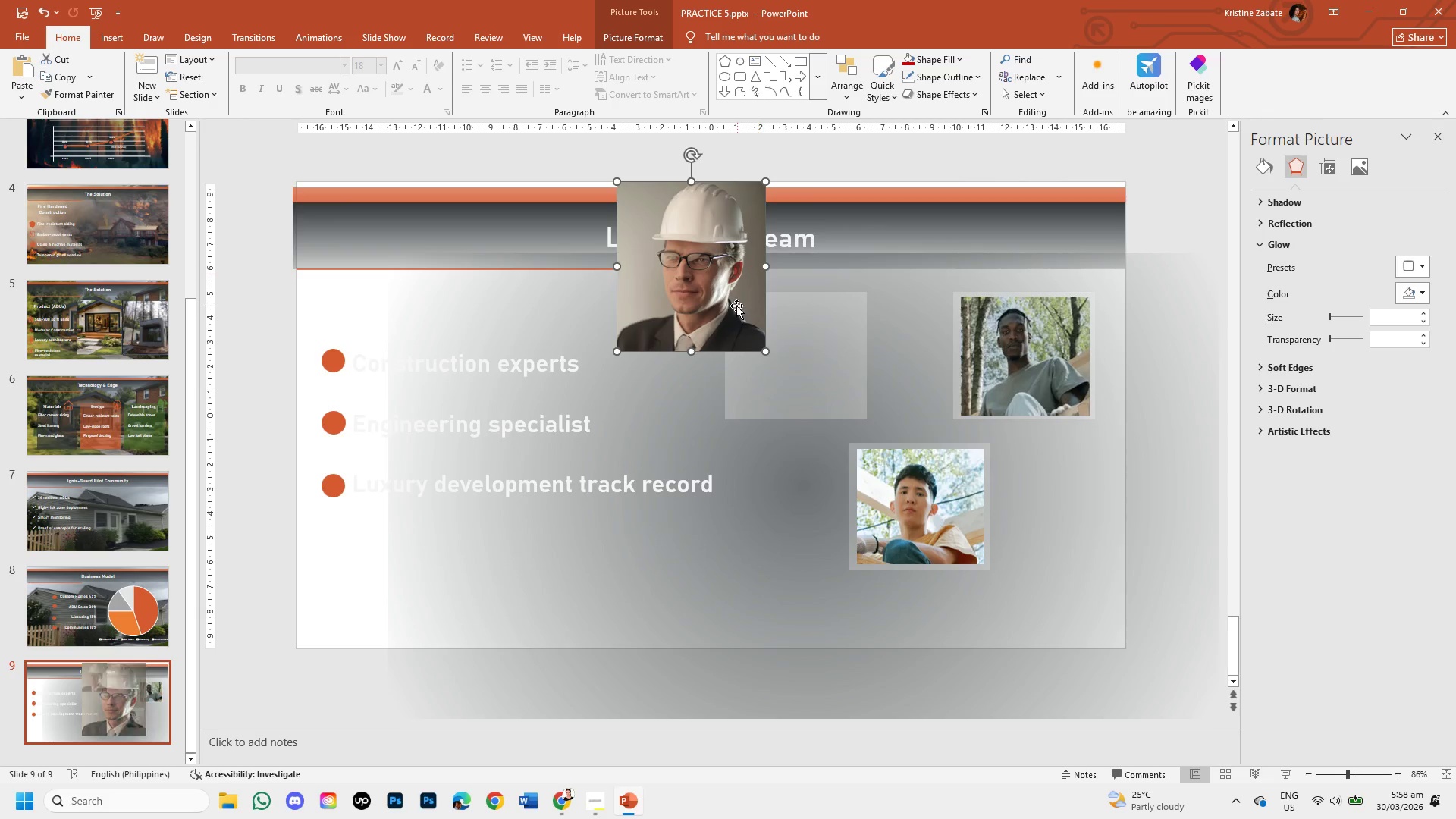 
left_click_drag(start_coordinate=[718, 278], to_coordinate=[813, 384])
 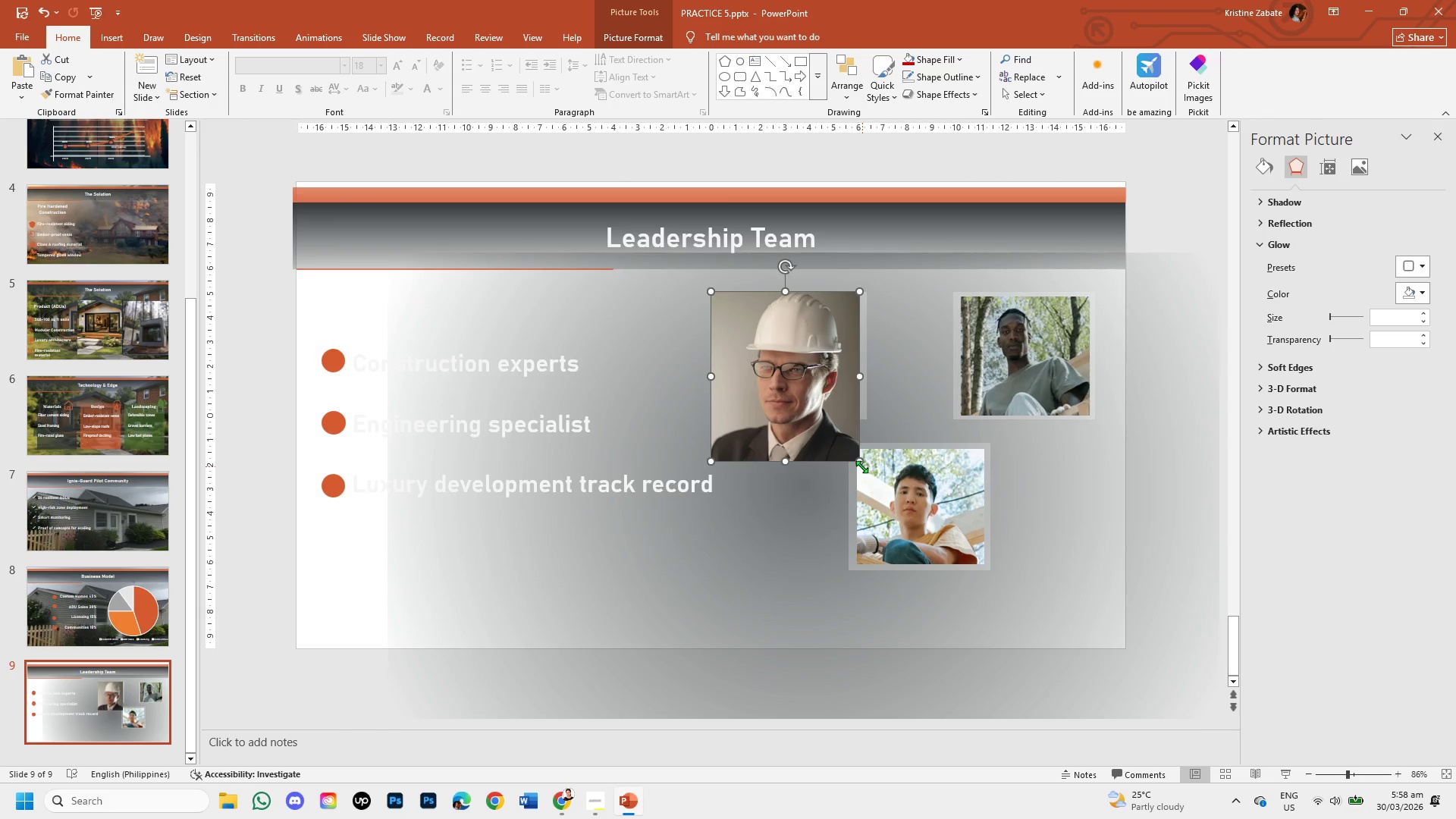 
left_click_drag(start_coordinate=[858, 466], to_coordinate=[801, 377])
 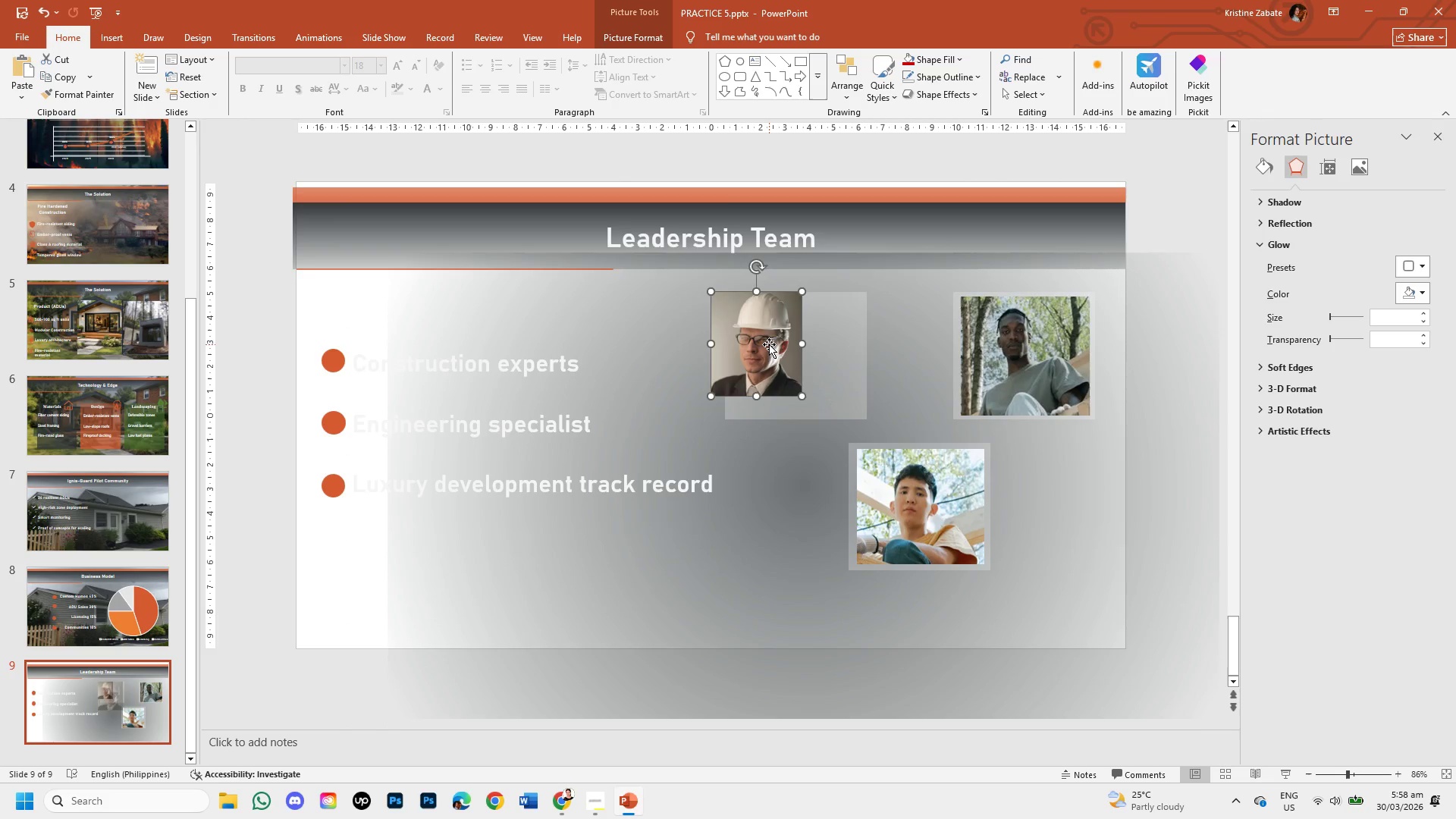 
left_click_drag(start_coordinate=[769, 344], to_coordinate=[810, 356])
 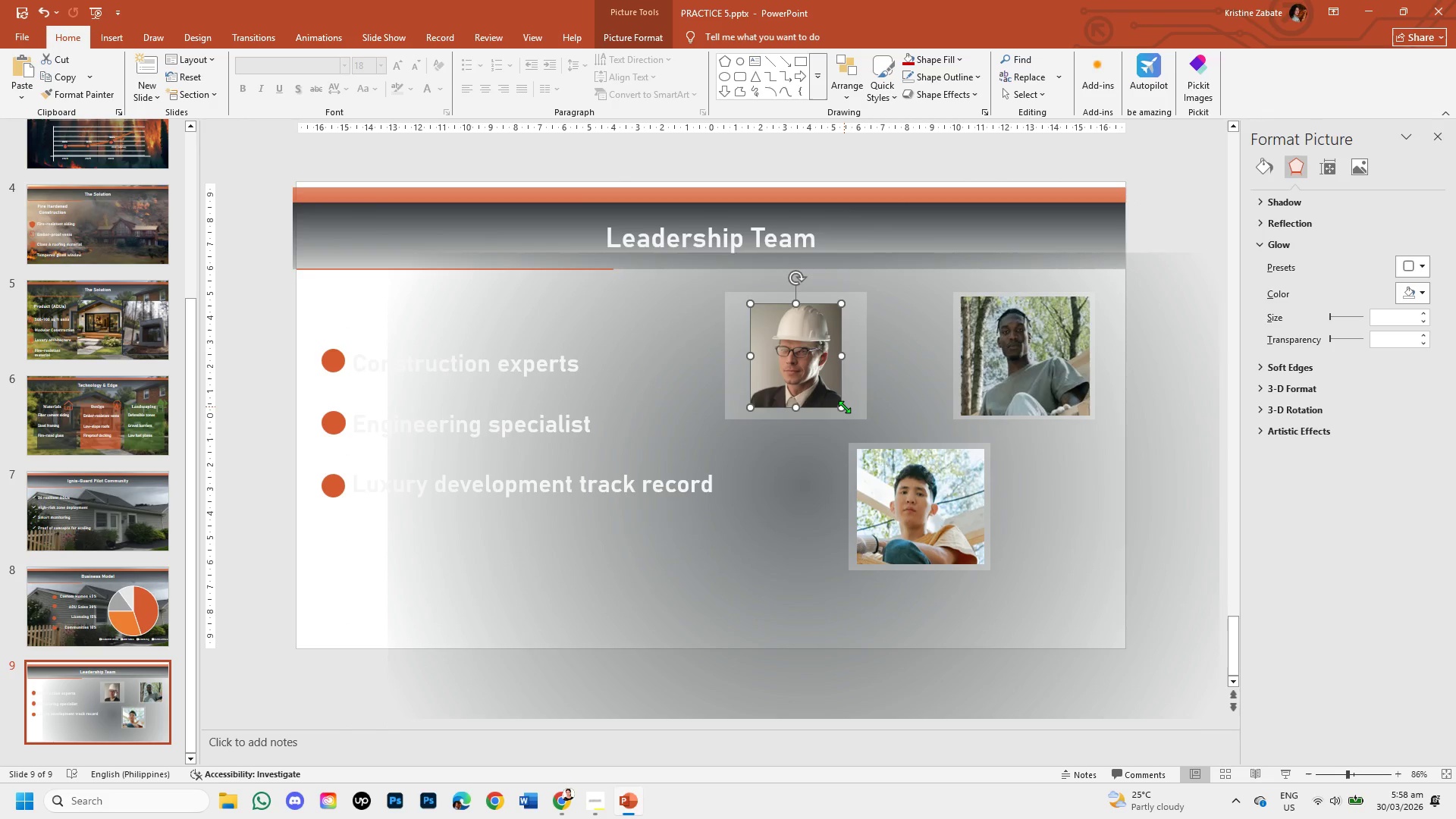 
left_click_drag(start_coordinate=[843, 406], to_coordinate=[853, 410])
 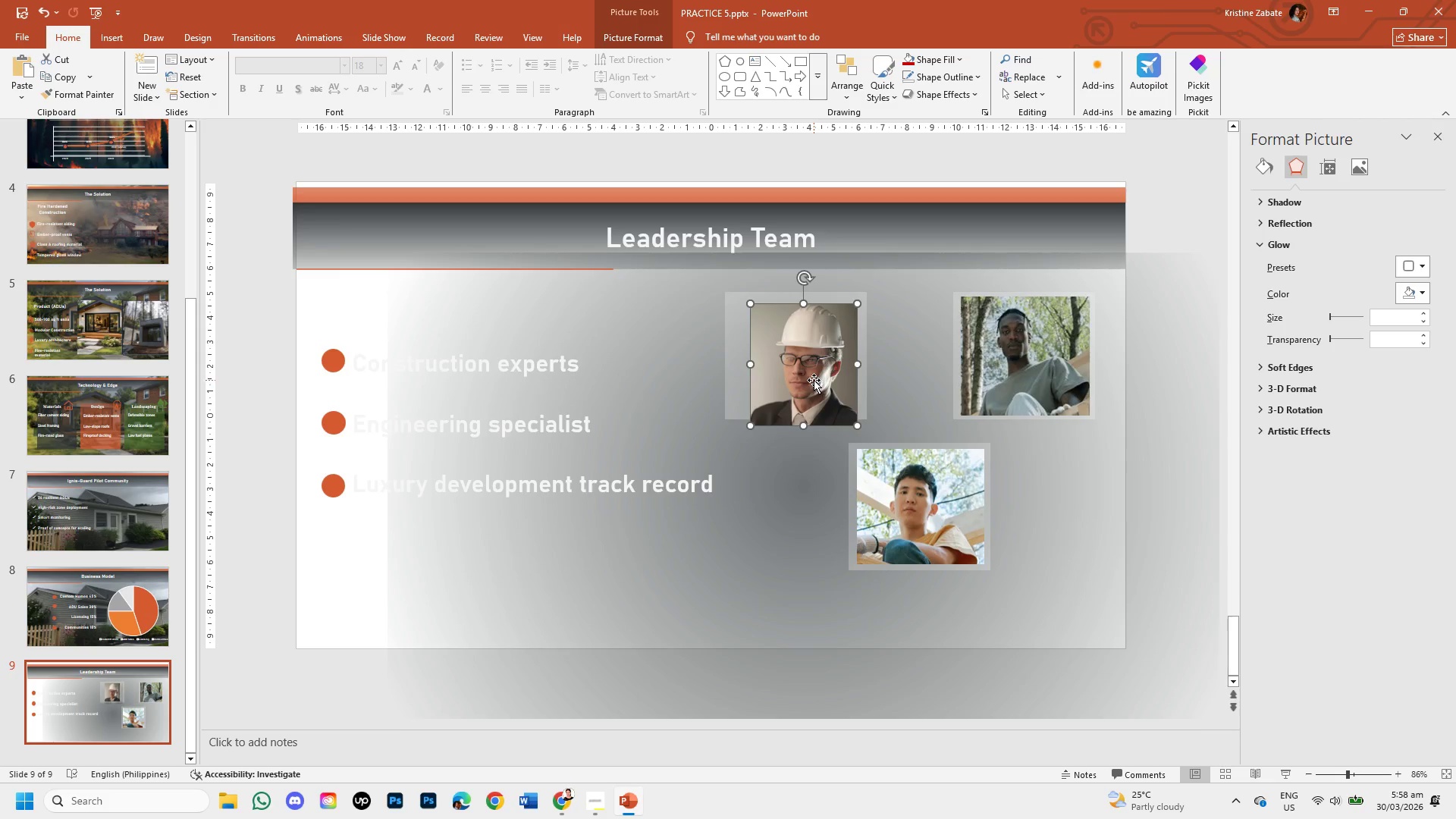 
left_click_drag(start_coordinate=[814, 380], to_coordinate=[806, 372])
 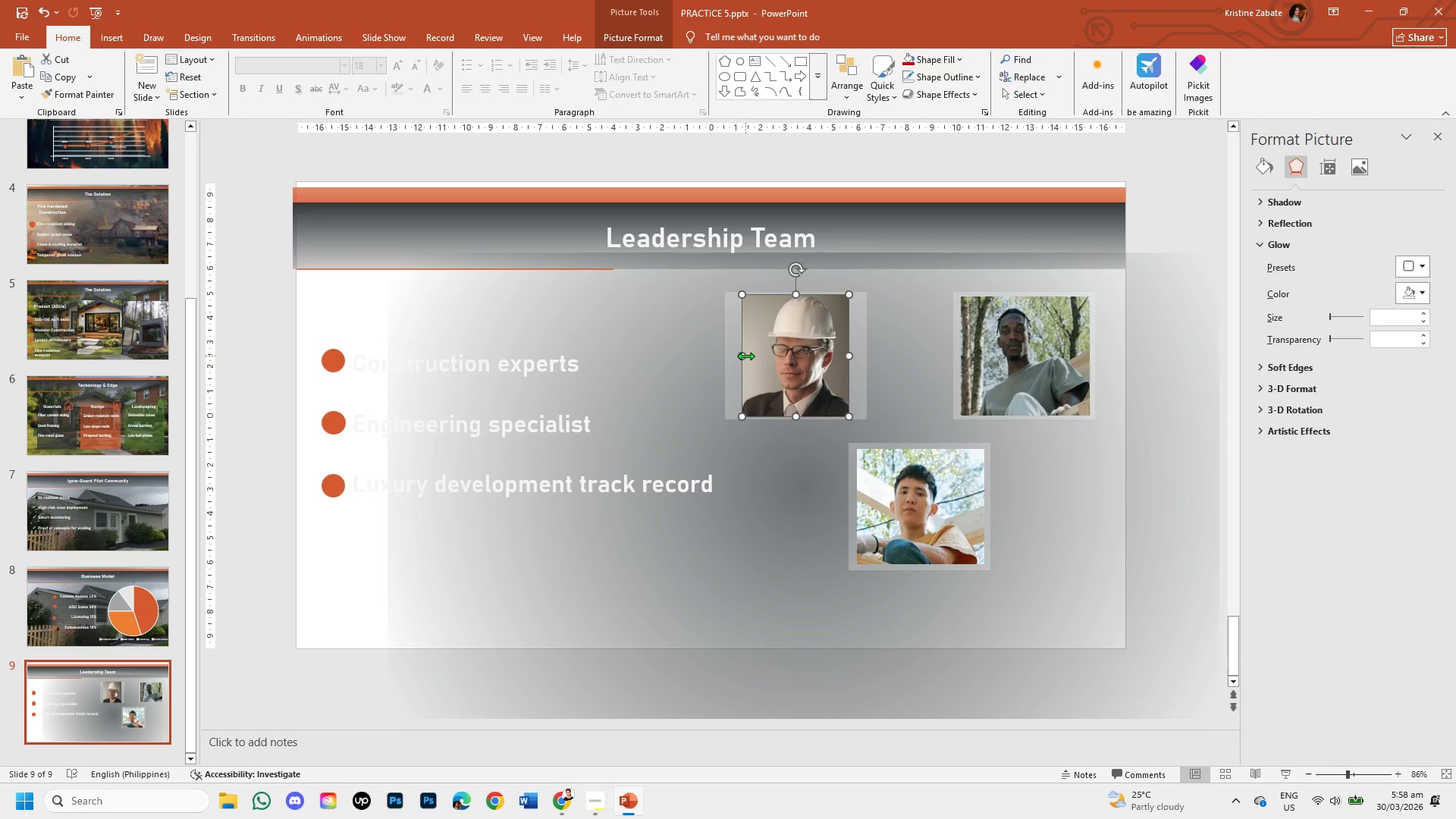 
left_click_drag(start_coordinate=[744, 355], to_coordinate=[734, 354])
 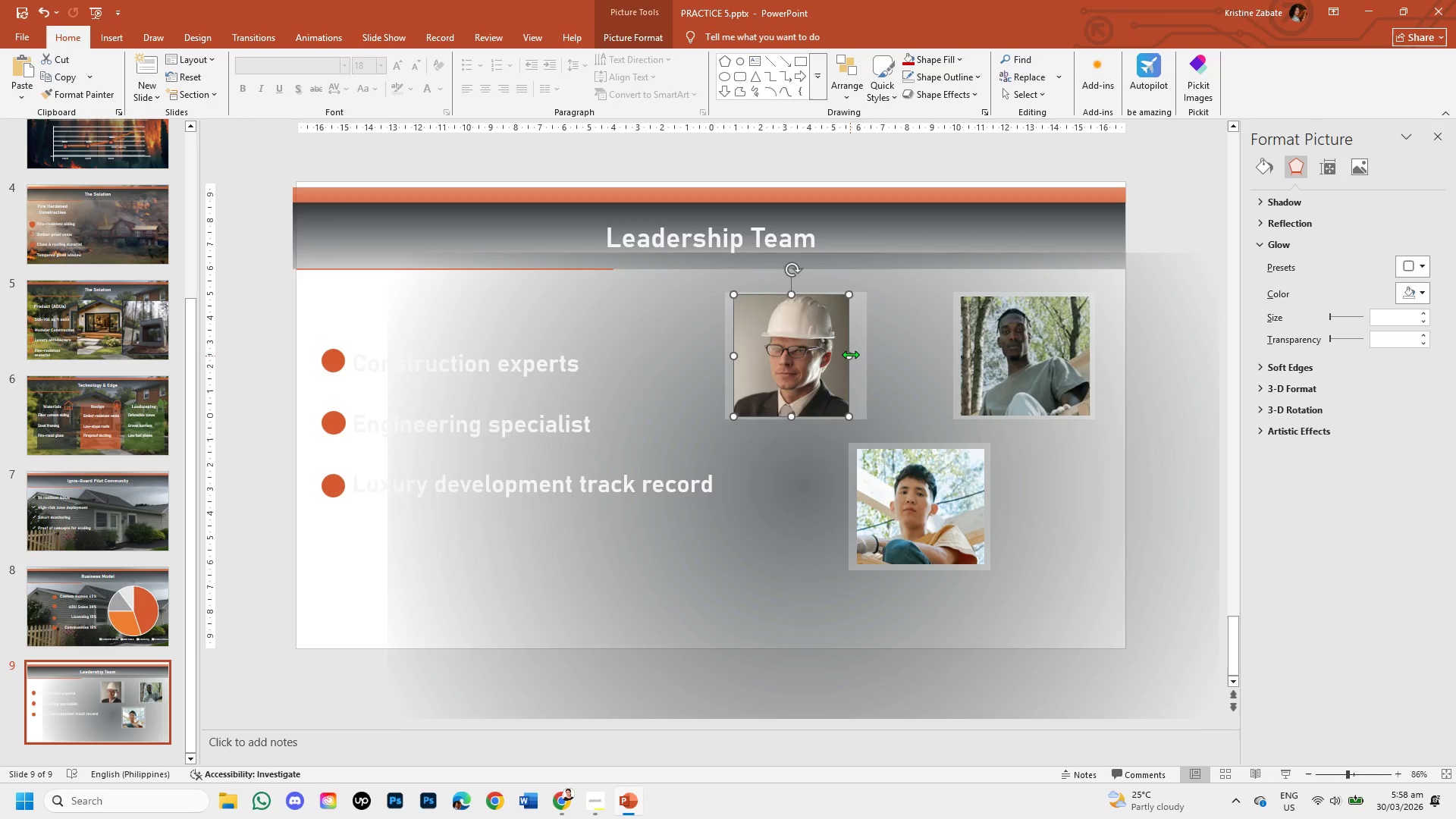 
left_click_drag(start_coordinate=[851, 353], to_coordinate=[860, 354])
 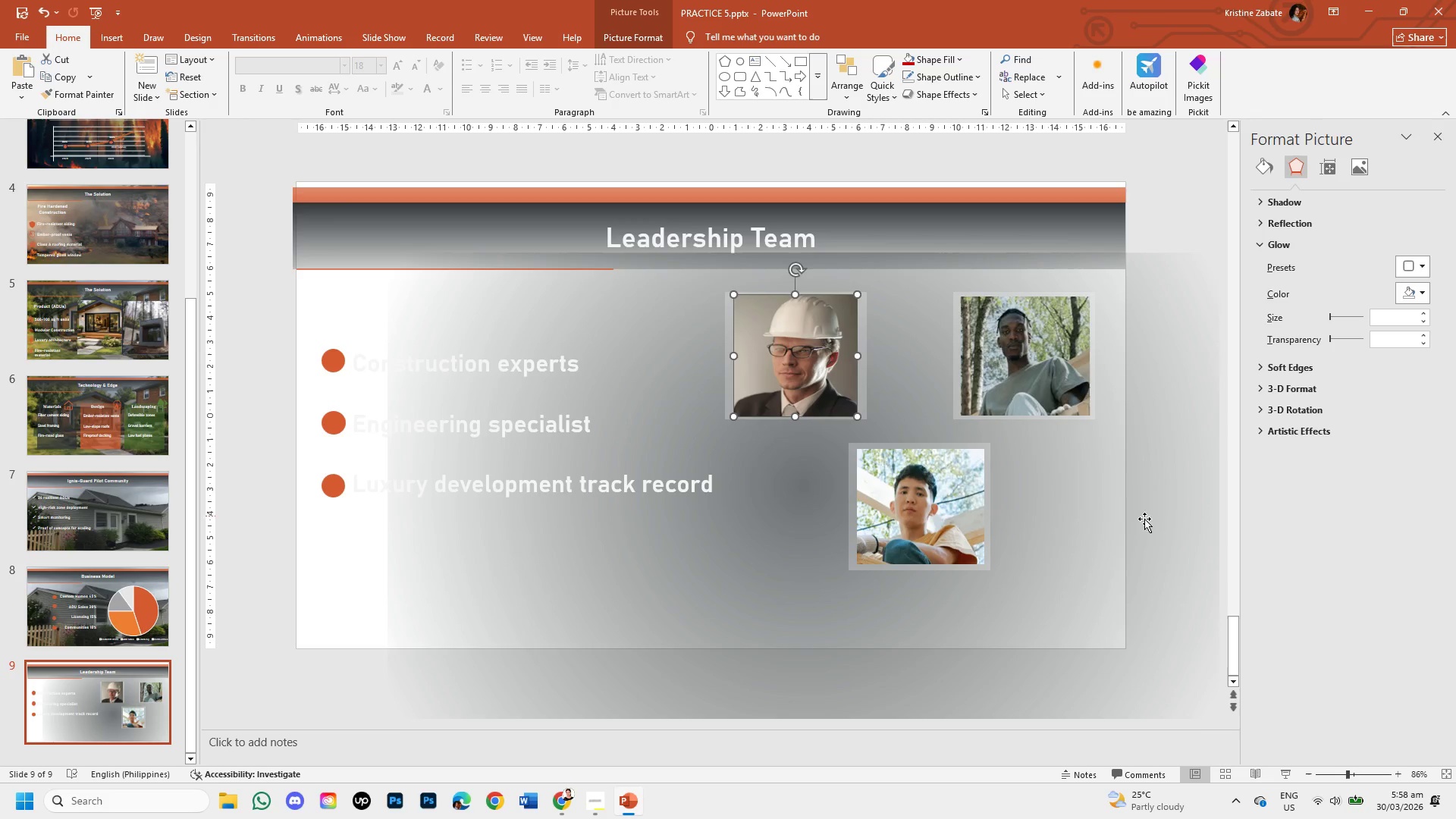 
left_click([1157, 526])
 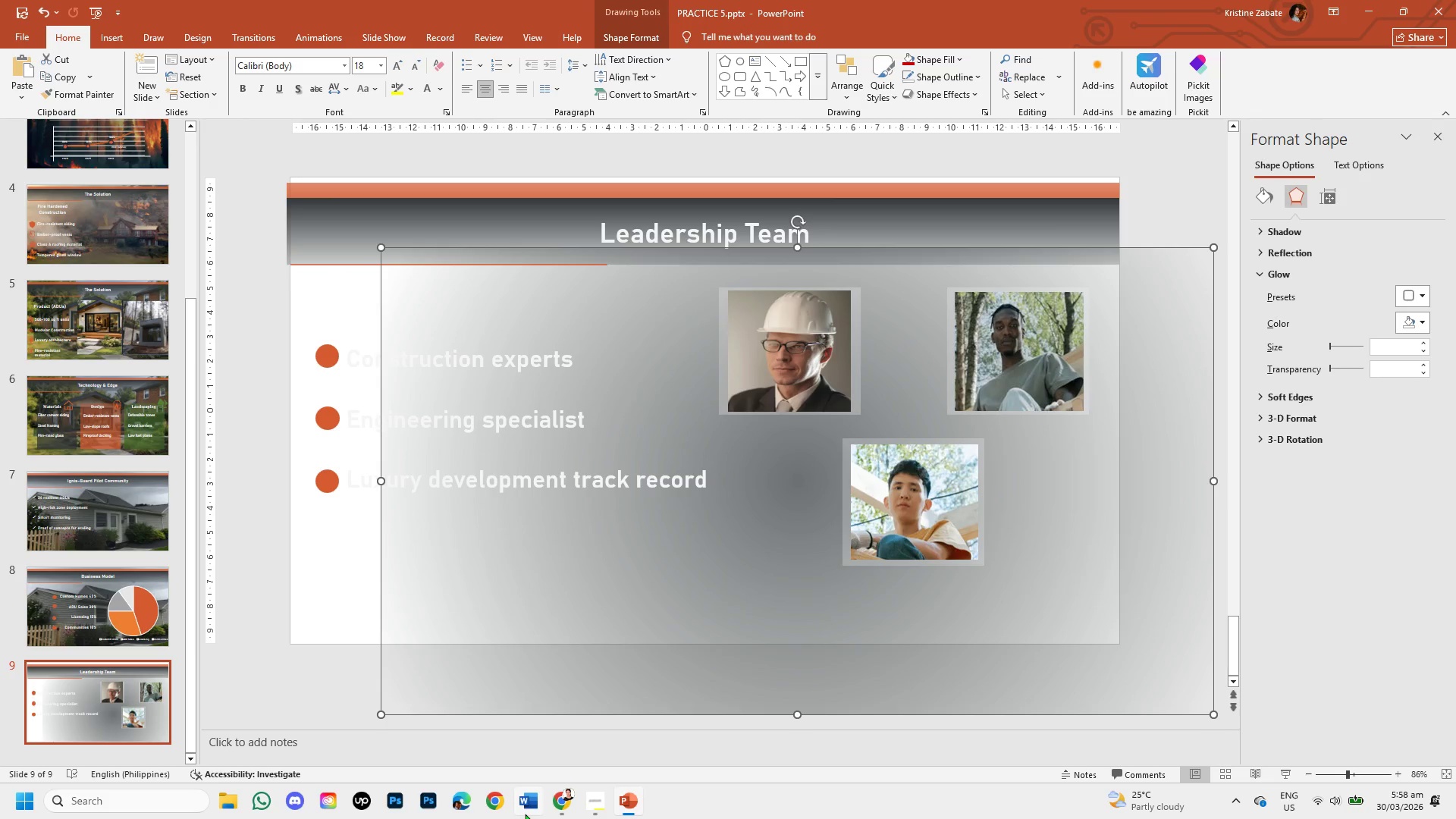 
left_click([560, 806])
 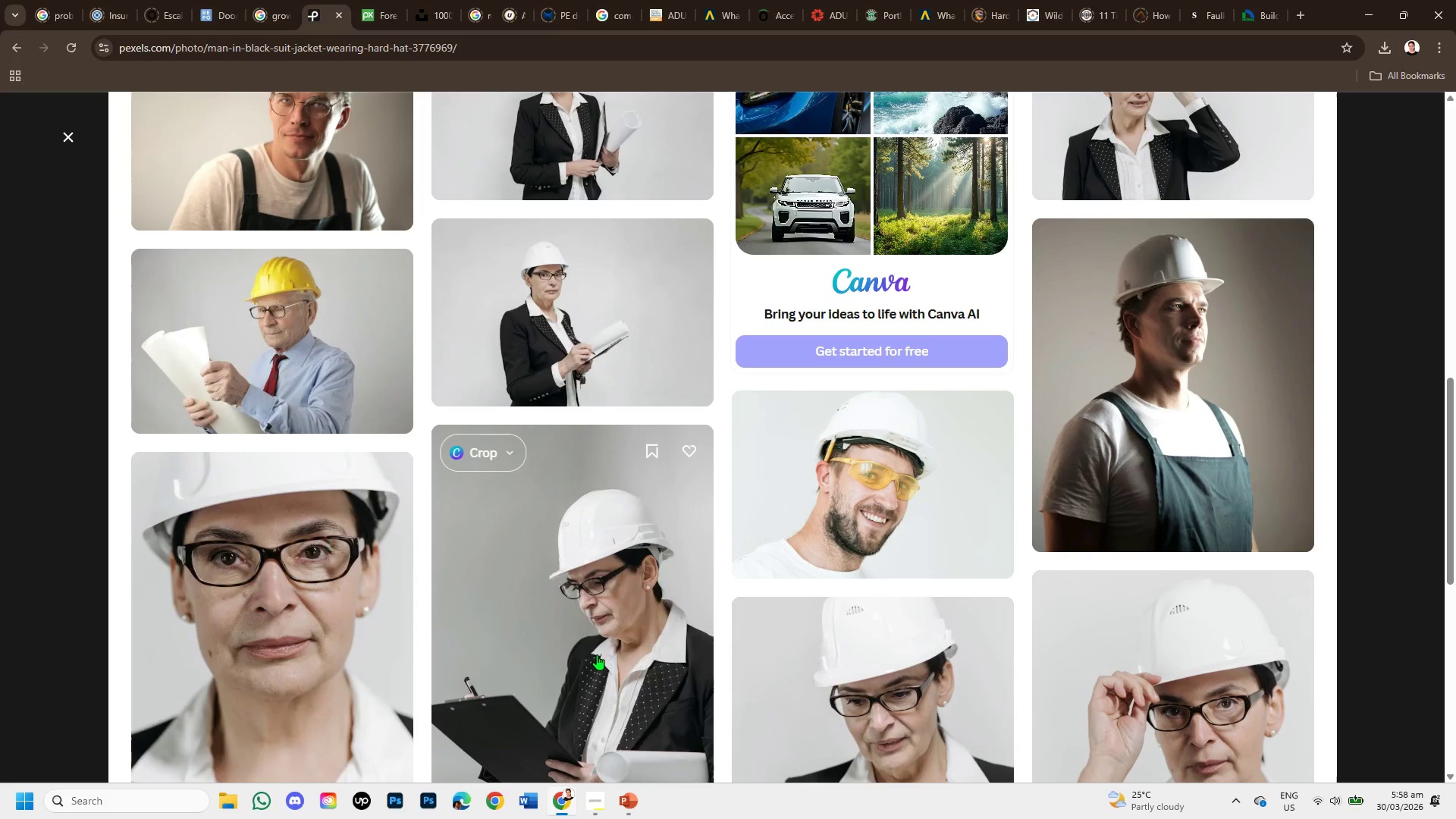 
scroll: coordinate [597, 653], scroll_direction: up, amount: 1.0
 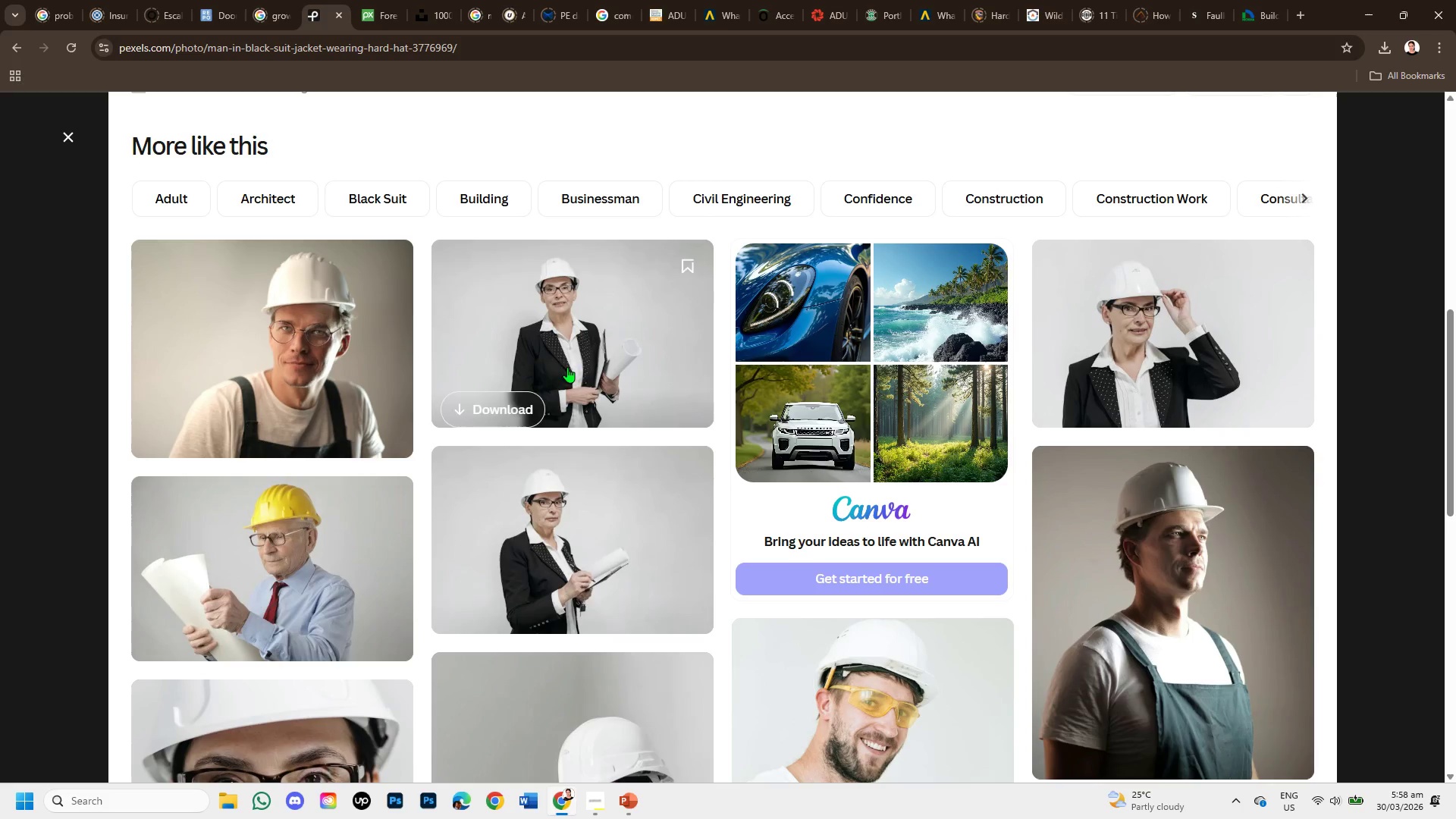 
left_click([565, 356])
 